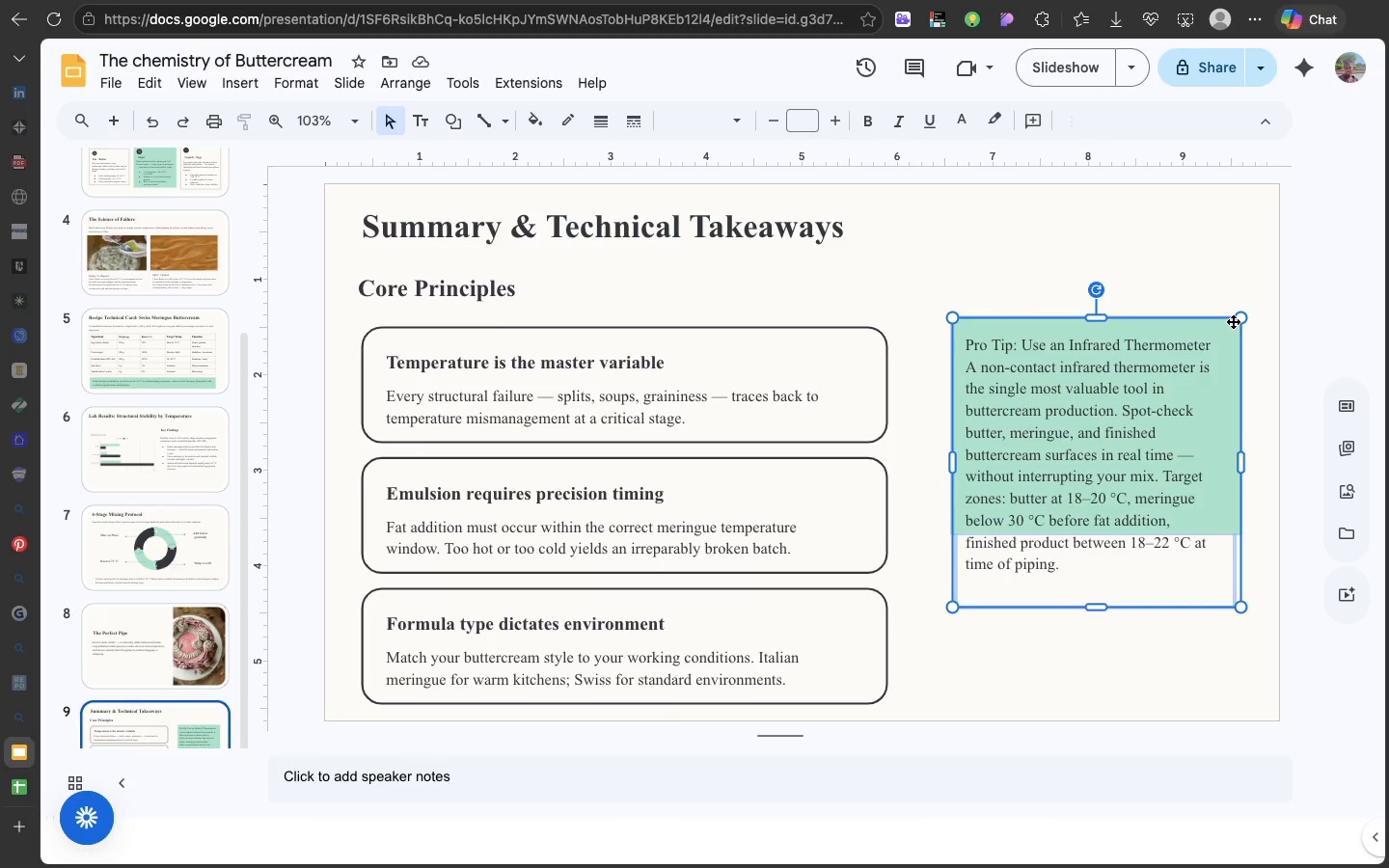 
left_click([1233, 321])
 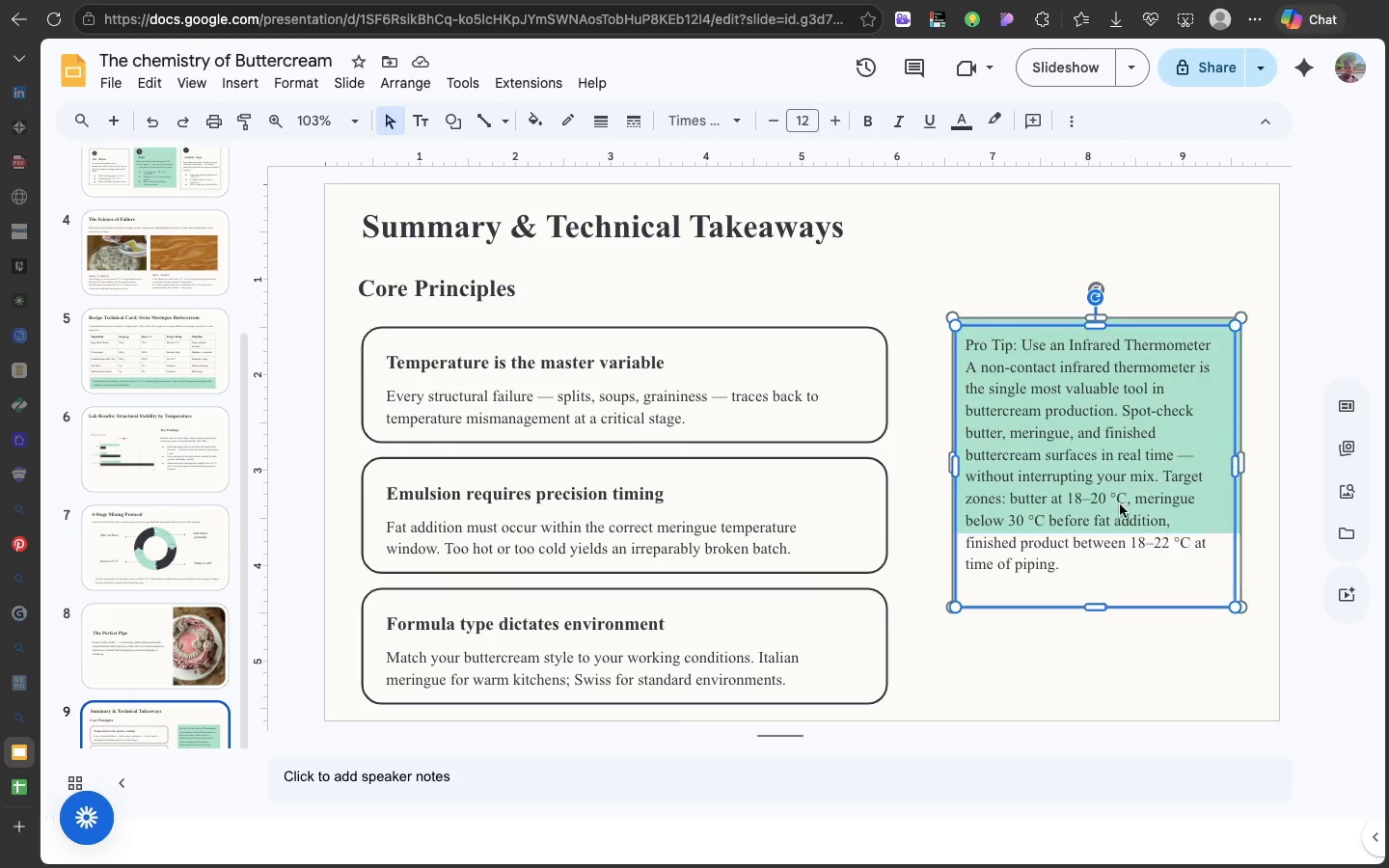 
left_click([1120, 504])
 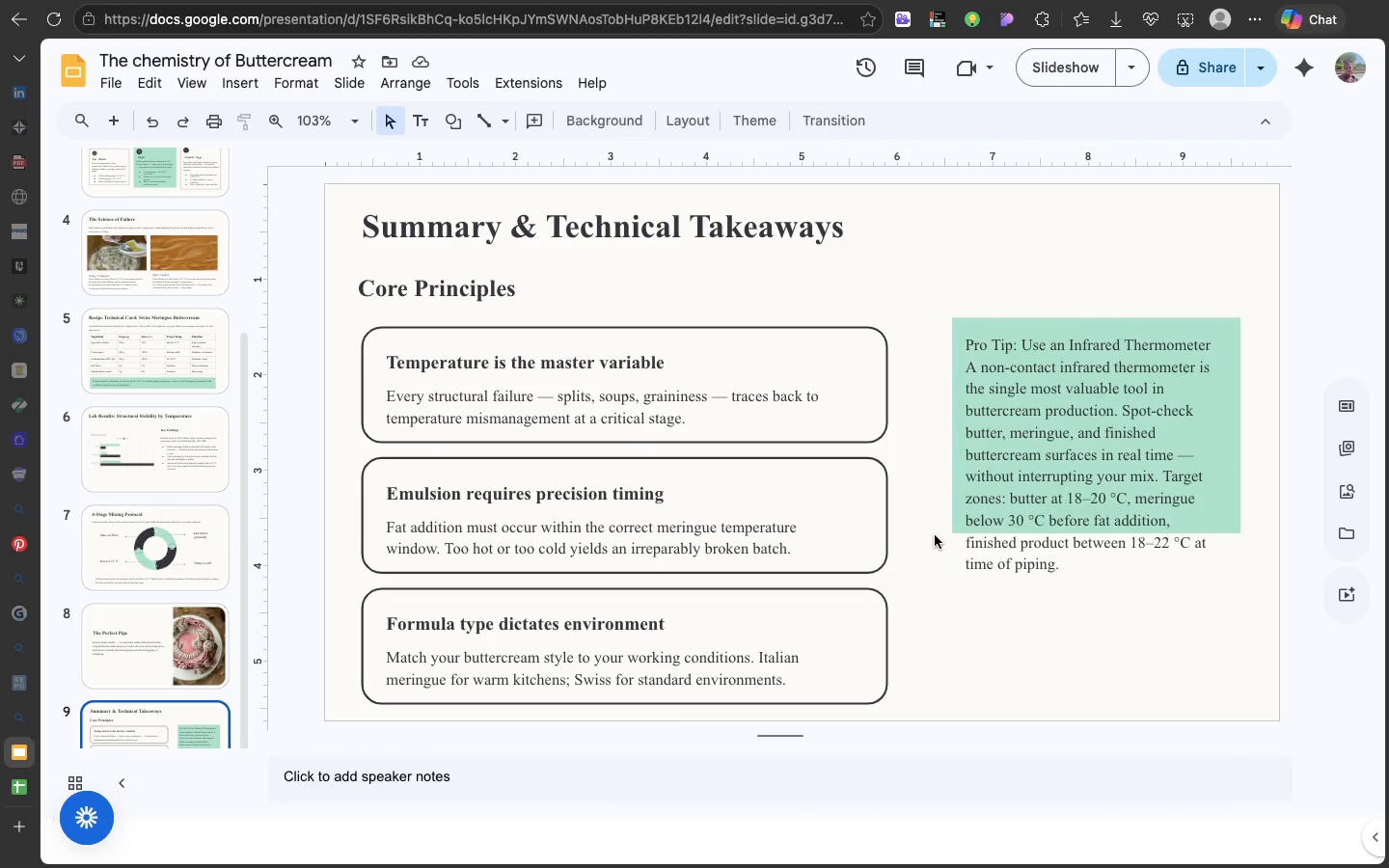 
left_click([934, 535])
 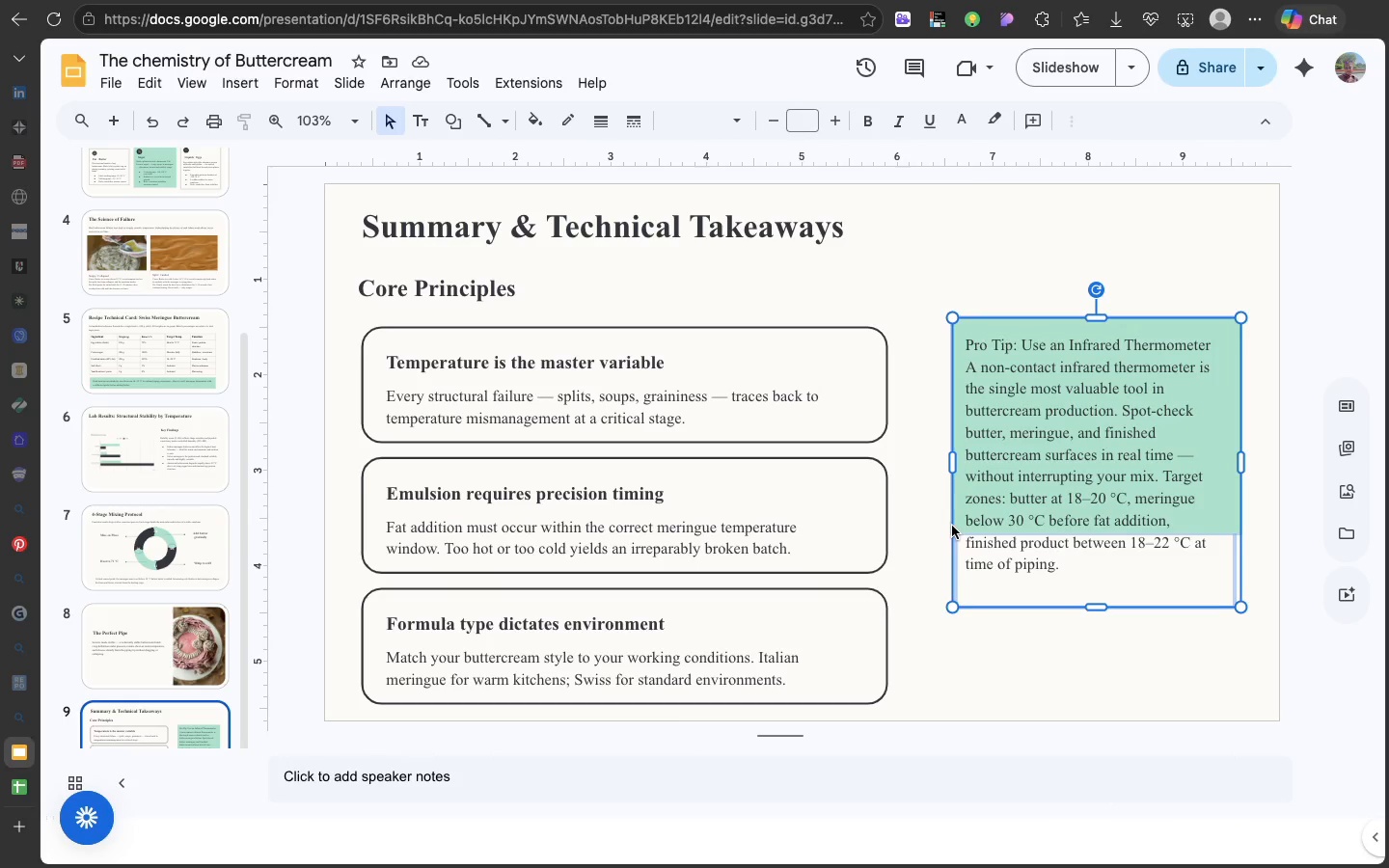 
double_click([952, 526])
 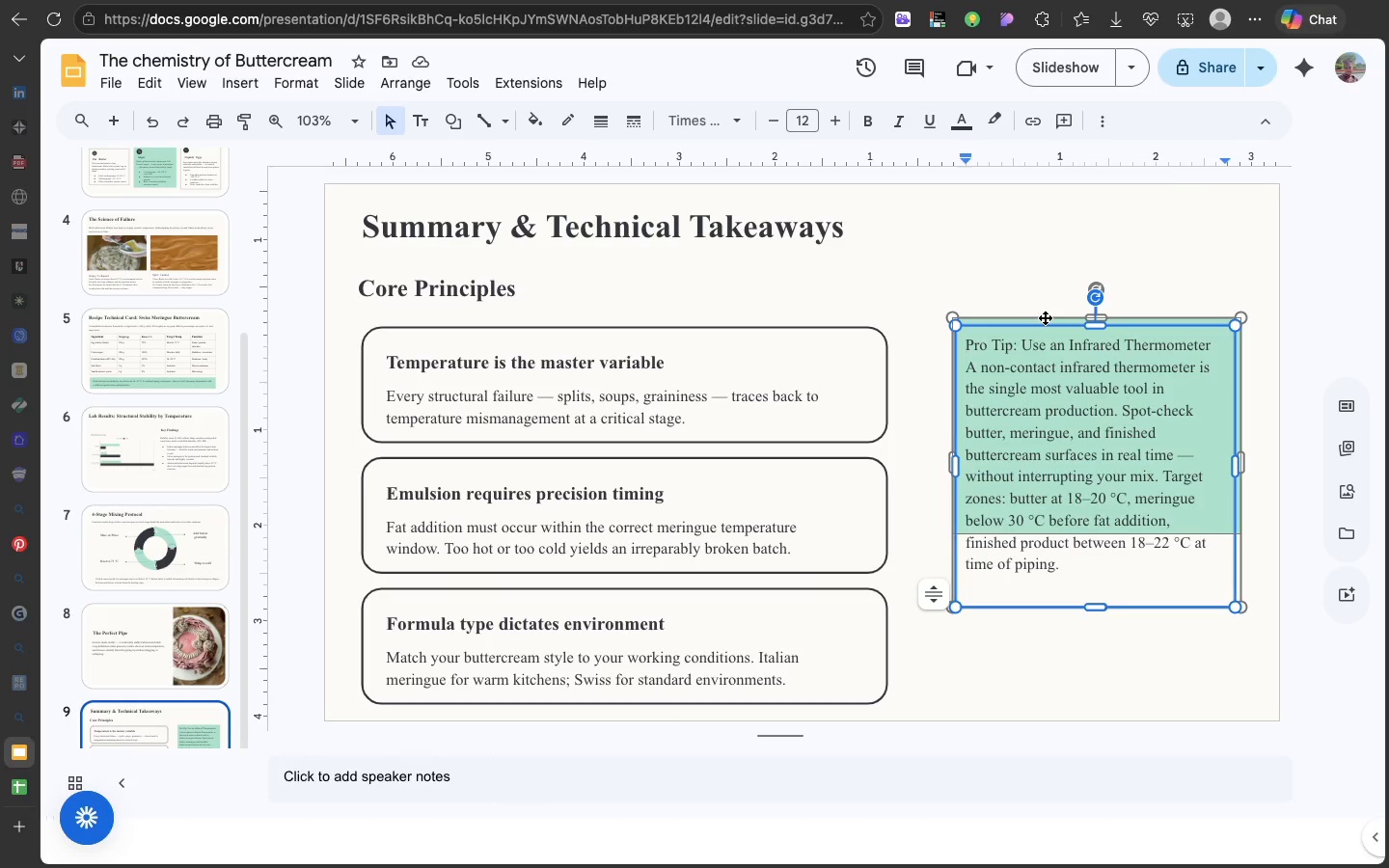 
left_click([1045, 317])
 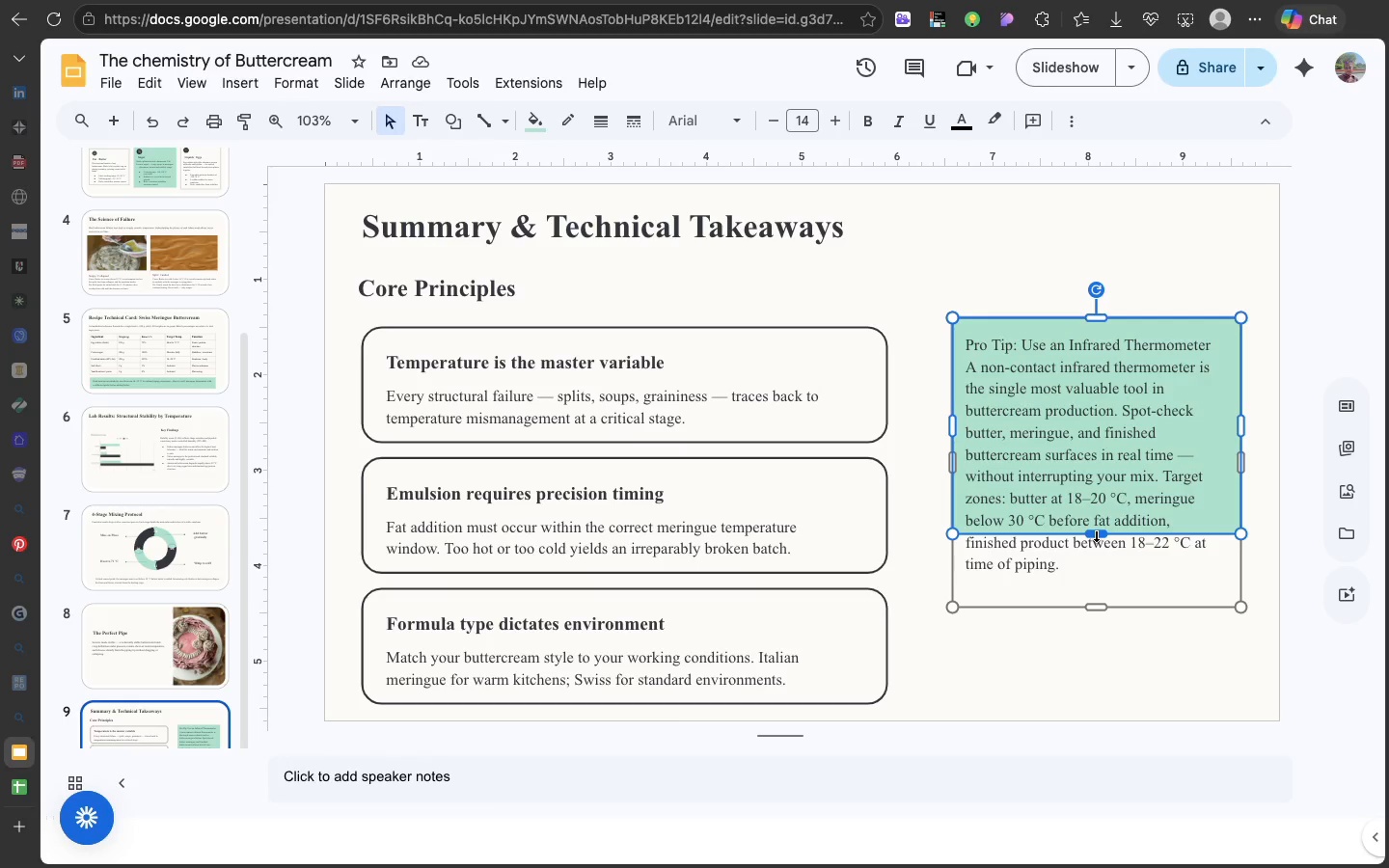 
left_click_drag(start_coordinate=[1096, 534], to_coordinate=[1103, 604])
 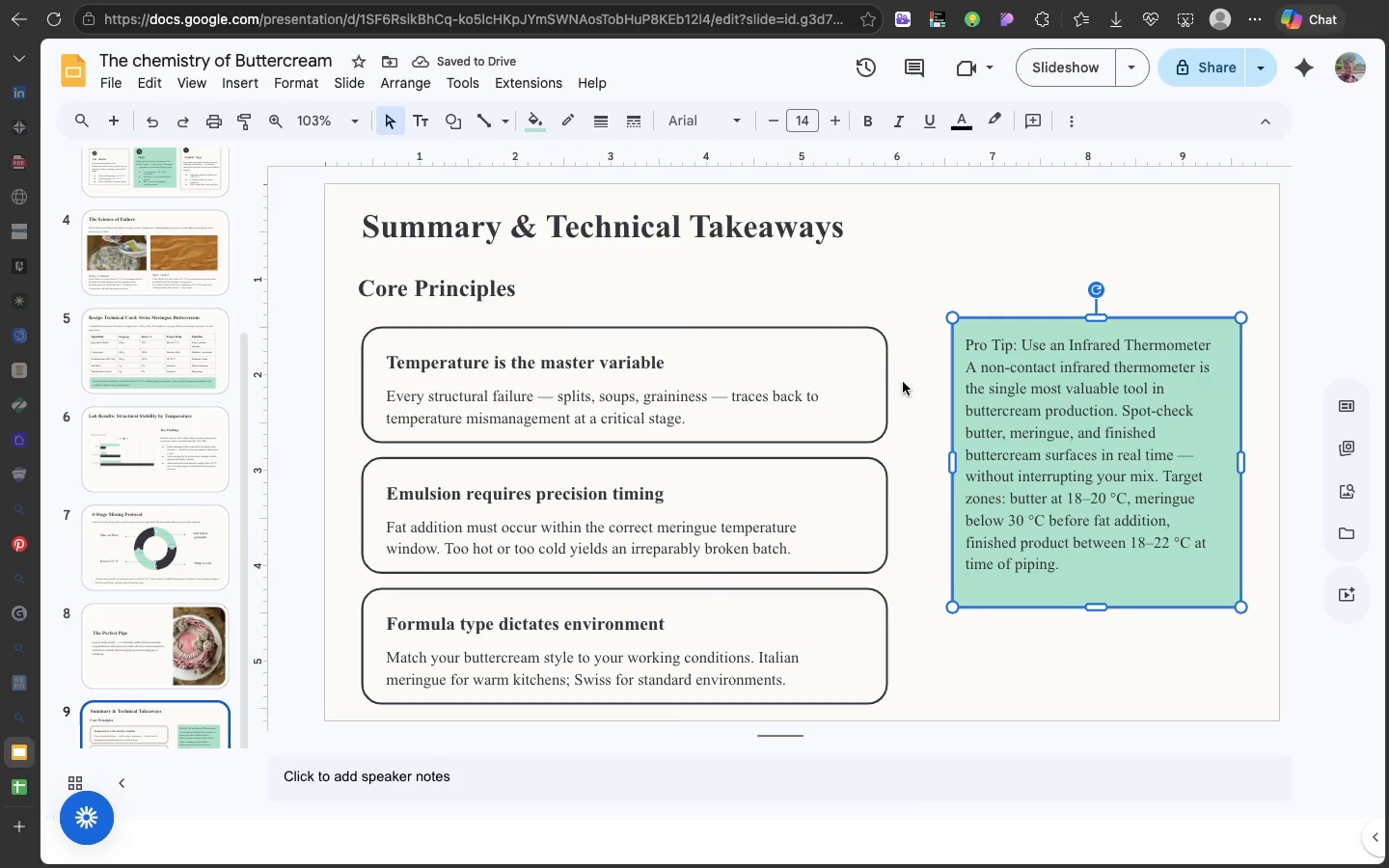 
left_click([868, 392])
 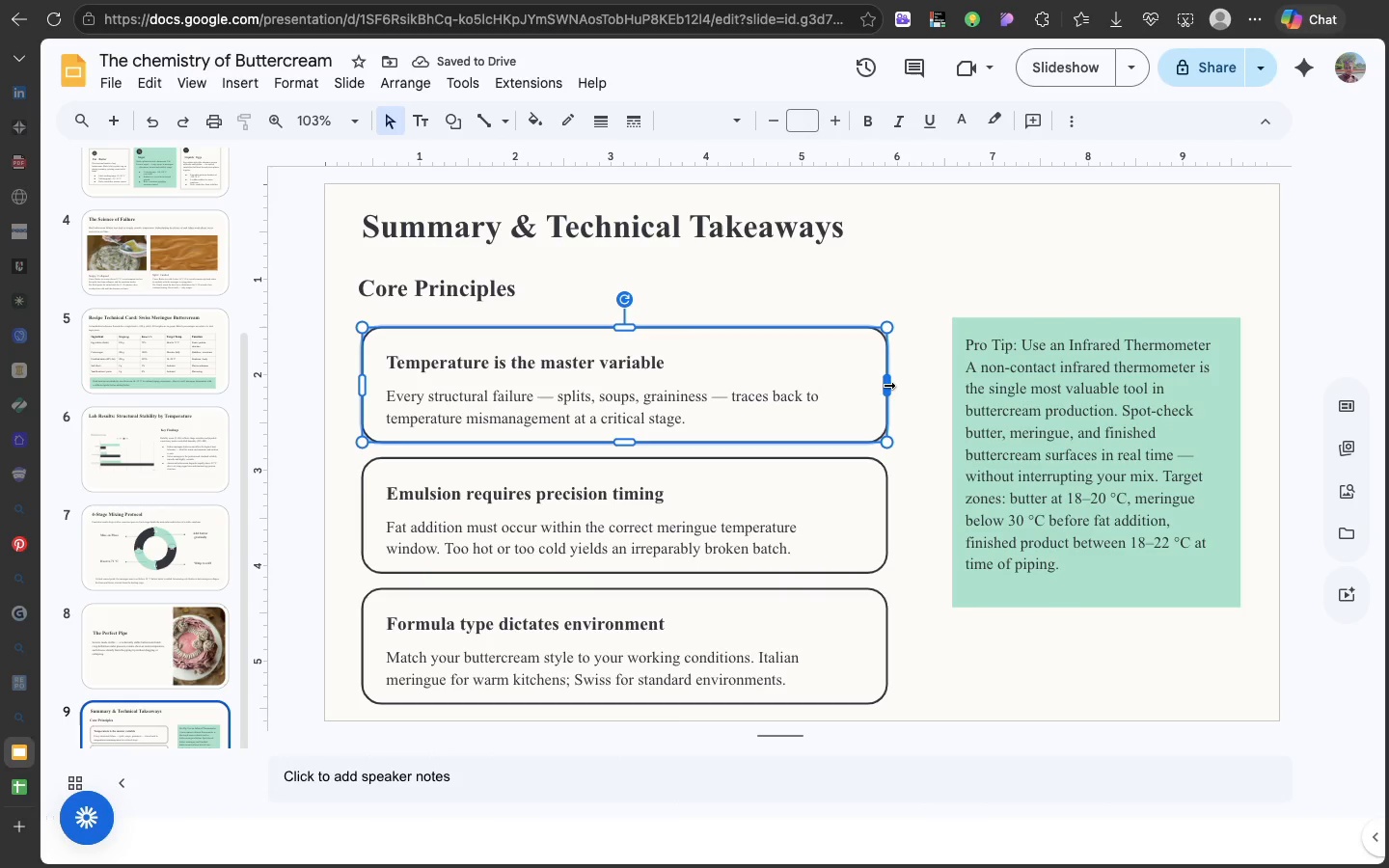 
left_click_drag(start_coordinate=[887, 385], to_coordinate=[831, 385])
 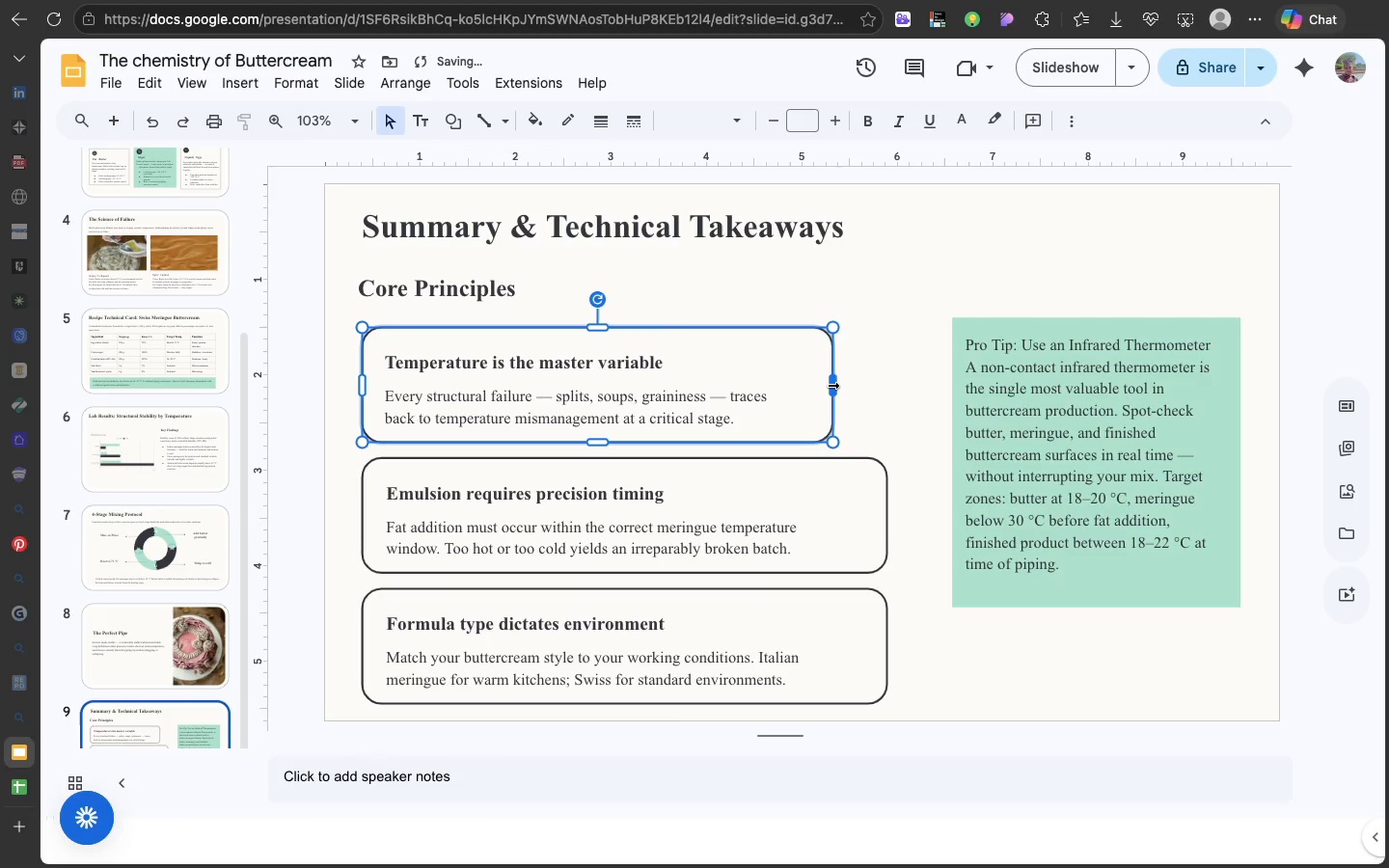 
left_click_drag(start_coordinate=[831, 385], to_coordinate=[792, 385])
 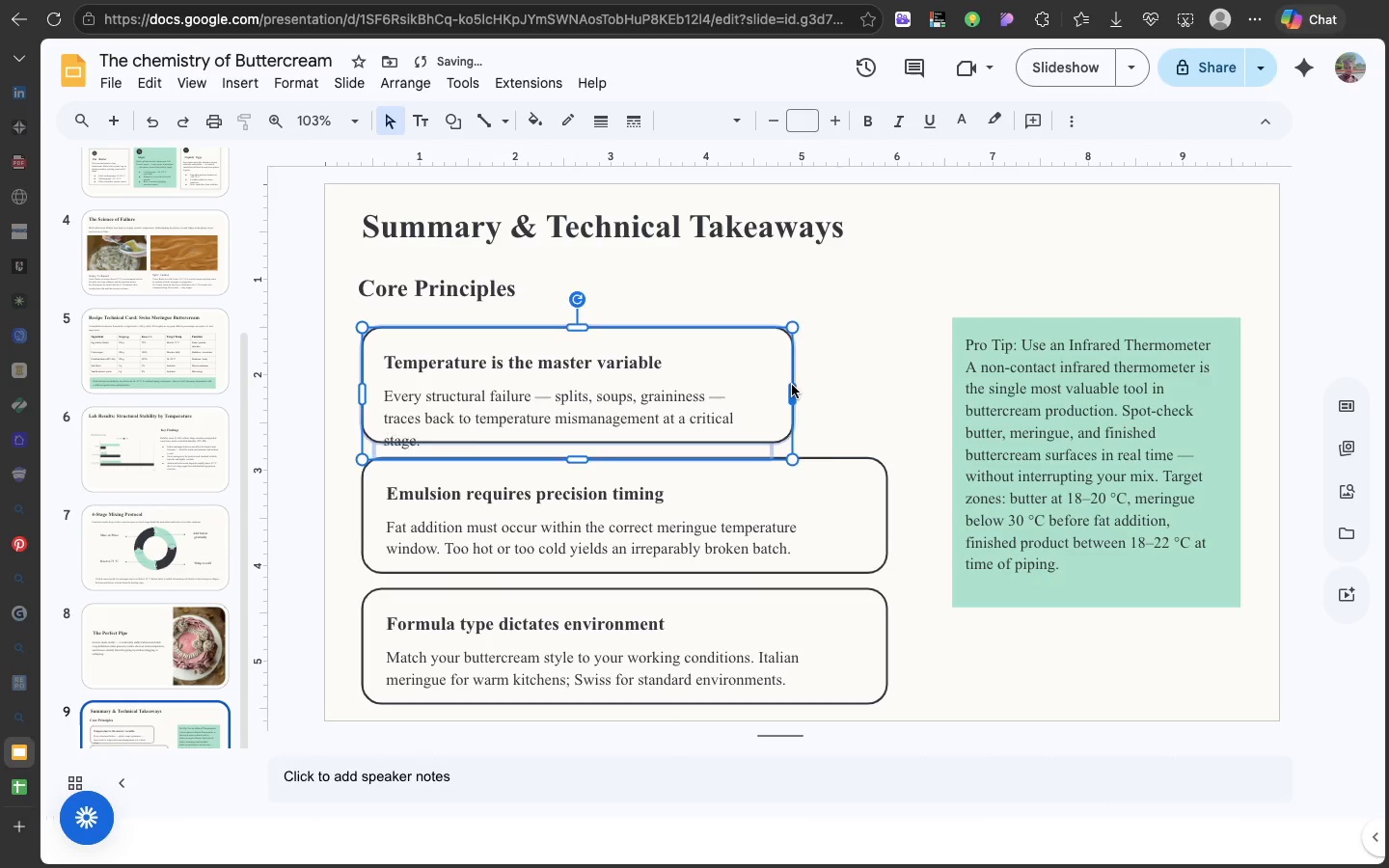 
key(Meta+Z)
 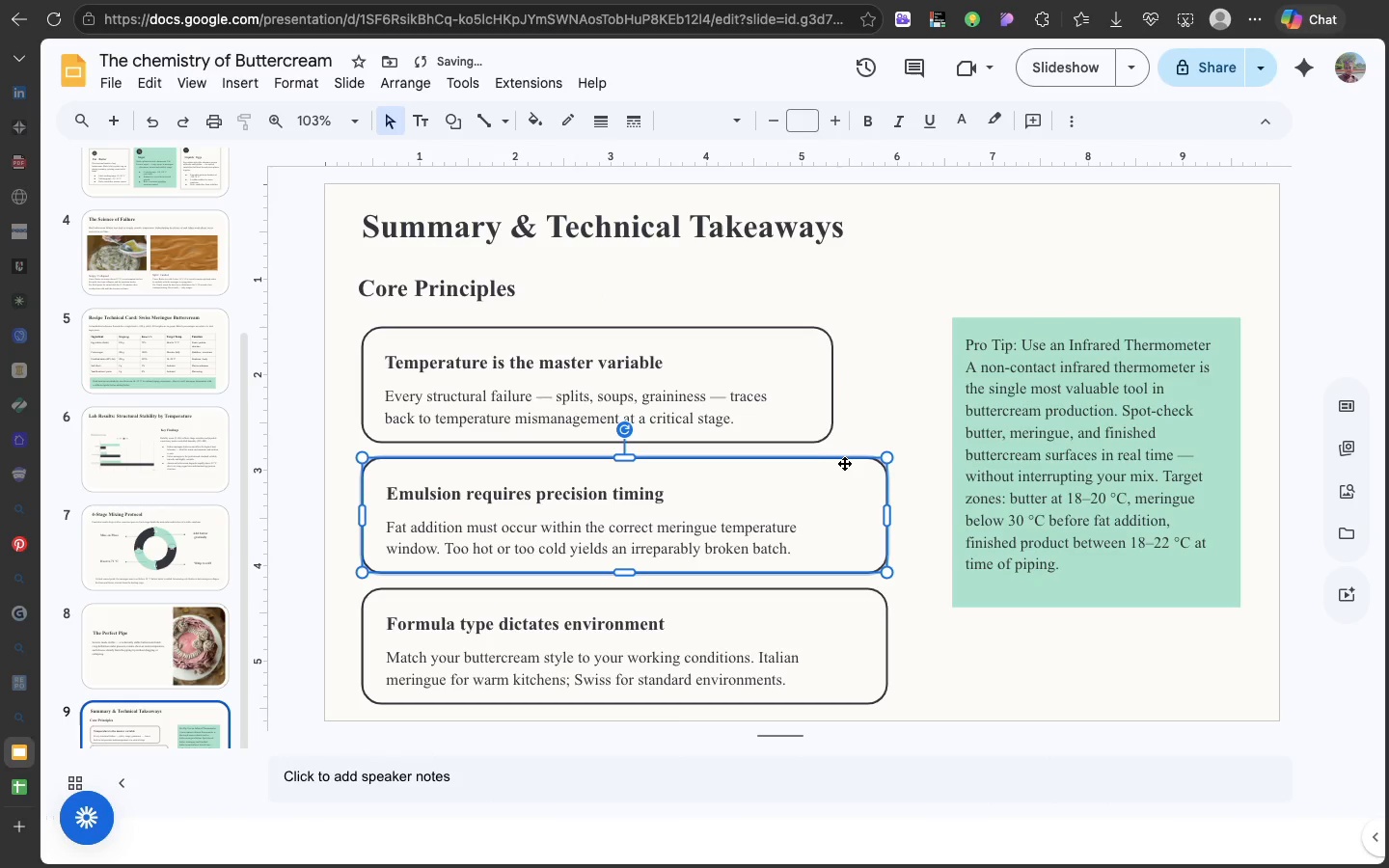 
left_click([844, 463])
 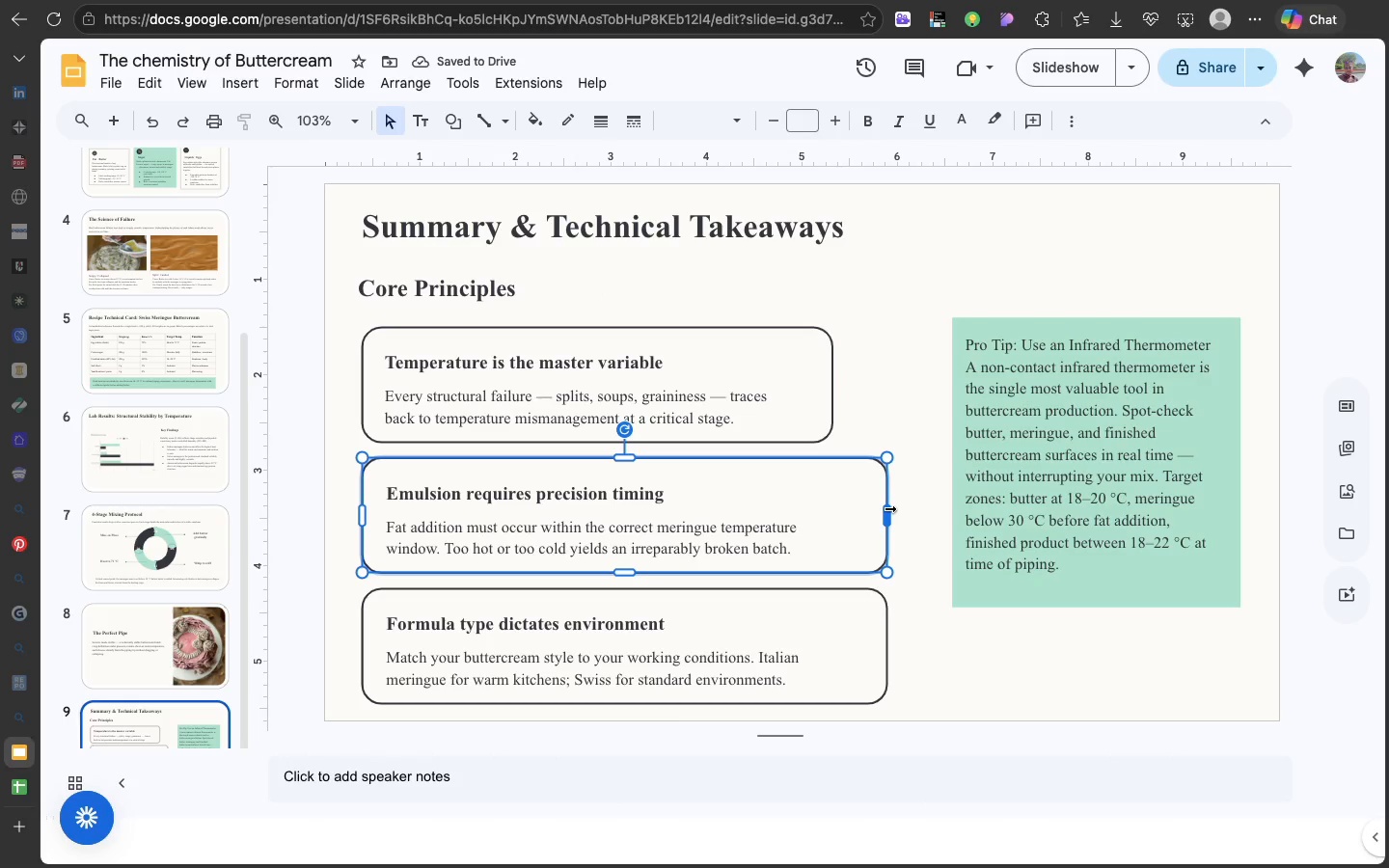 
left_click_drag(start_coordinate=[888, 508], to_coordinate=[827, 505])
 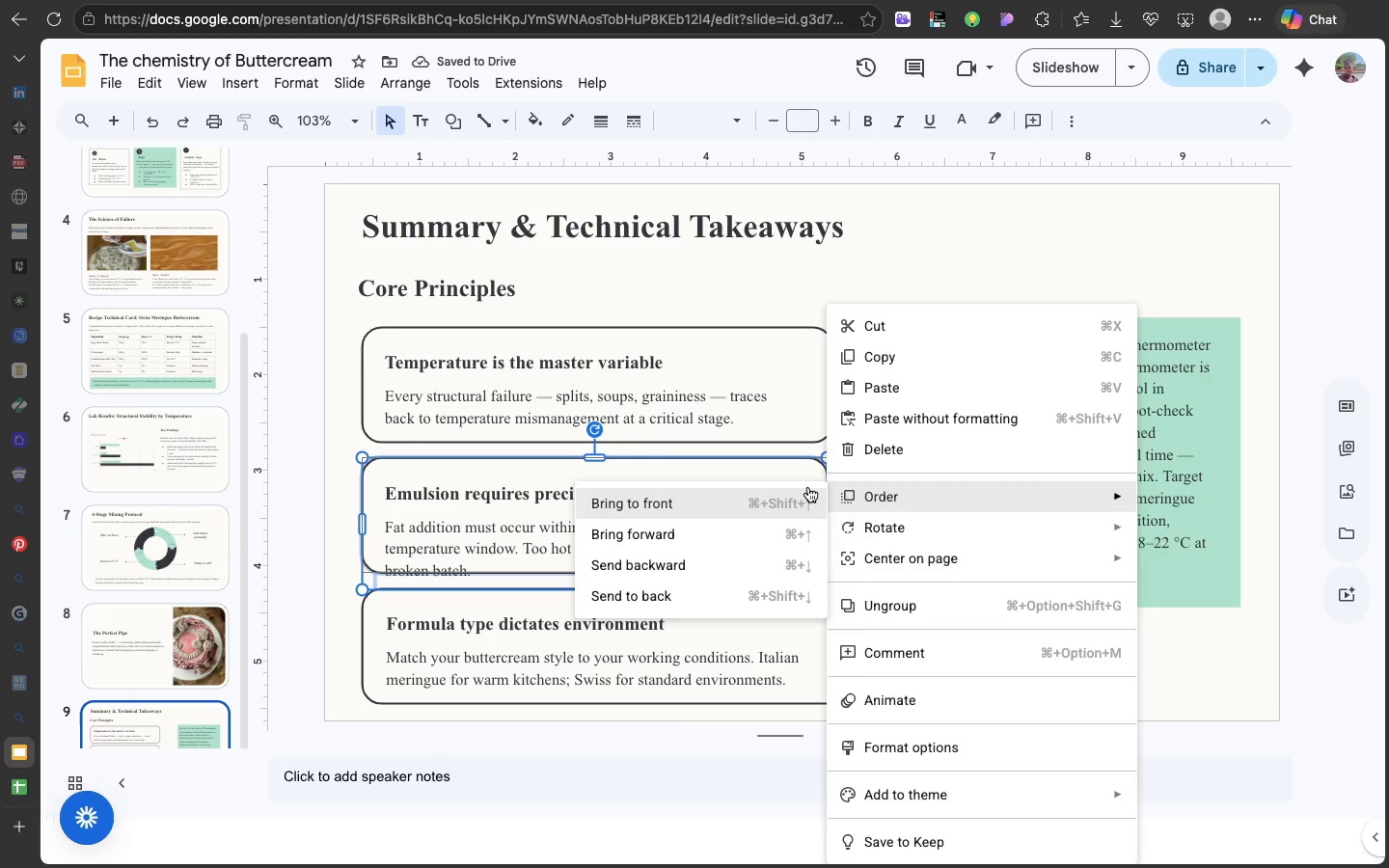 
left_click([786, 475])
 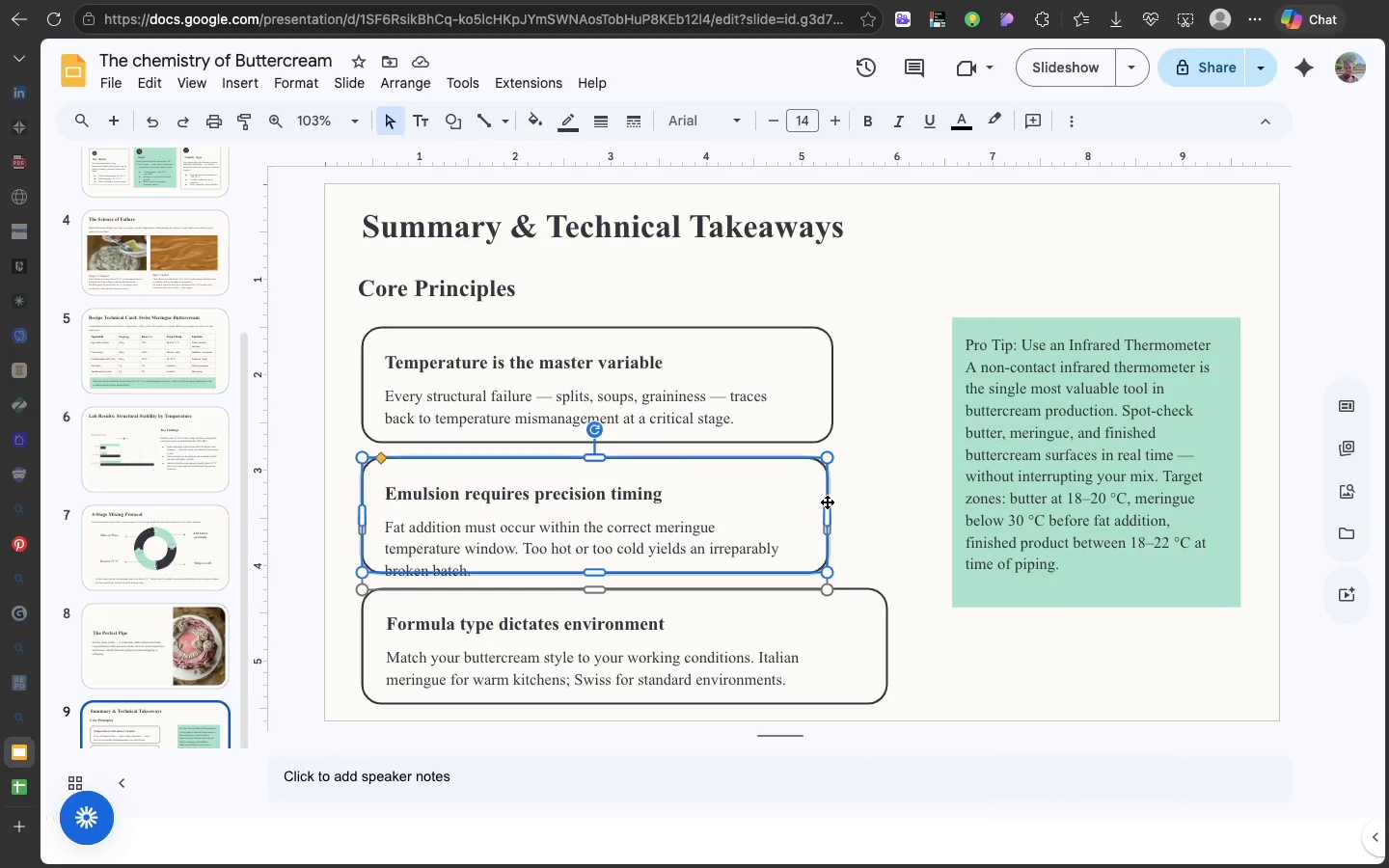 
left_click([827, 502])
 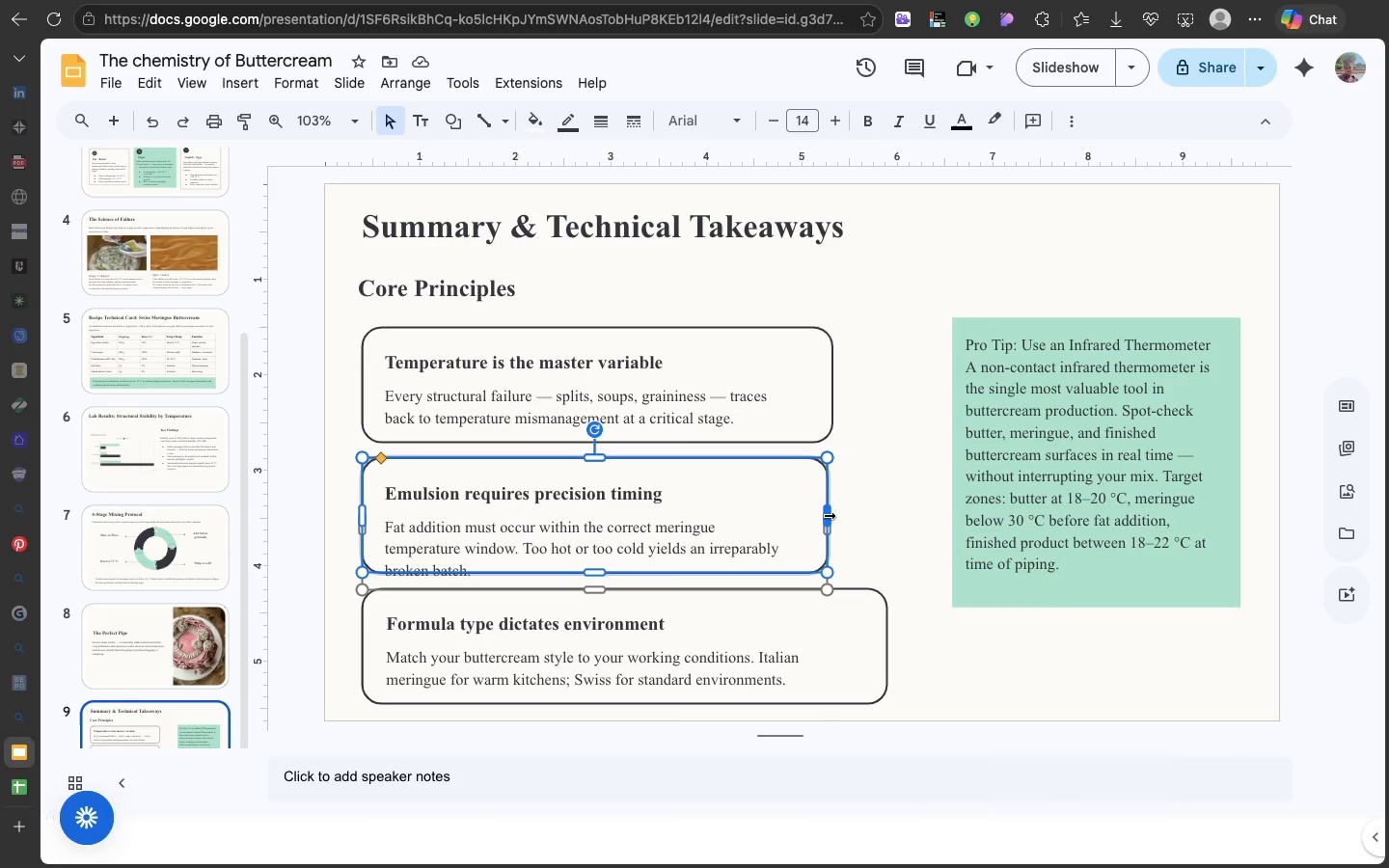 
left_click_drag(start_coordinate=[828, 515], to_coordinate=[850, 511])
 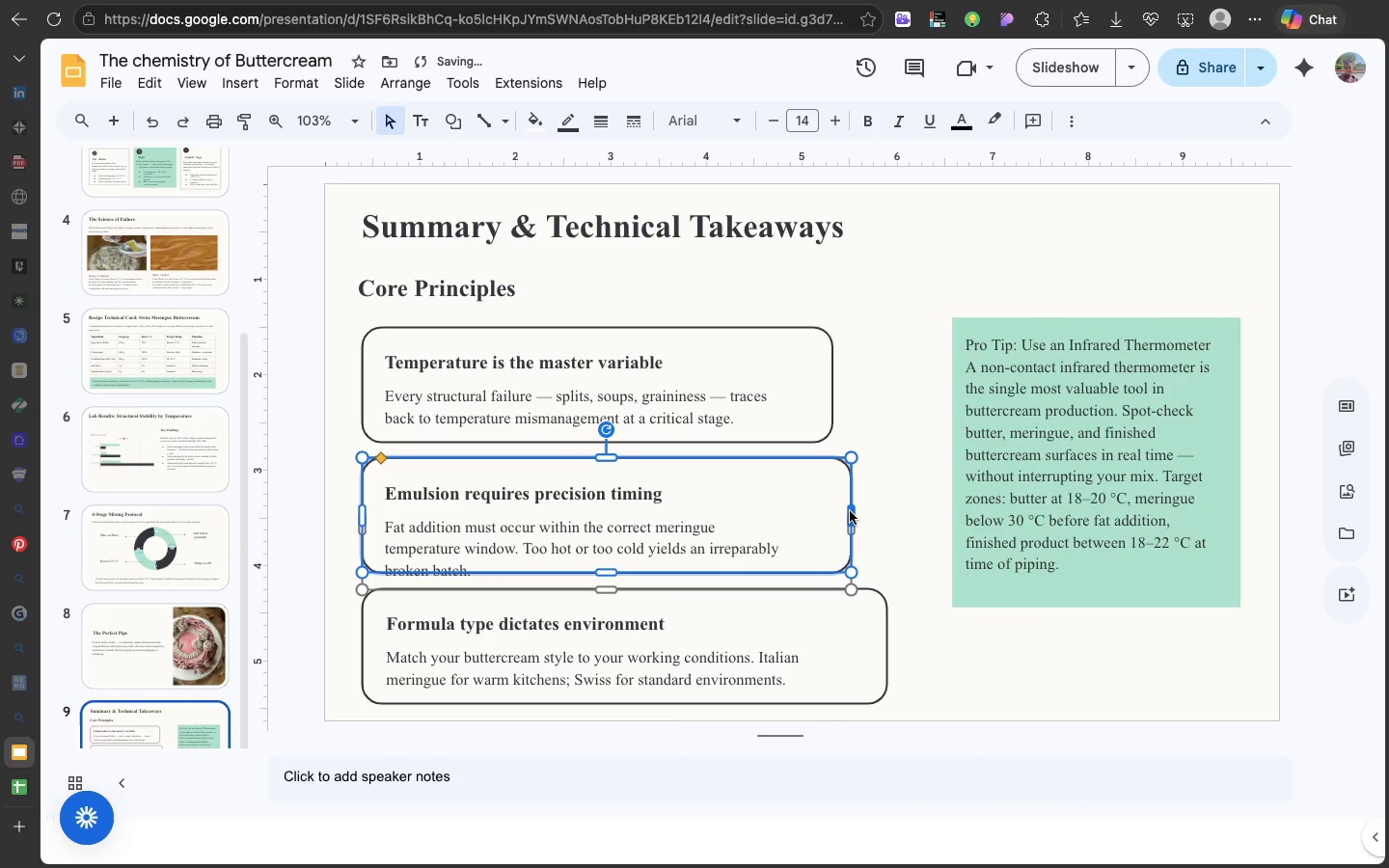 
key(Meta+Z)
 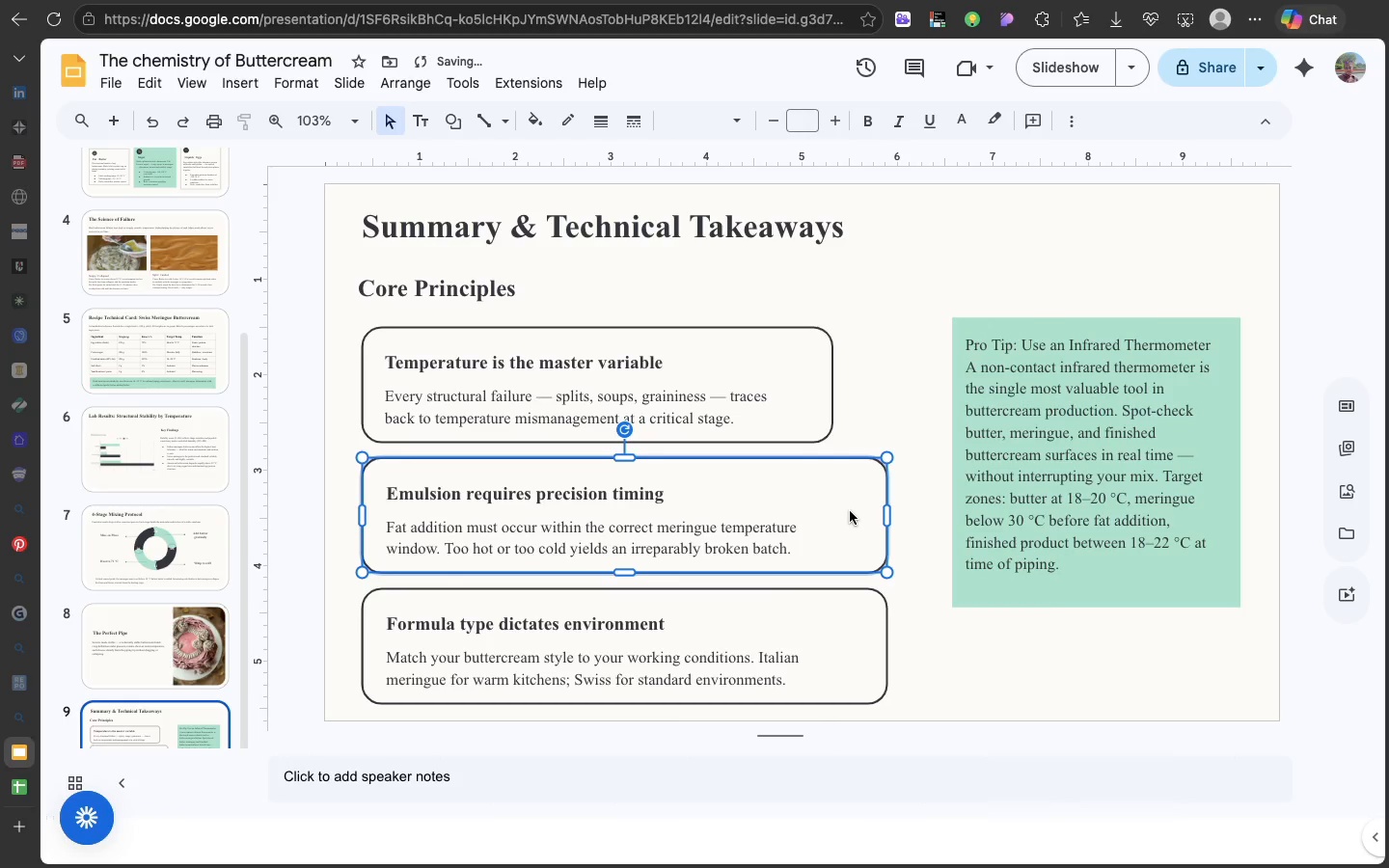 
key(Meta+CommandLeft)
 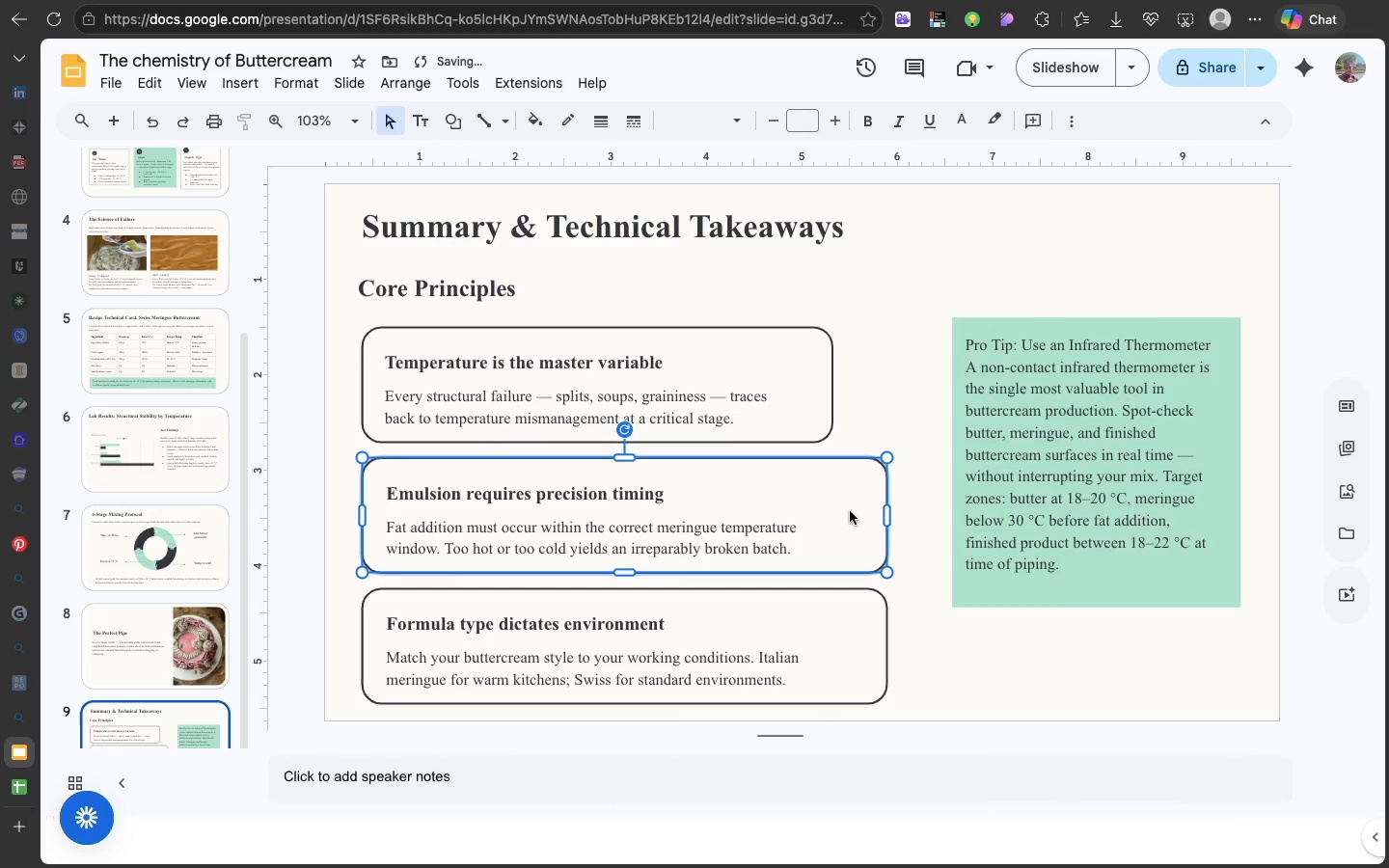 
key(Meta+Z)
 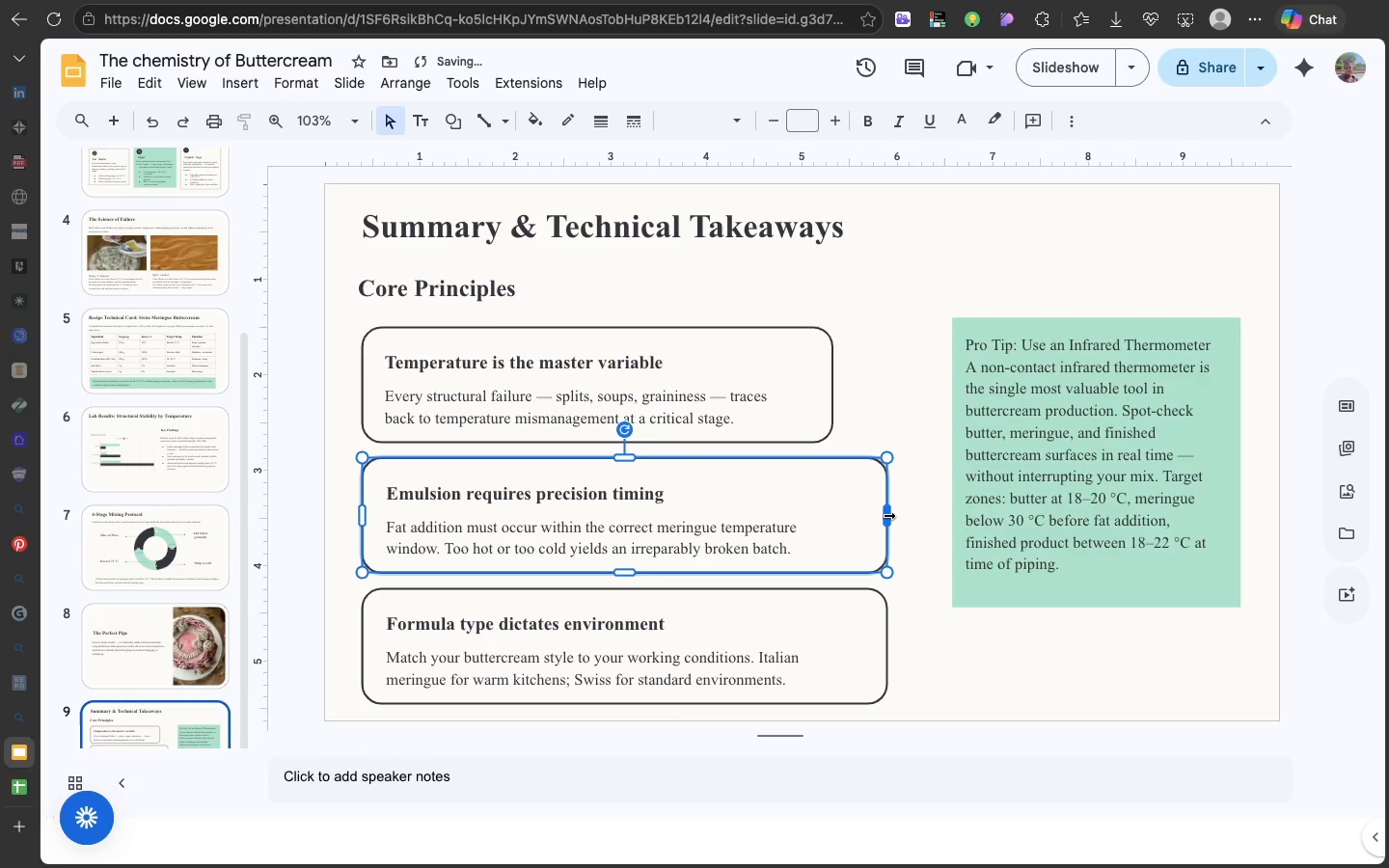 
left_click_drag(start_coordinate=[887, 515], to_coordinate=[851, 505])
 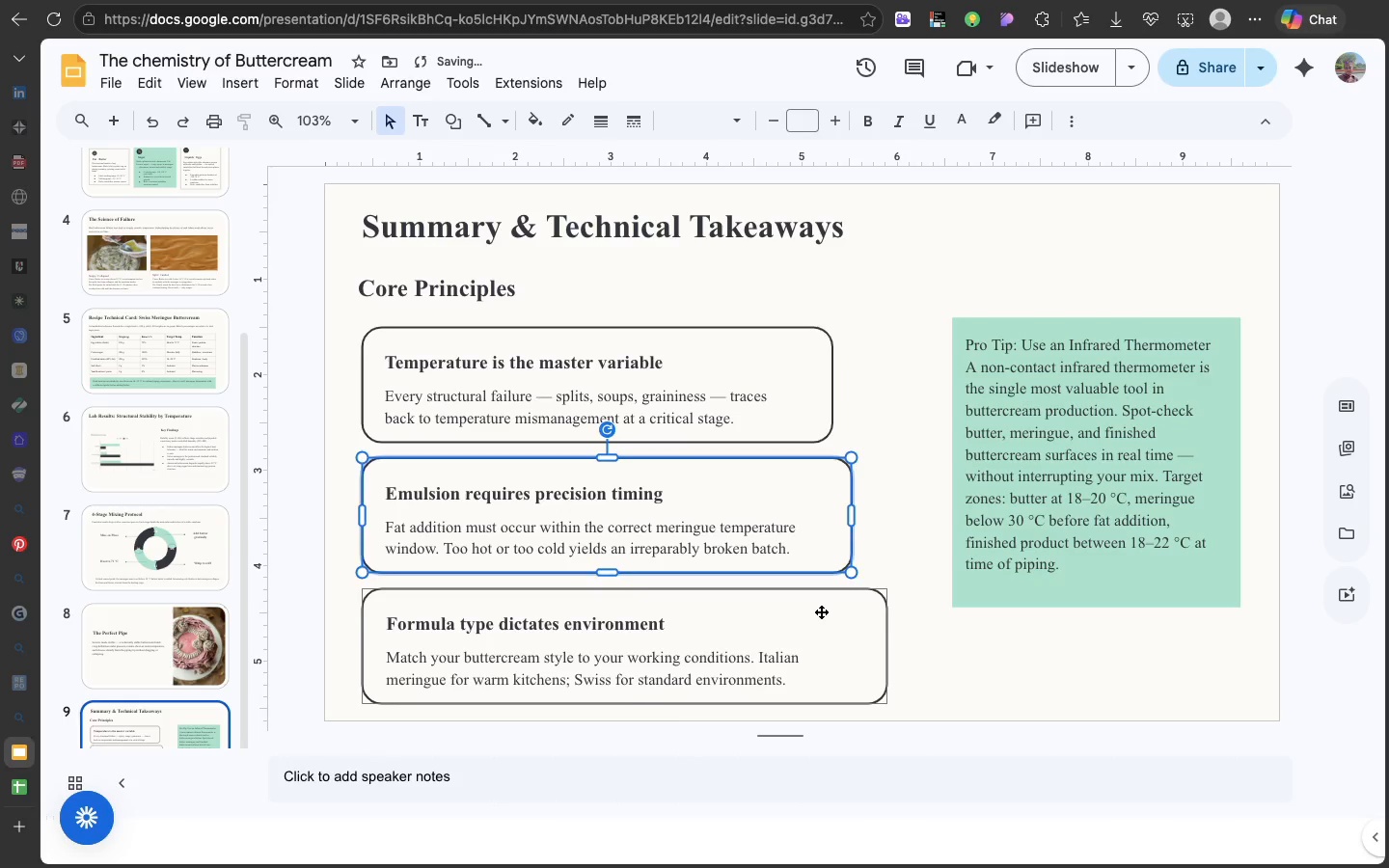 
left_click([821, 611])
 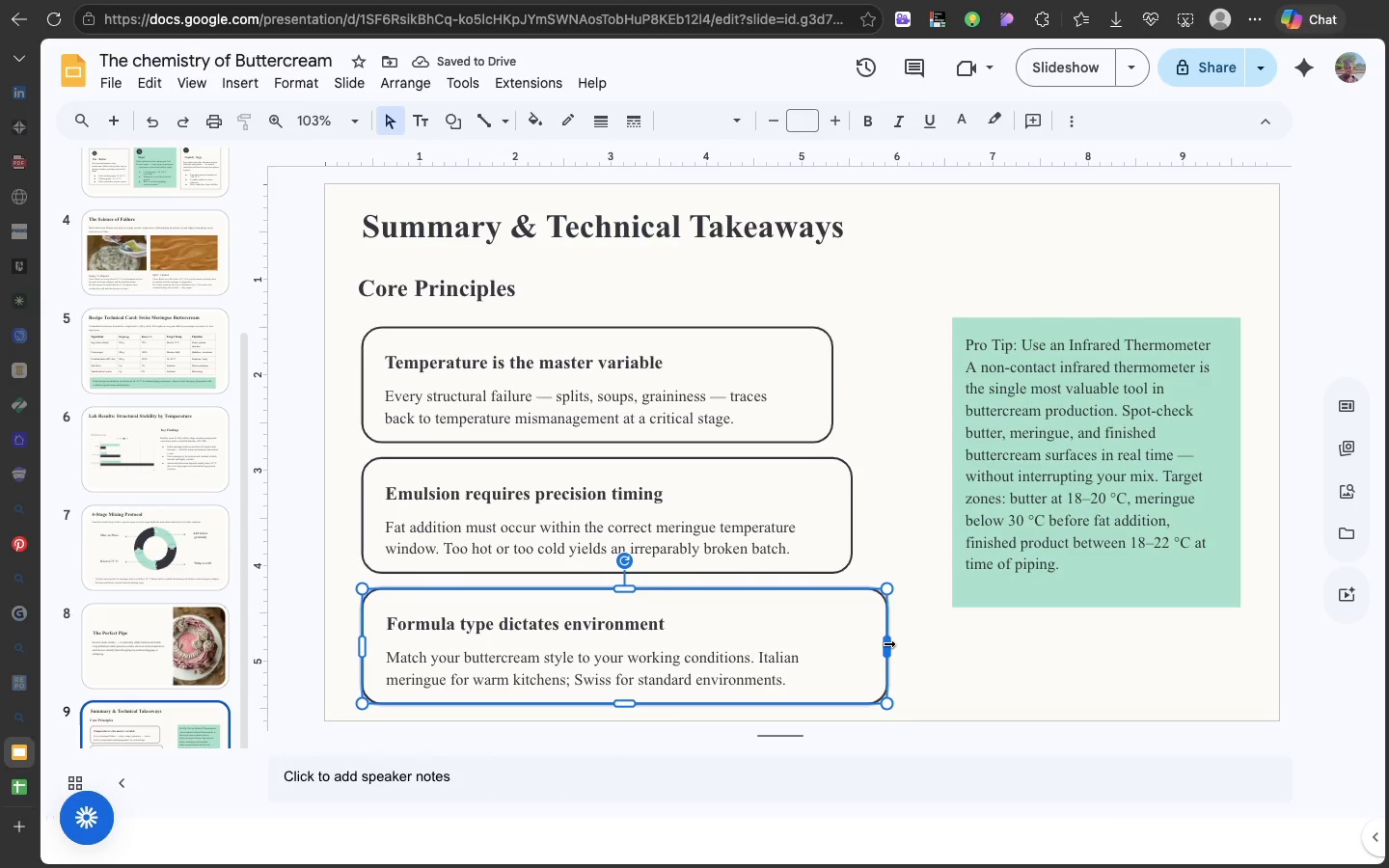 
left_click_drag(start_coordinate=[887, 643], to_coordinate=[836, 633])
 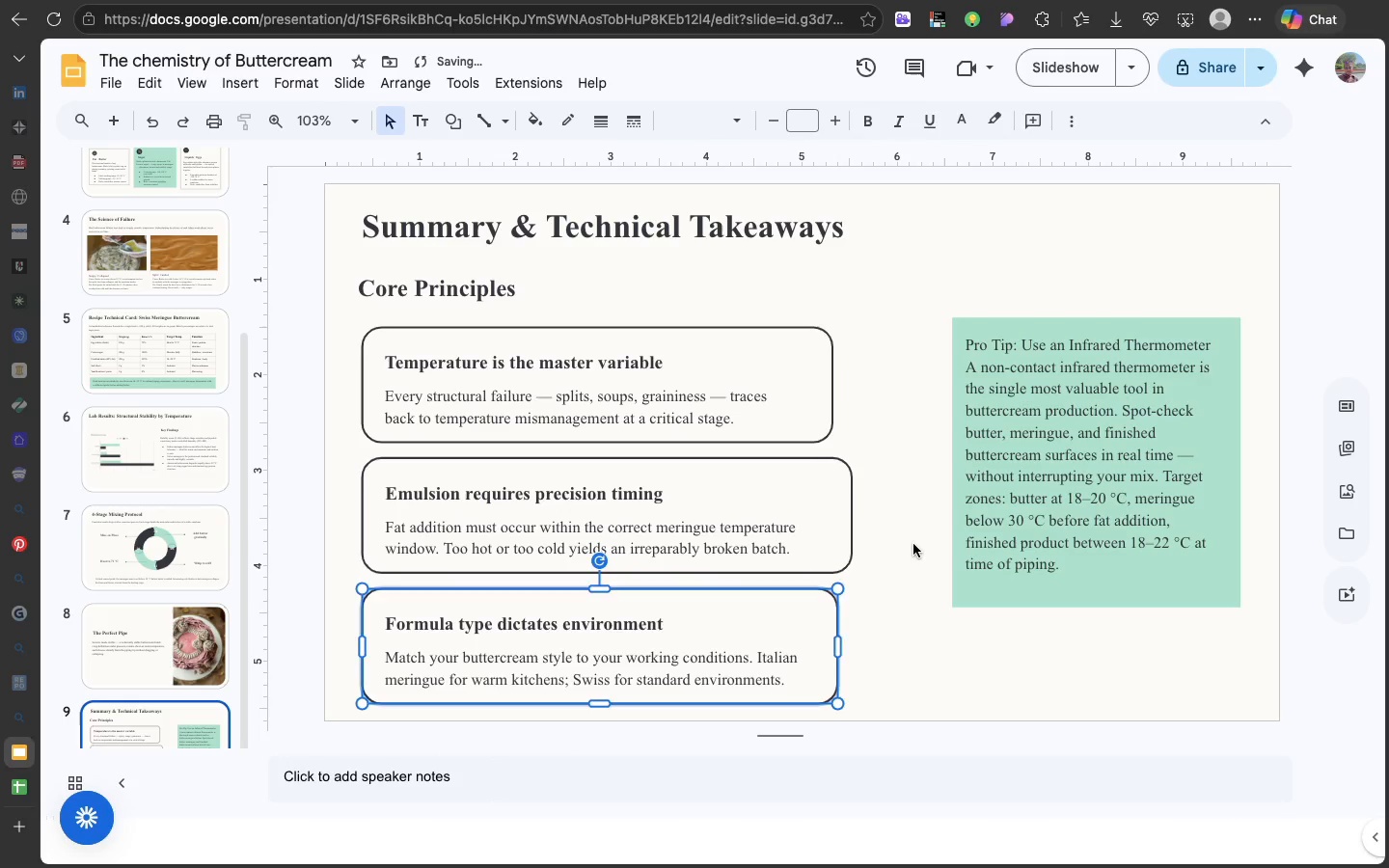 
left_click([913, 544])
 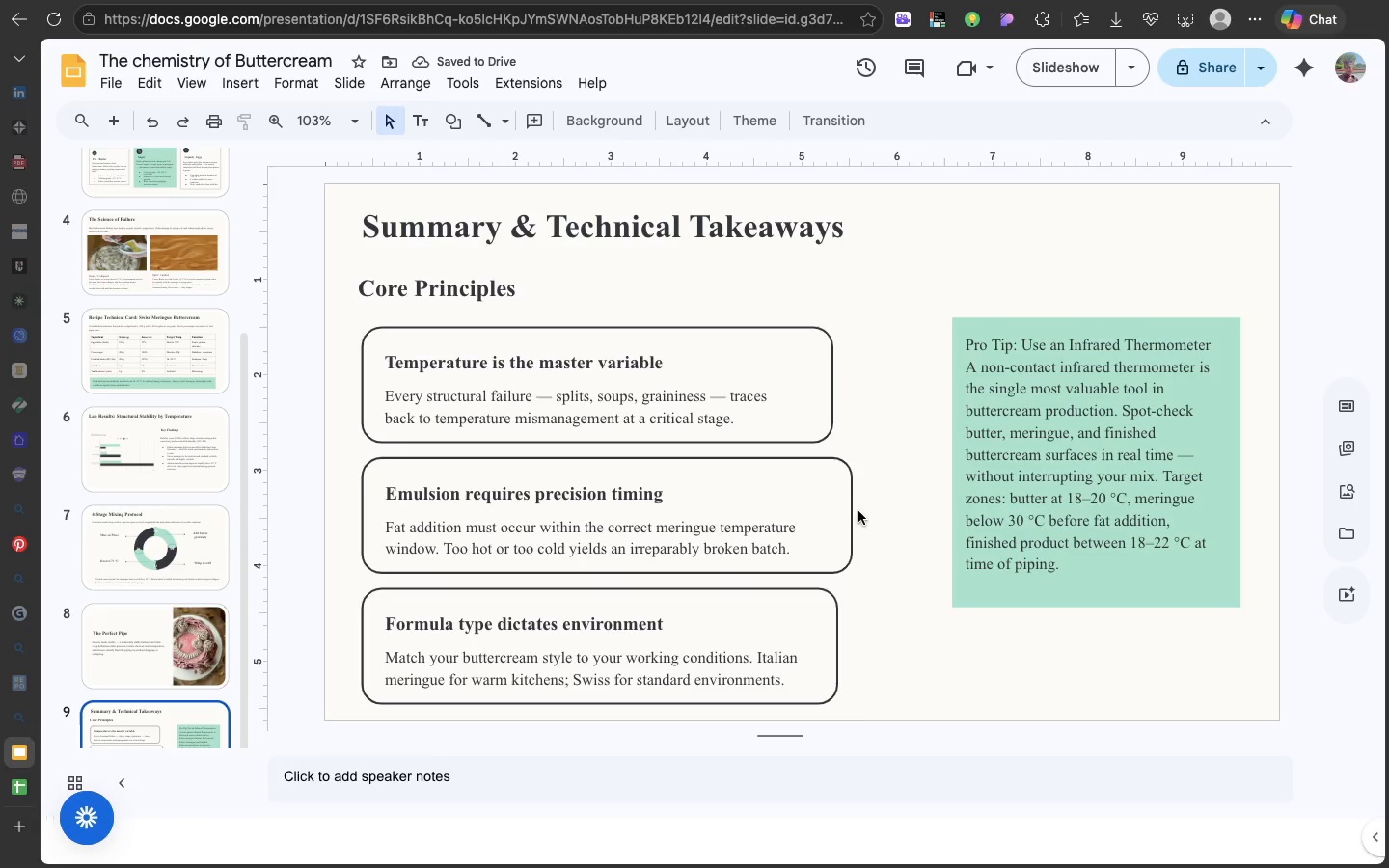 
left_click([858, 511])
 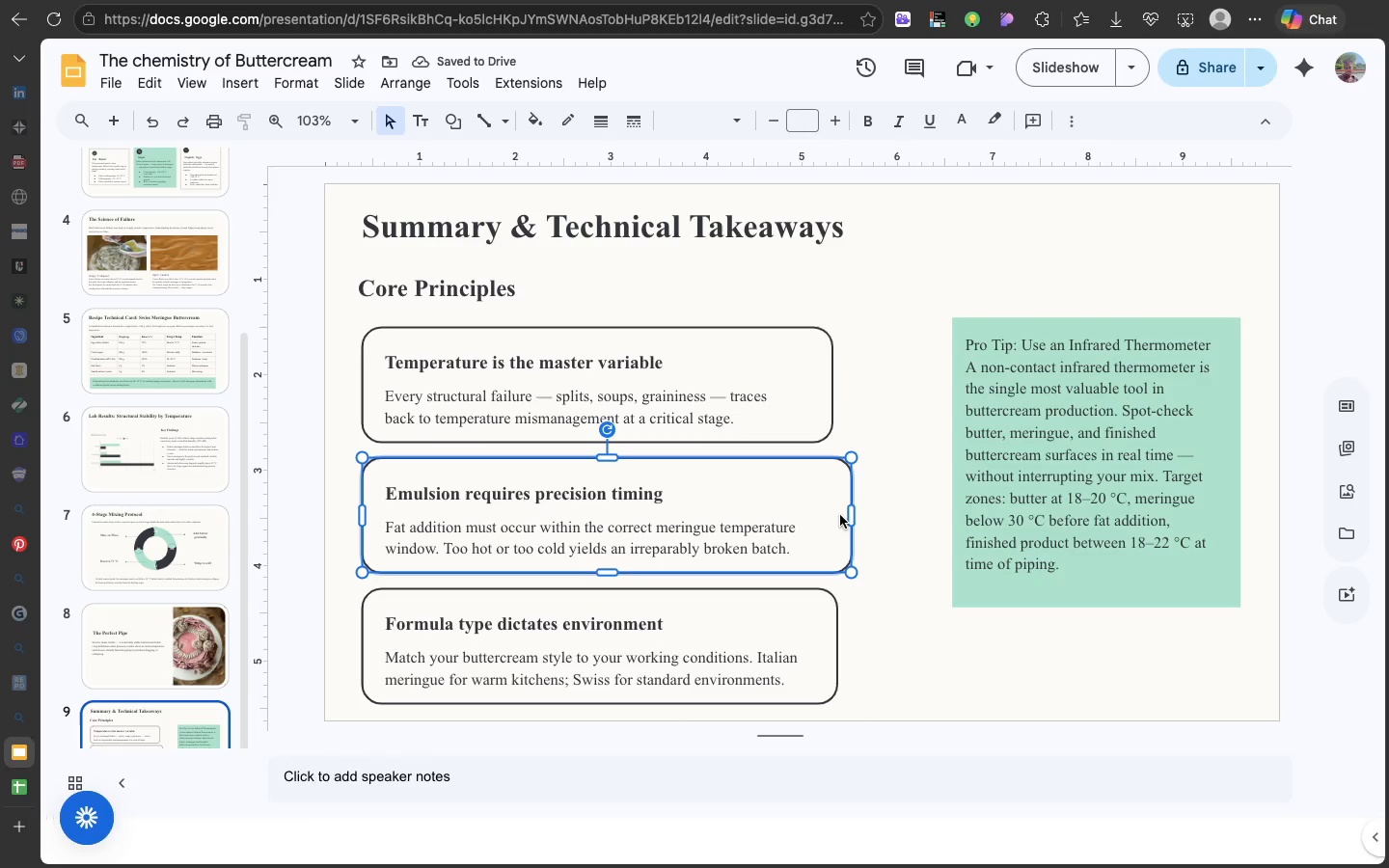 
left_click([840, 515])
 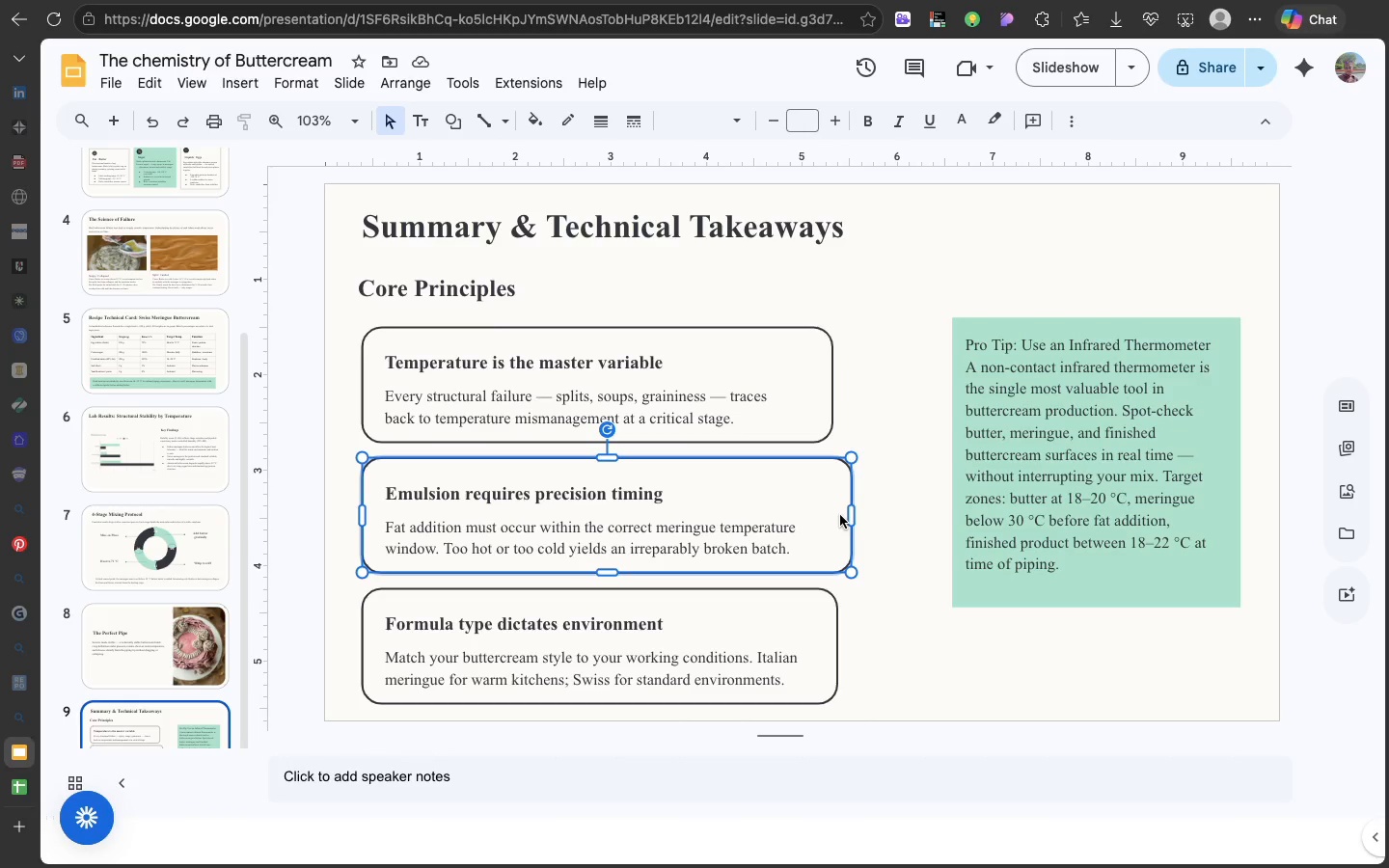 
wait(9.65)
 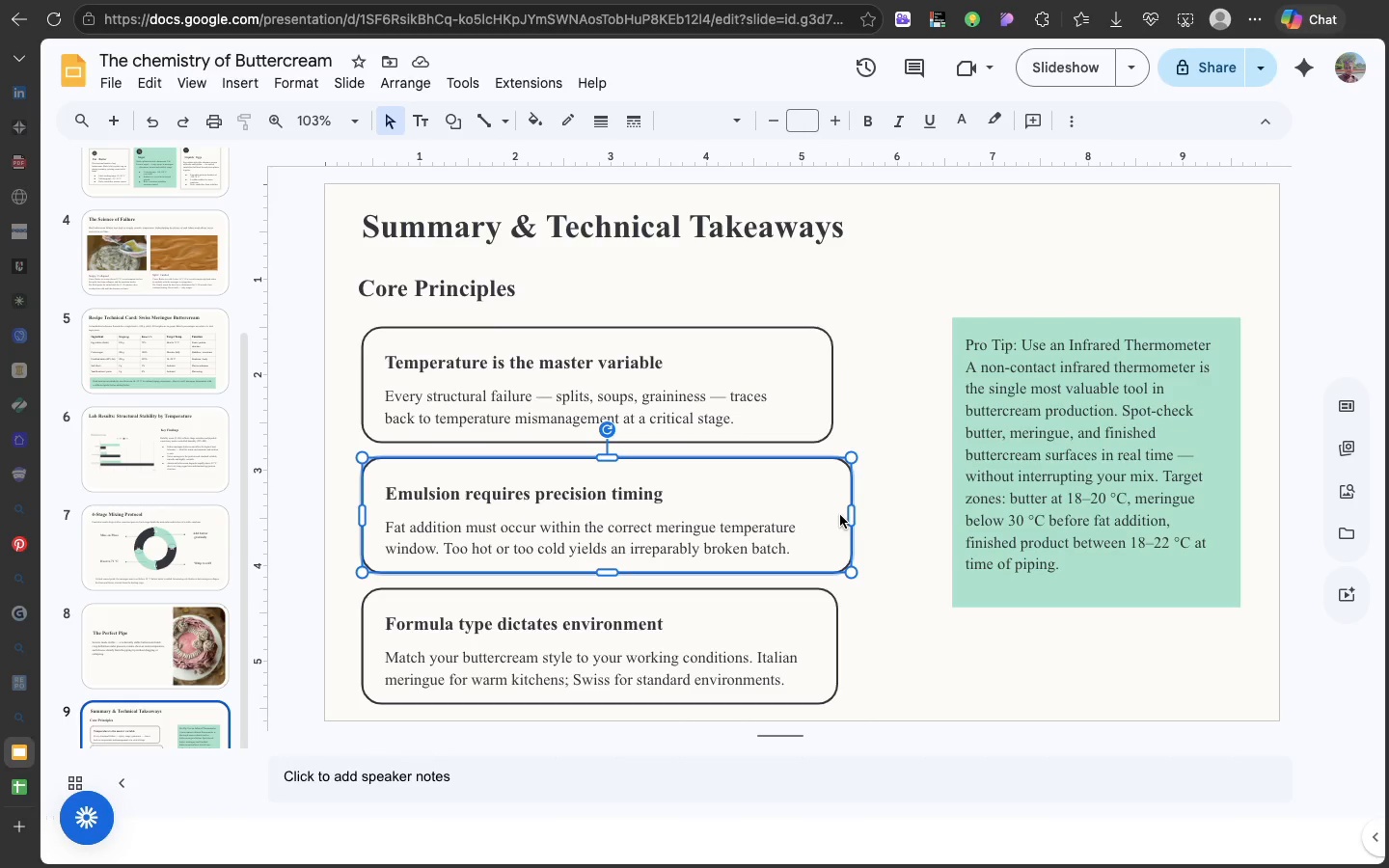 
left_click_drag(start_coordinate=[855, 512], to_coordinate=[841, 511])
 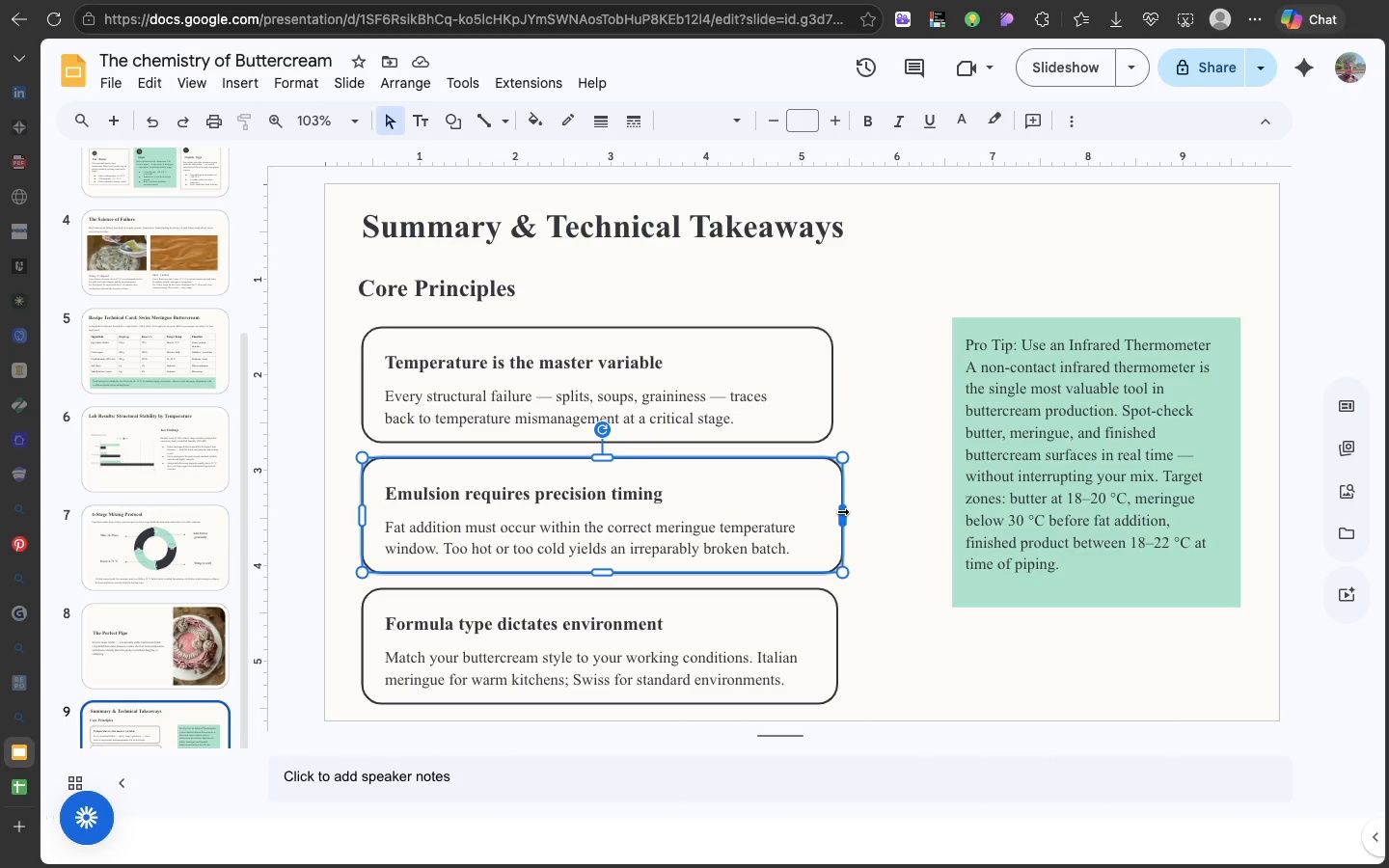 
wait(10.99)
 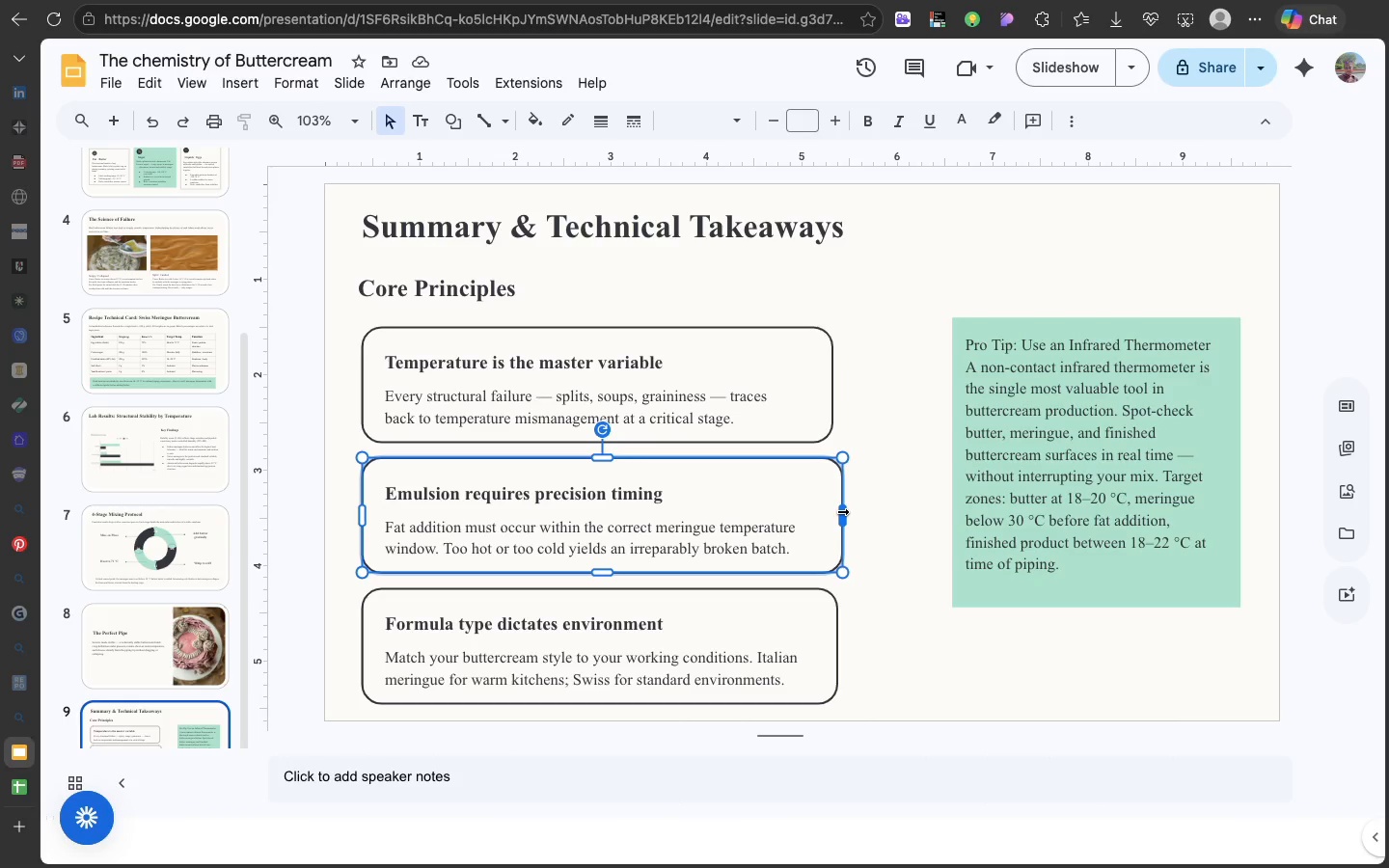 
left_click([841, 511])
 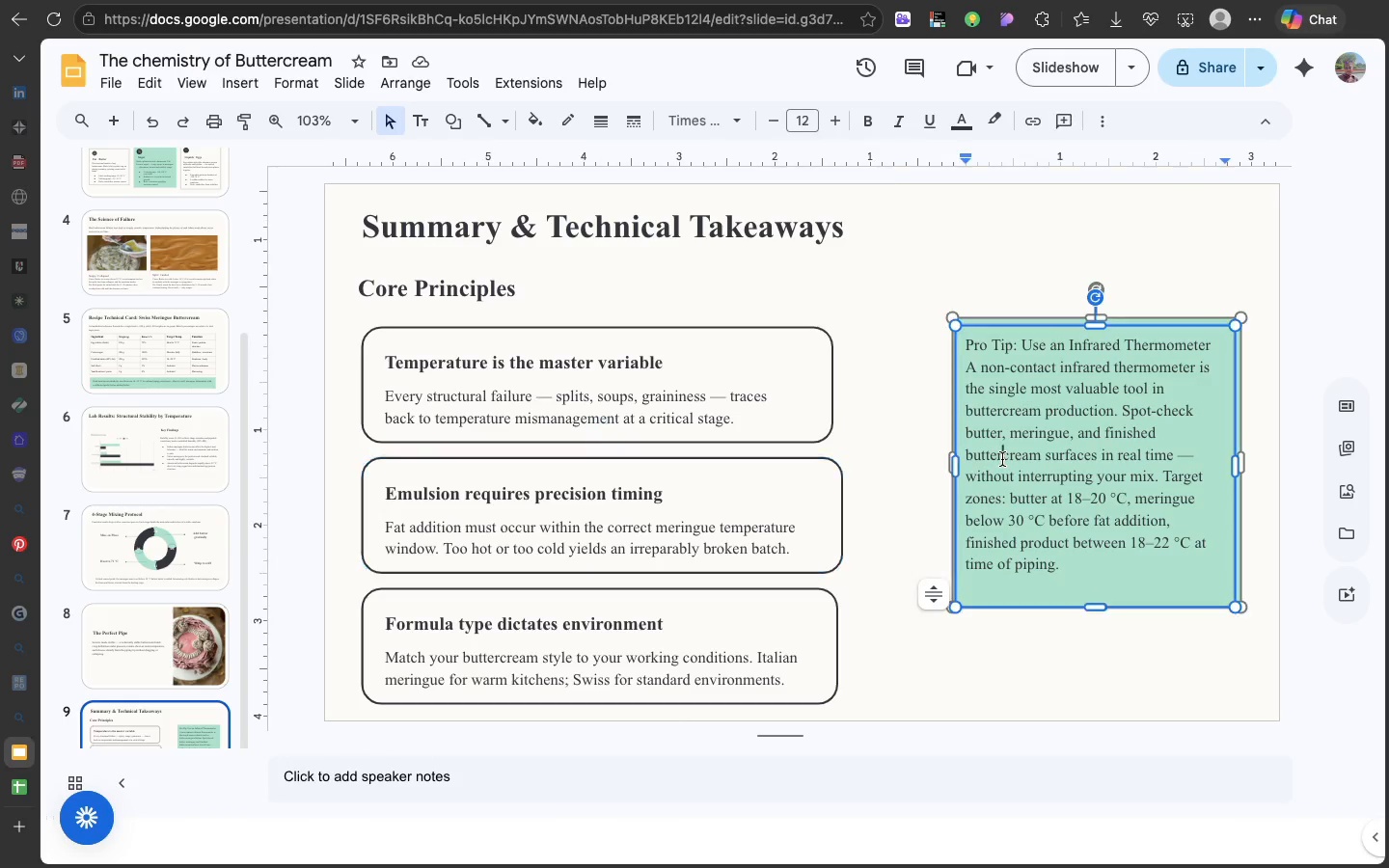 
left_click([1002, 459])
 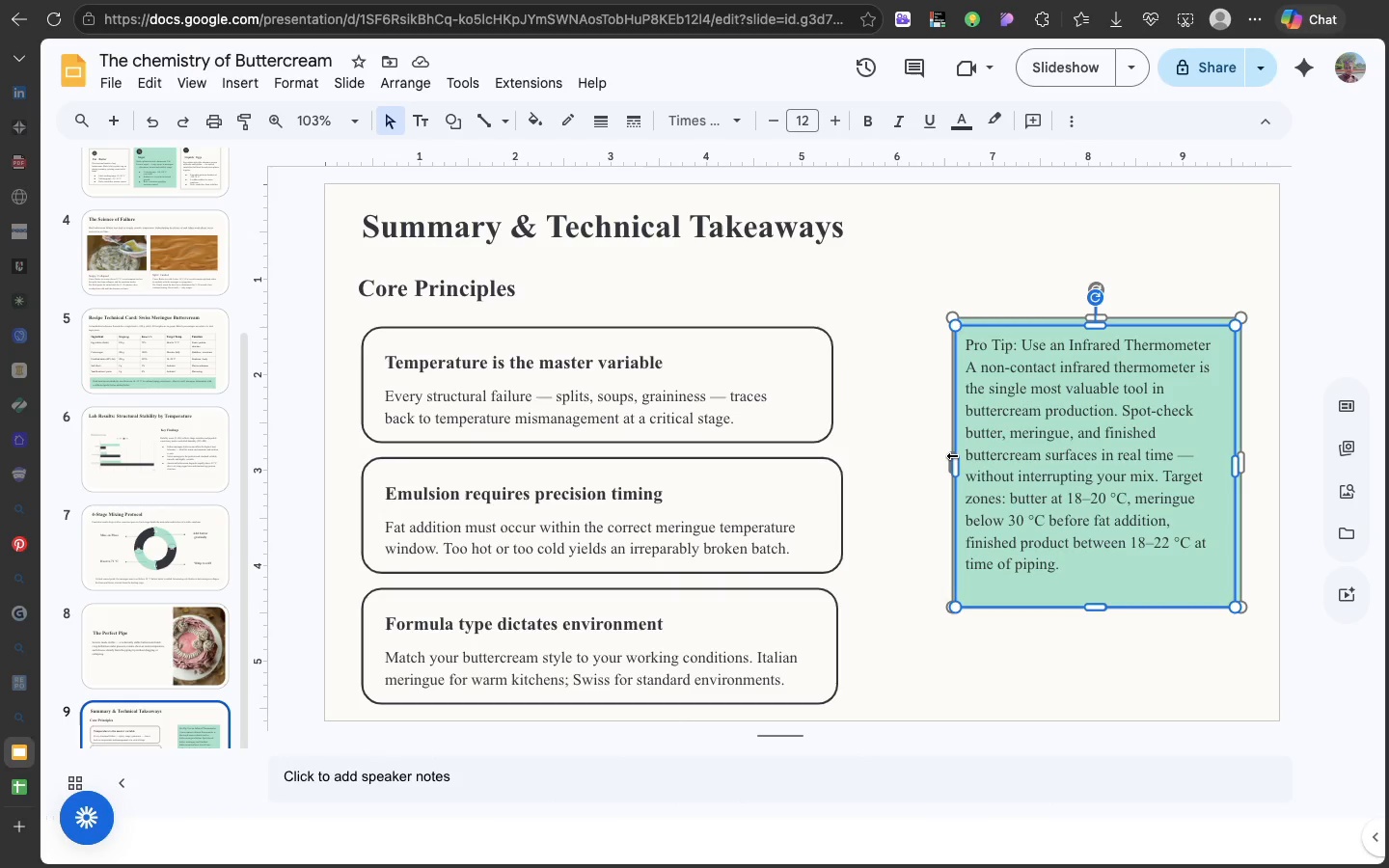 
left_click([953, 455])
 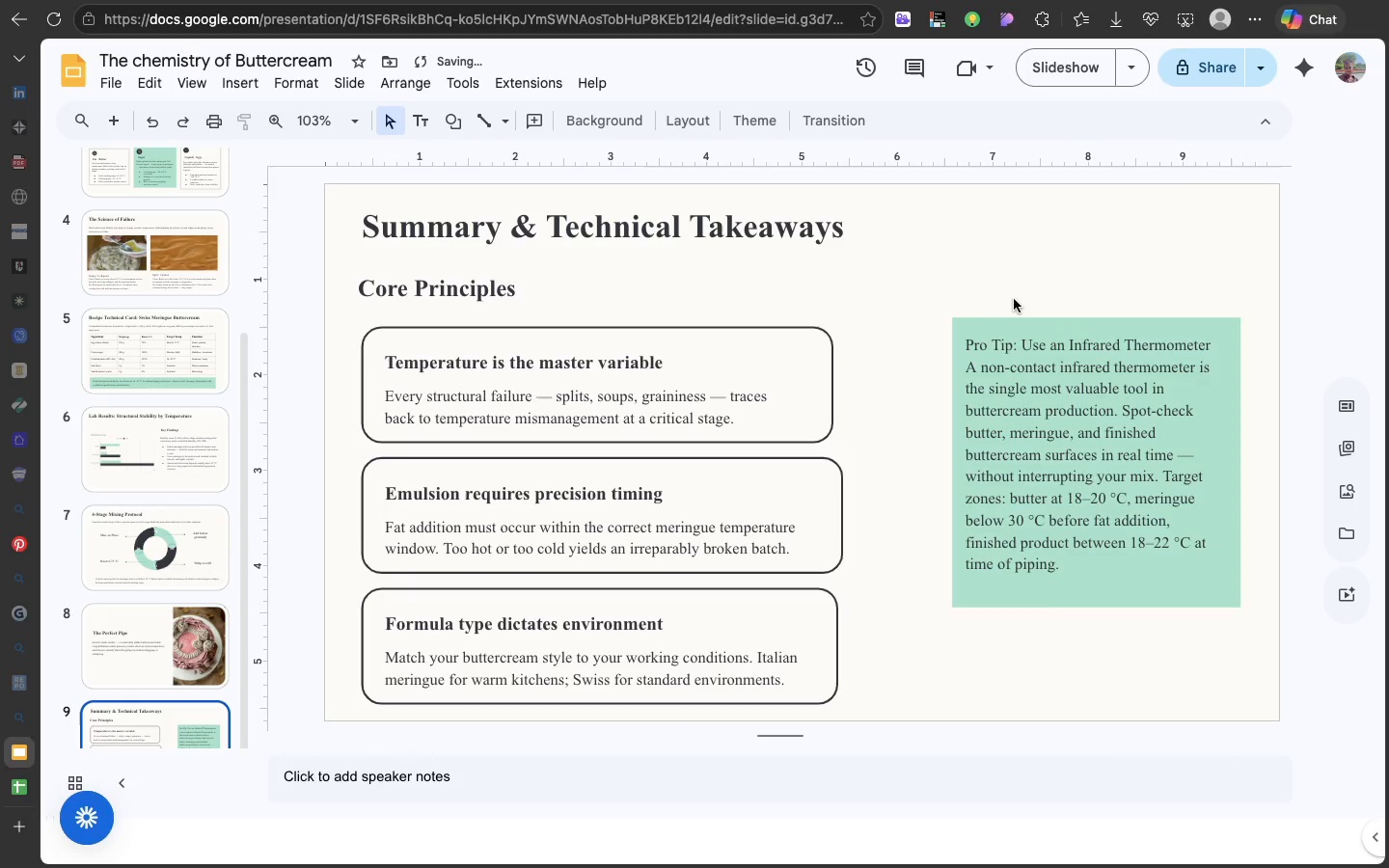 
left_click([1014, 299])
 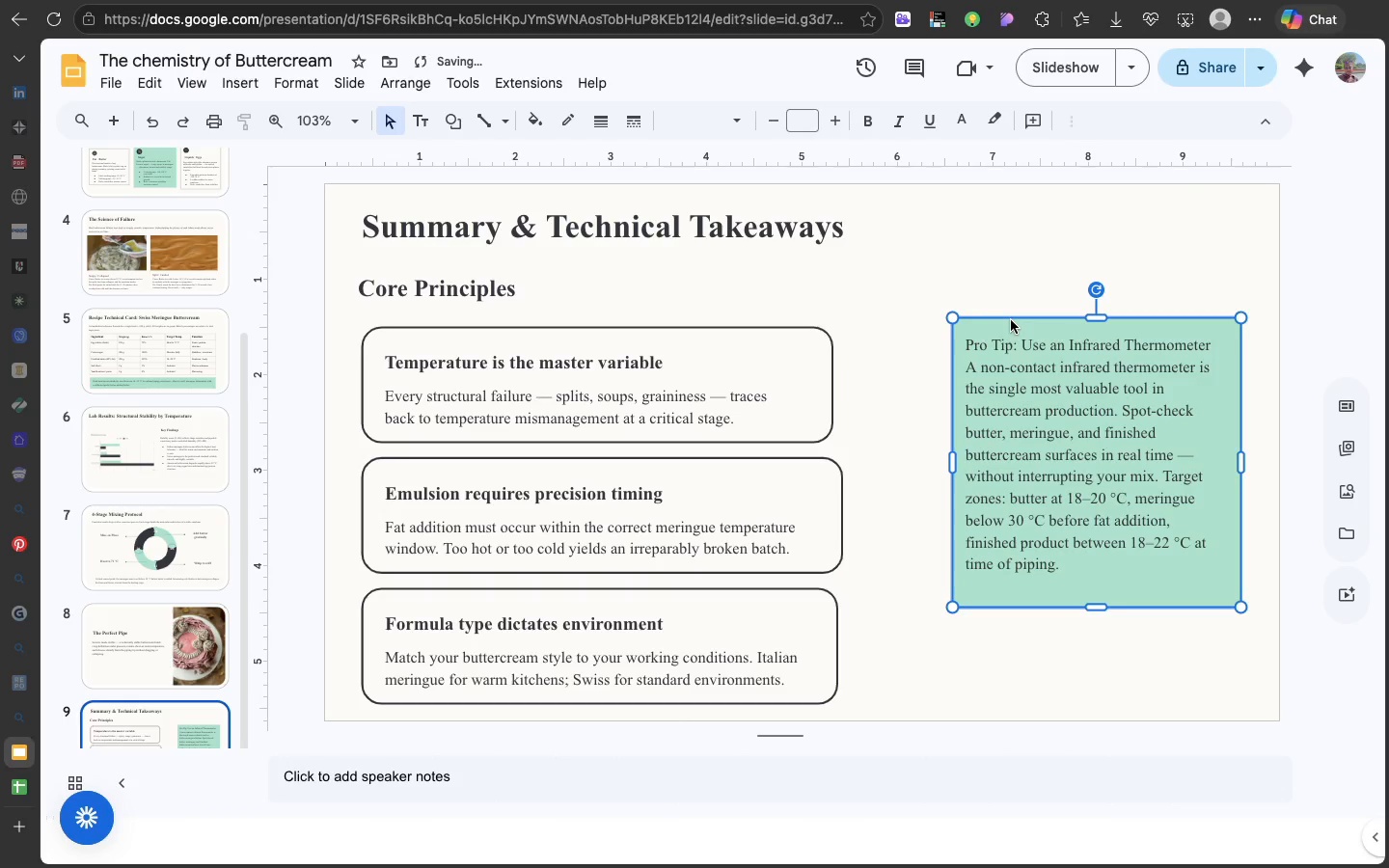 
left_click([1011, 320])
 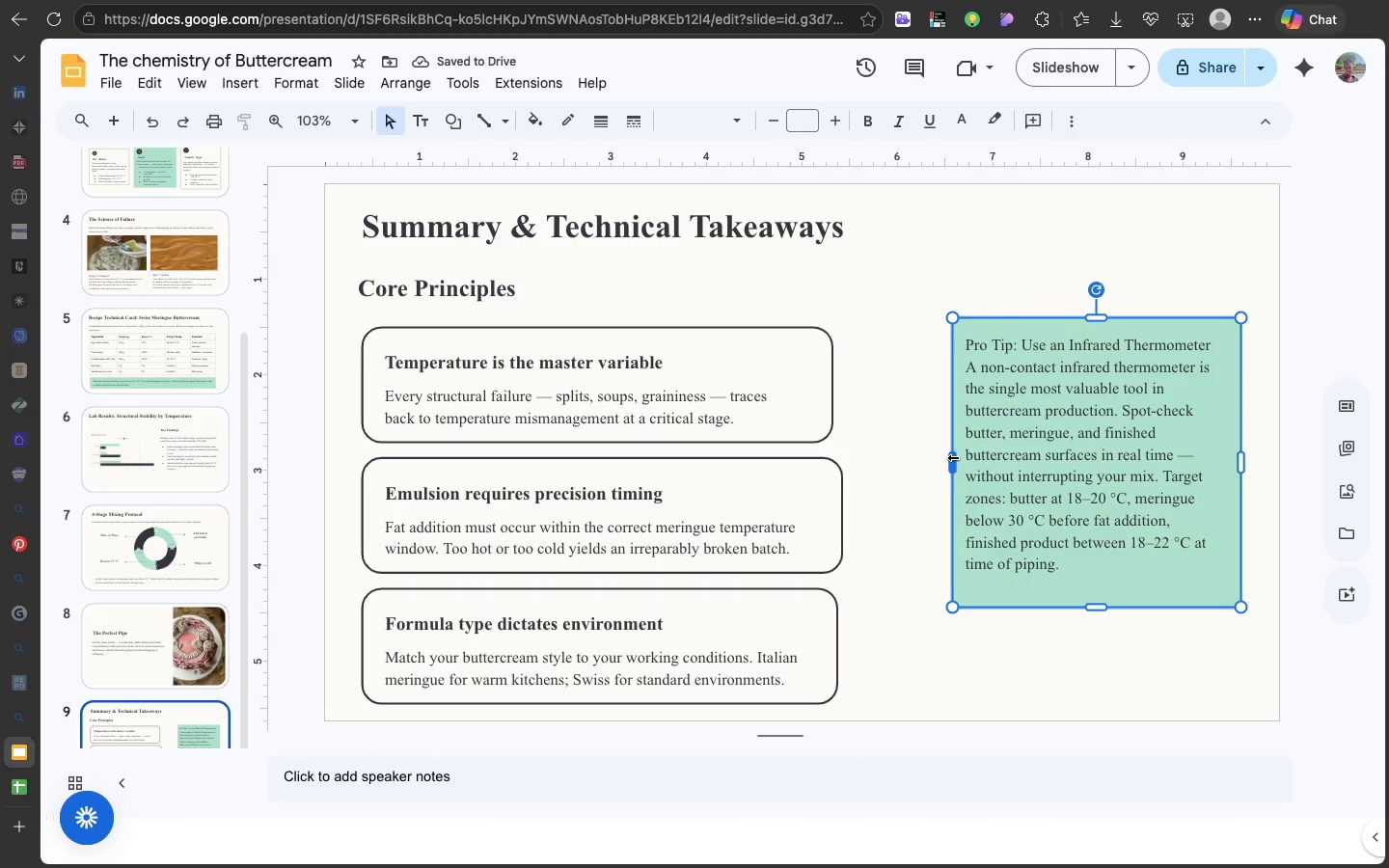 
left_click_drag(start_coordinate=[954, 457], to_coordinate=[881, 453])
 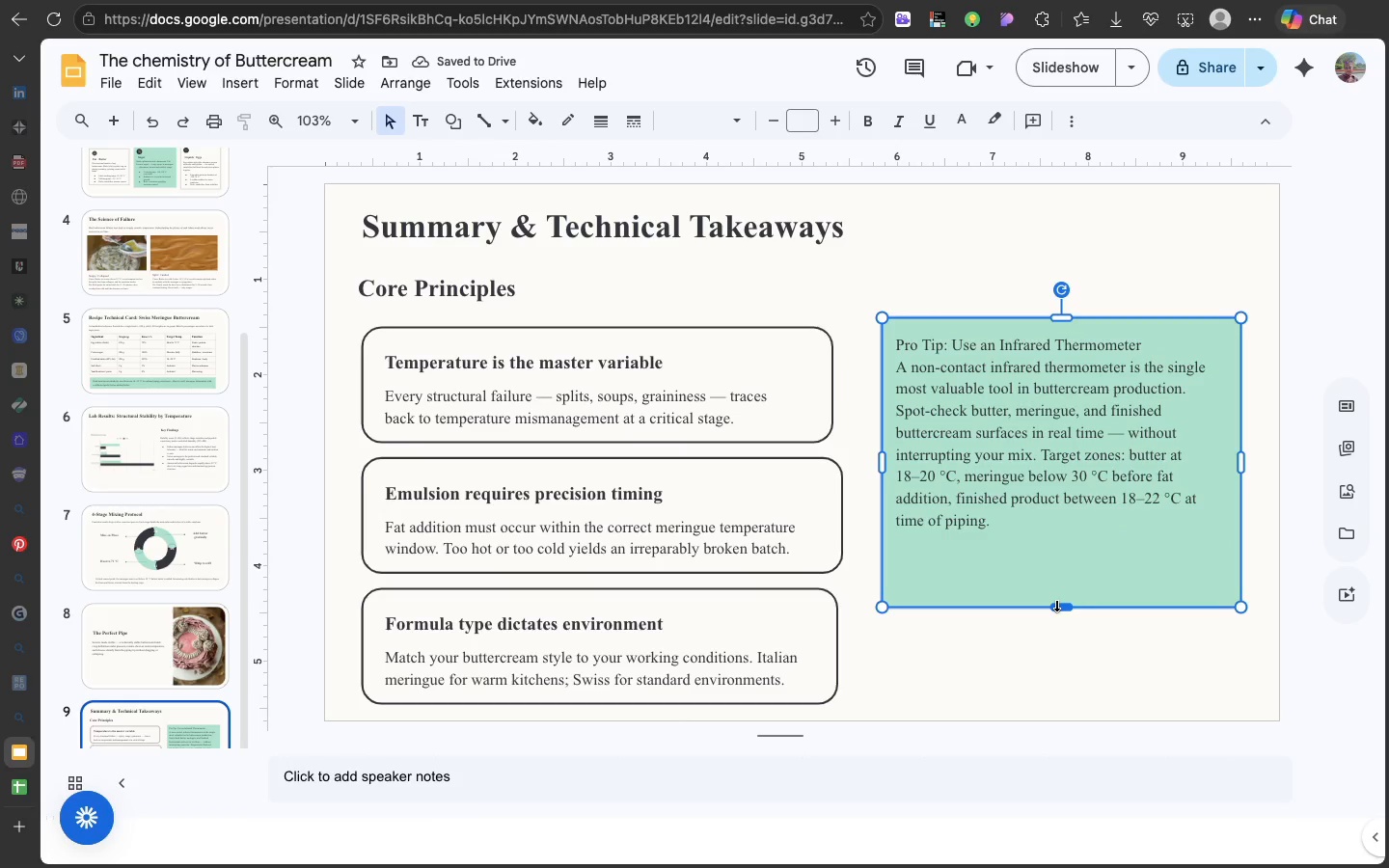 
left_click_drag(start_coordinate=[1056, 604], to_coordinate=[1051, 548])
 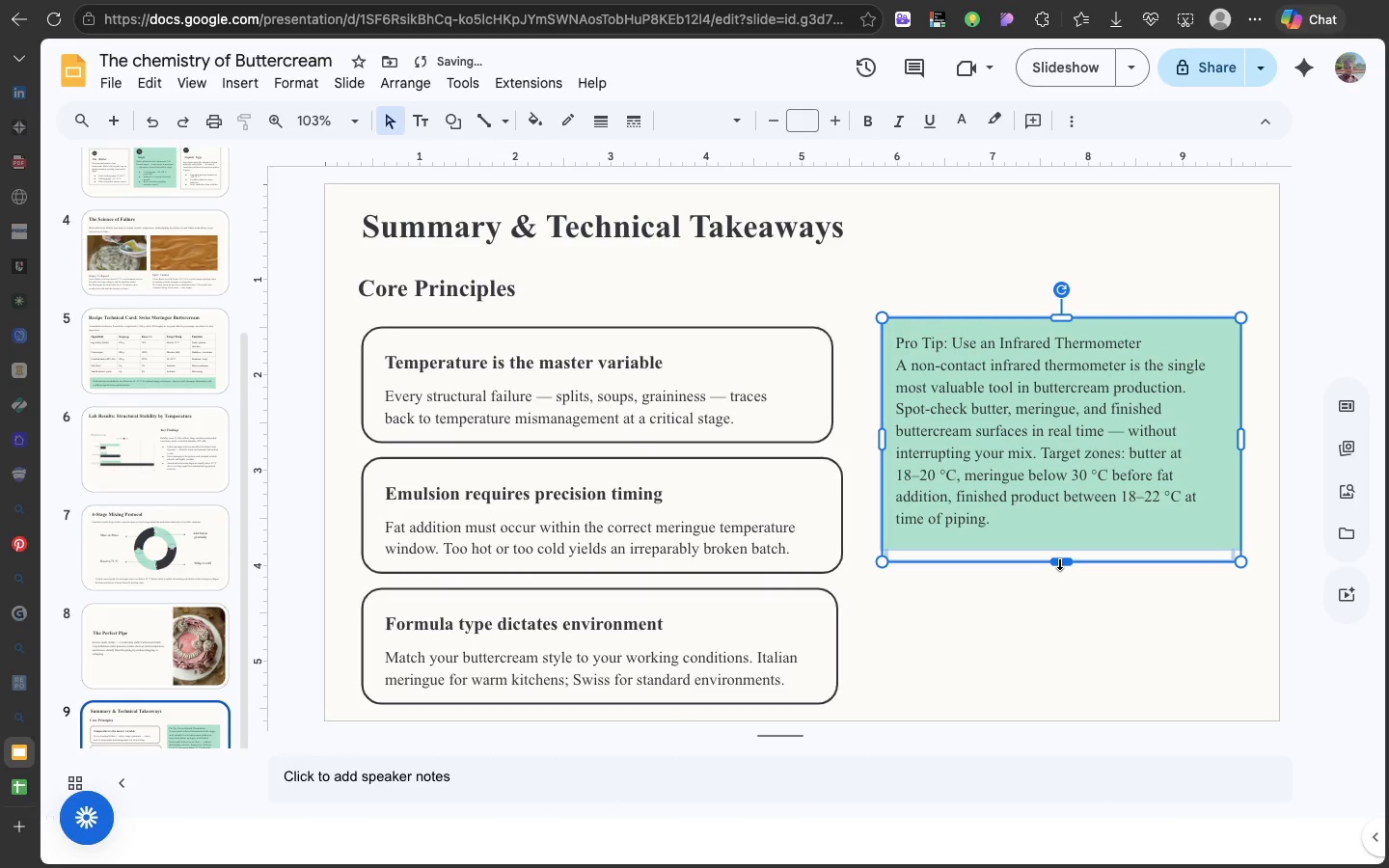 
left_click_drag(start_coordinate=[1059, 562], to_coordinate=[1056, 548])
 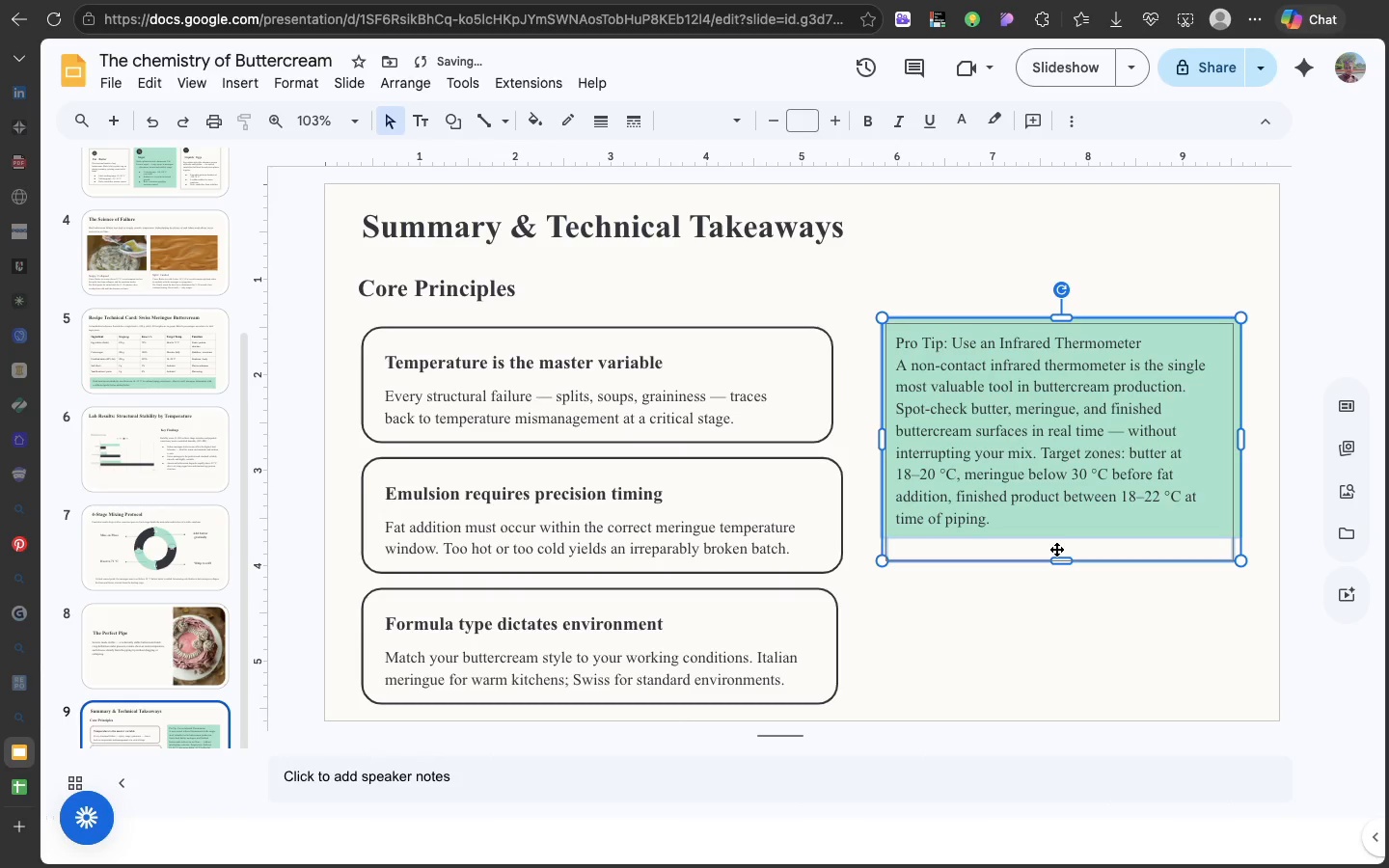 
key(Meta+Z)
 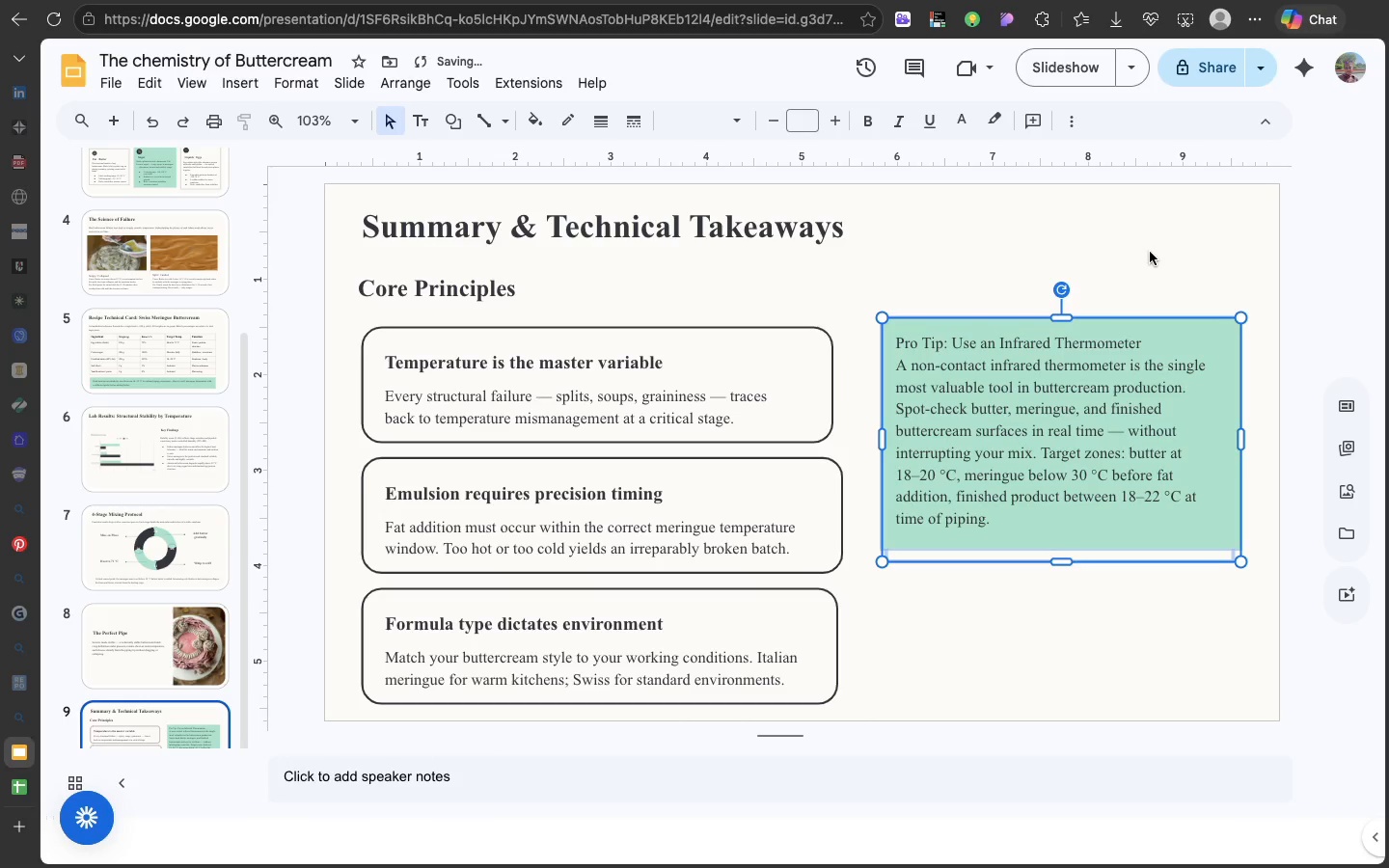 
left_click([1150, 252])
 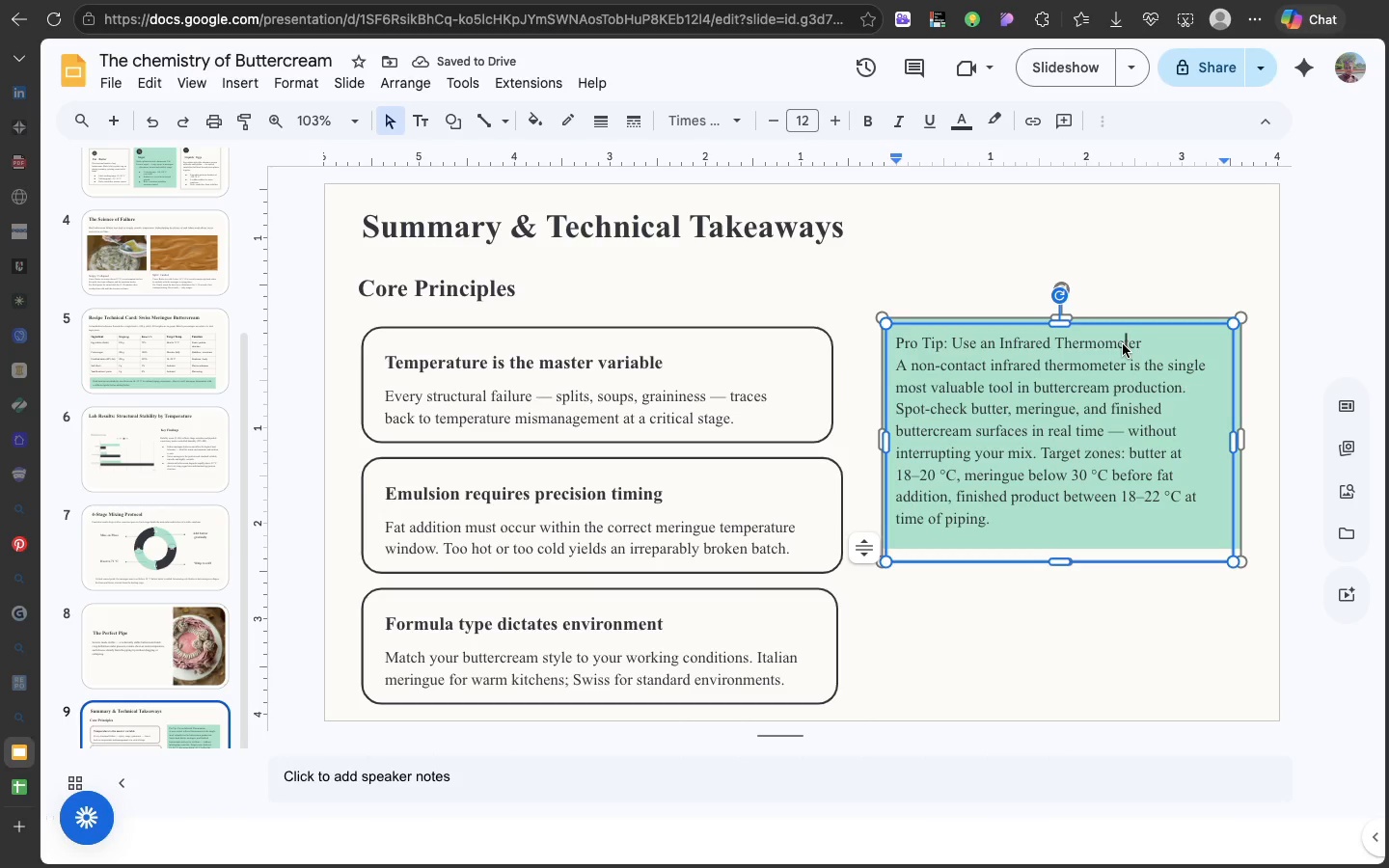 
left_click([1123, 344])
 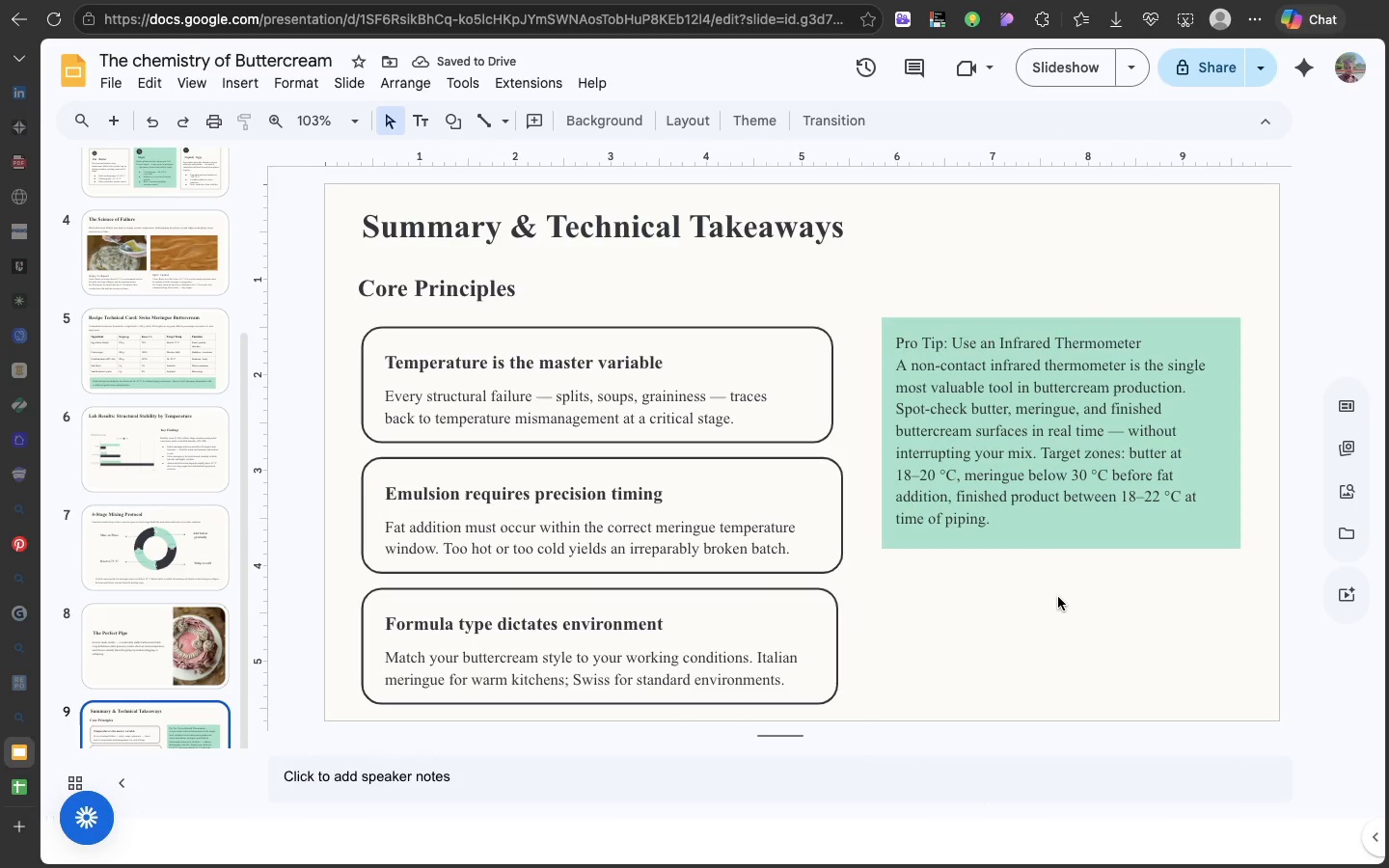 
left_click([1058, 597])
 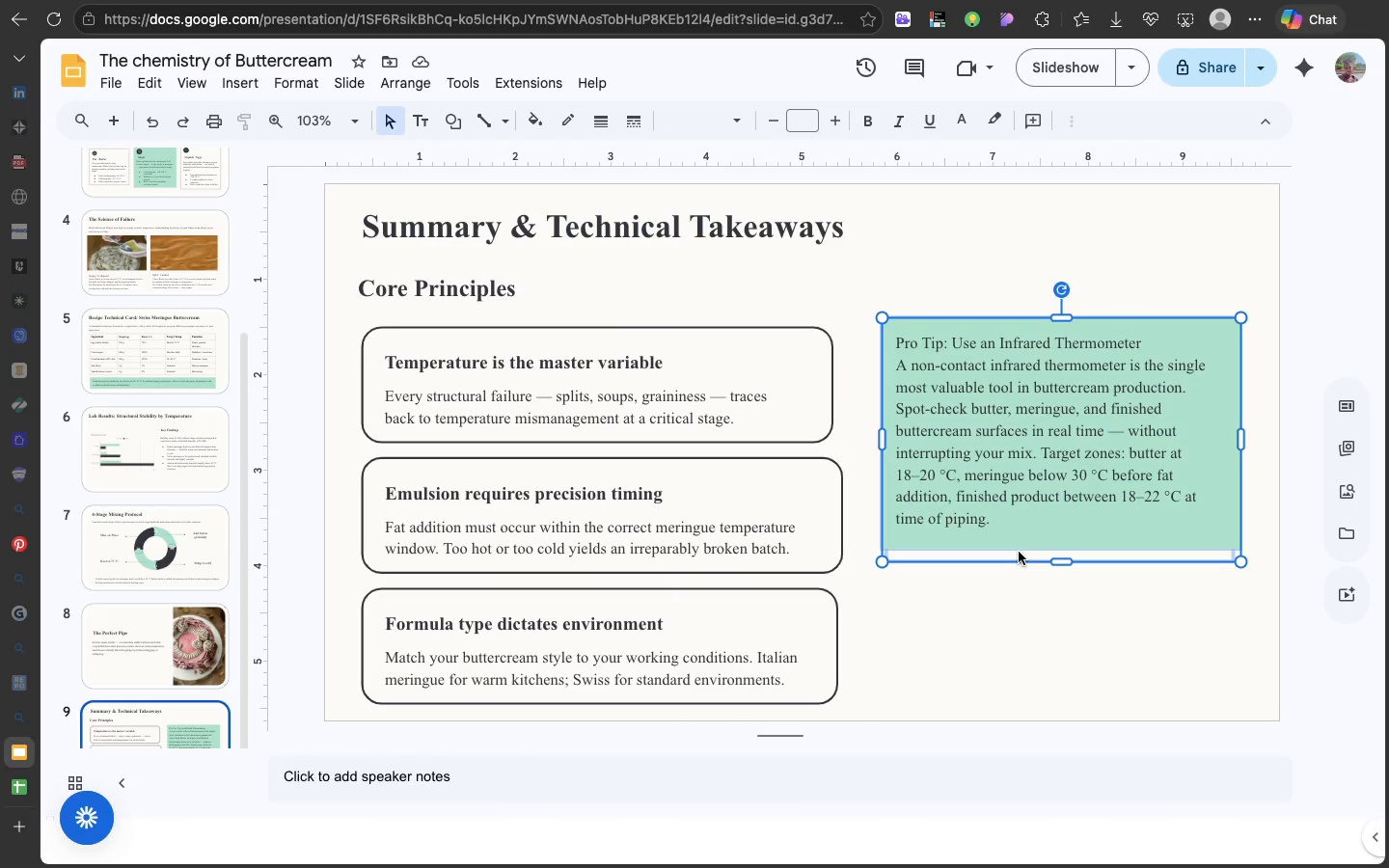 
left_click([1019, 552])
 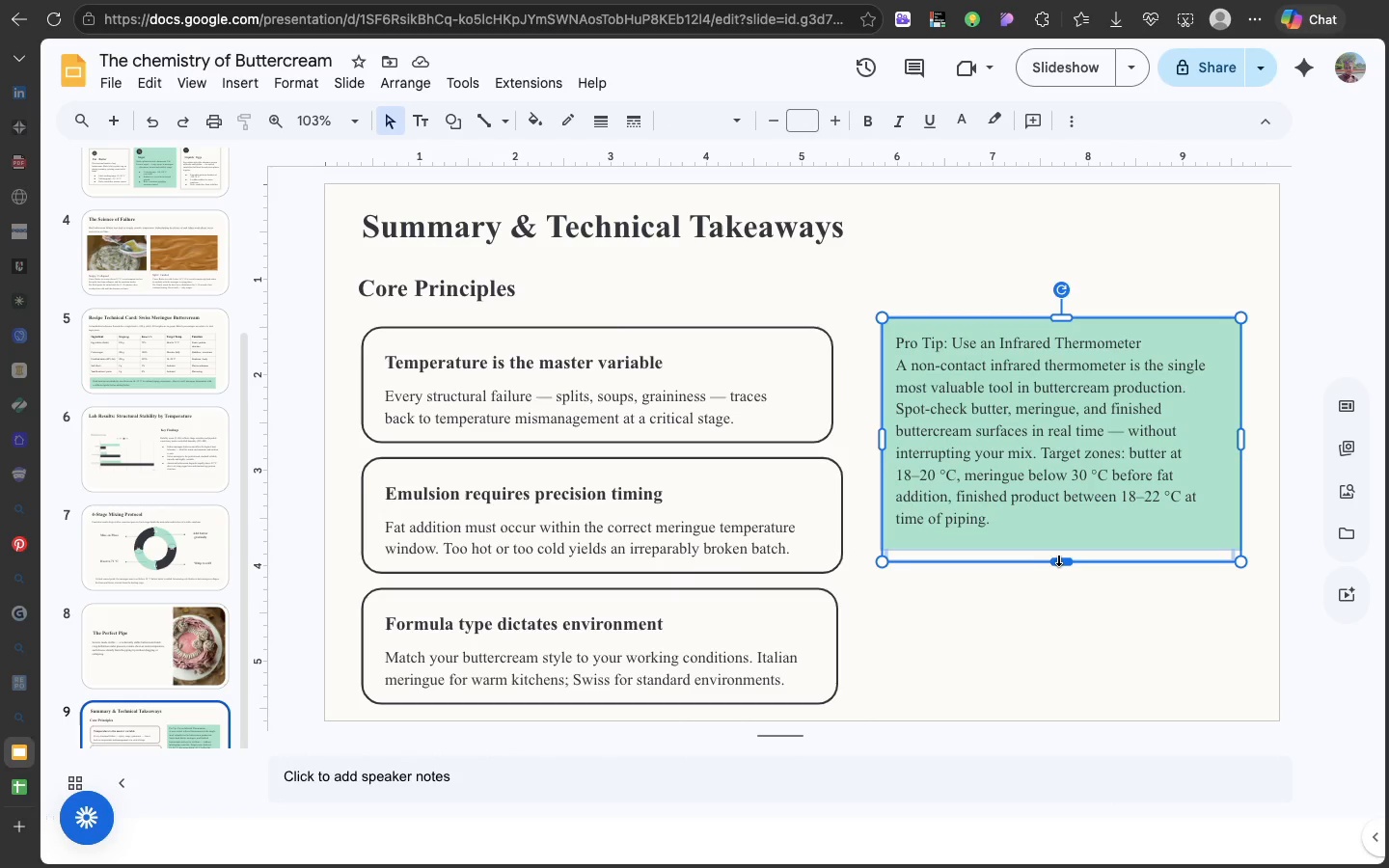 
left_click_drag(start_coordinate=[1059, 558], to_coordinate=[1059, 546])
 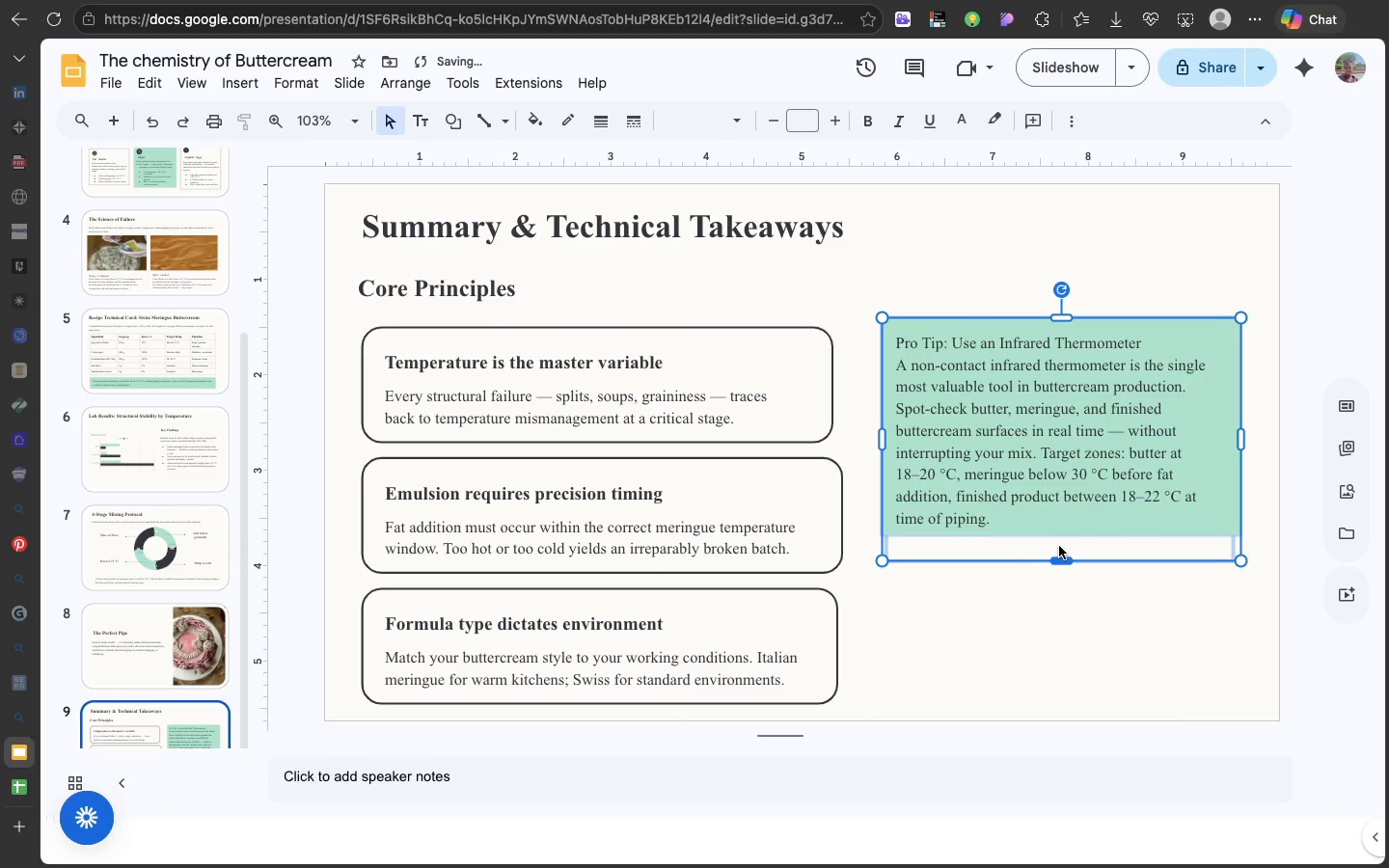 
key(Meta+Z)
 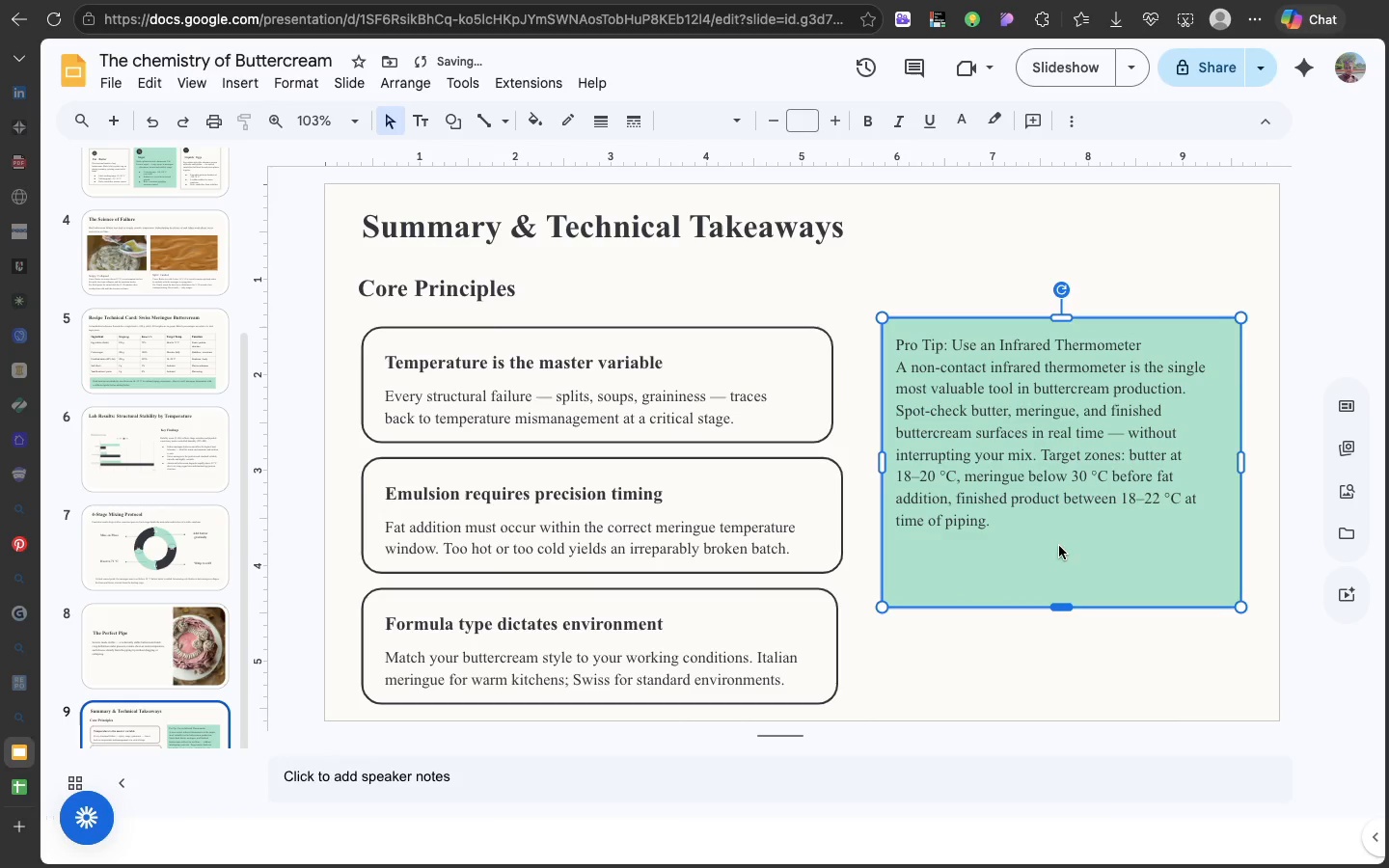 
key(Meta+Z)
 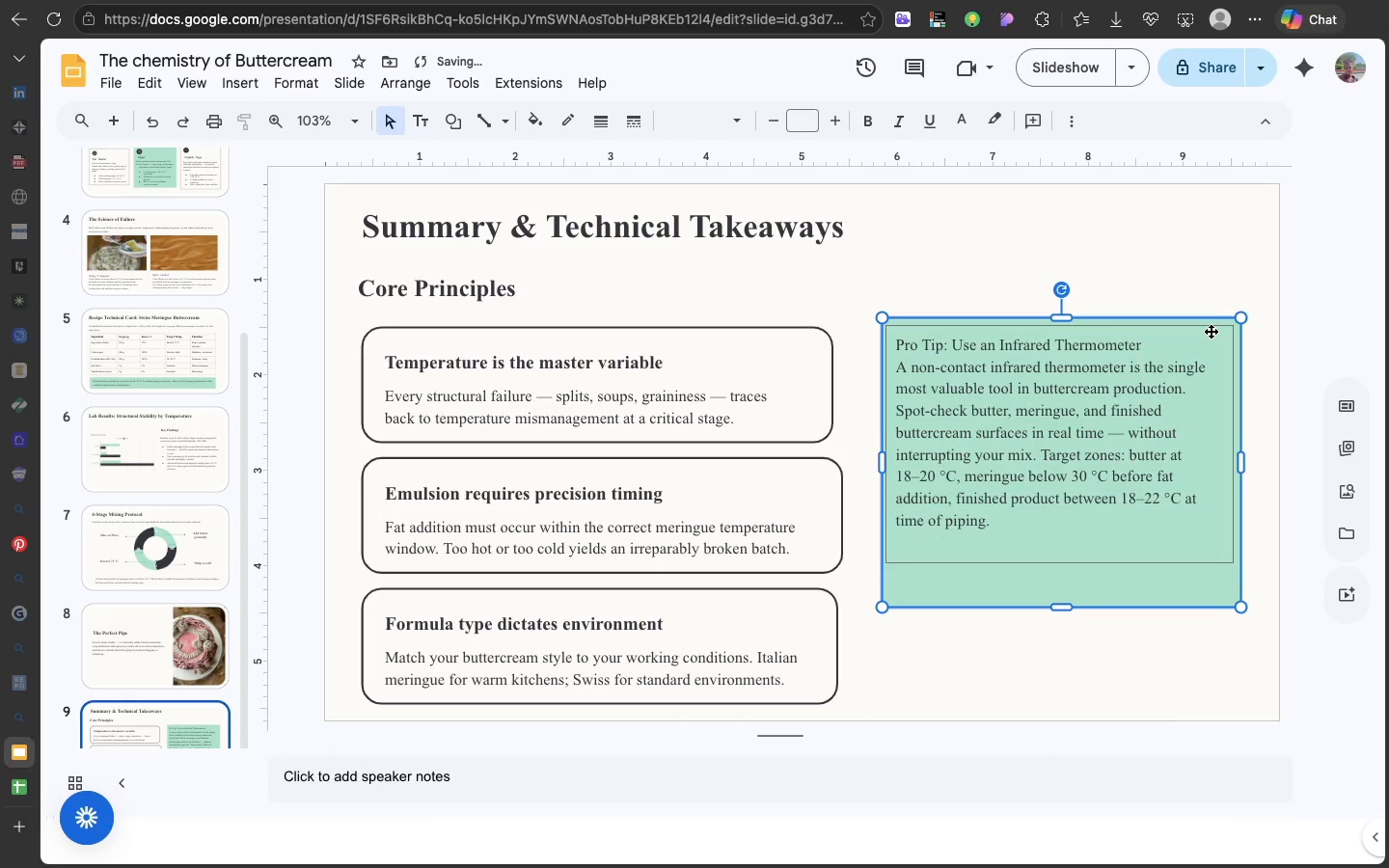 
left_click([1211, 331])
 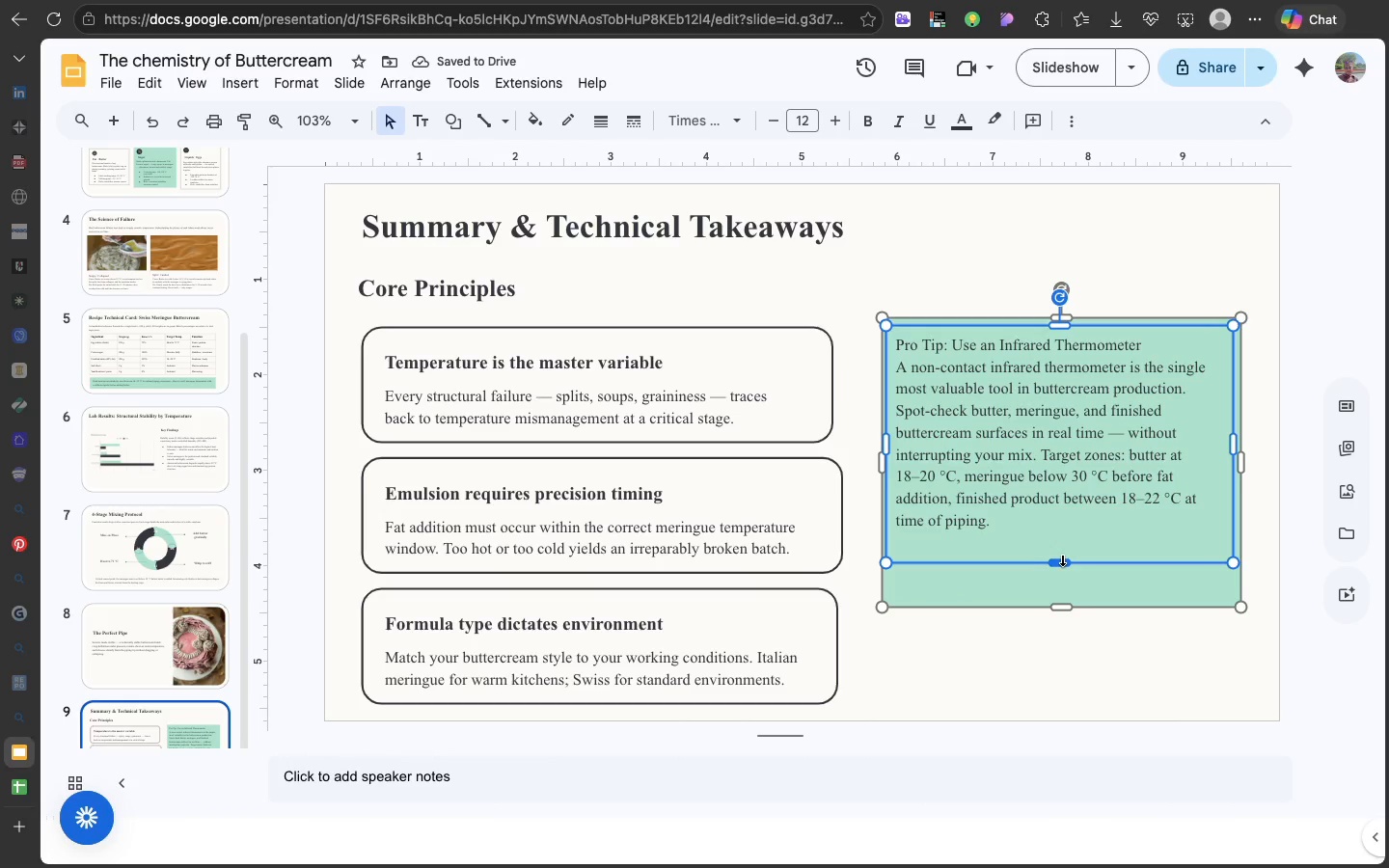 
left_click_drag(start_coordinate=[1062, 558], to_coordinate=[1061, 542])
 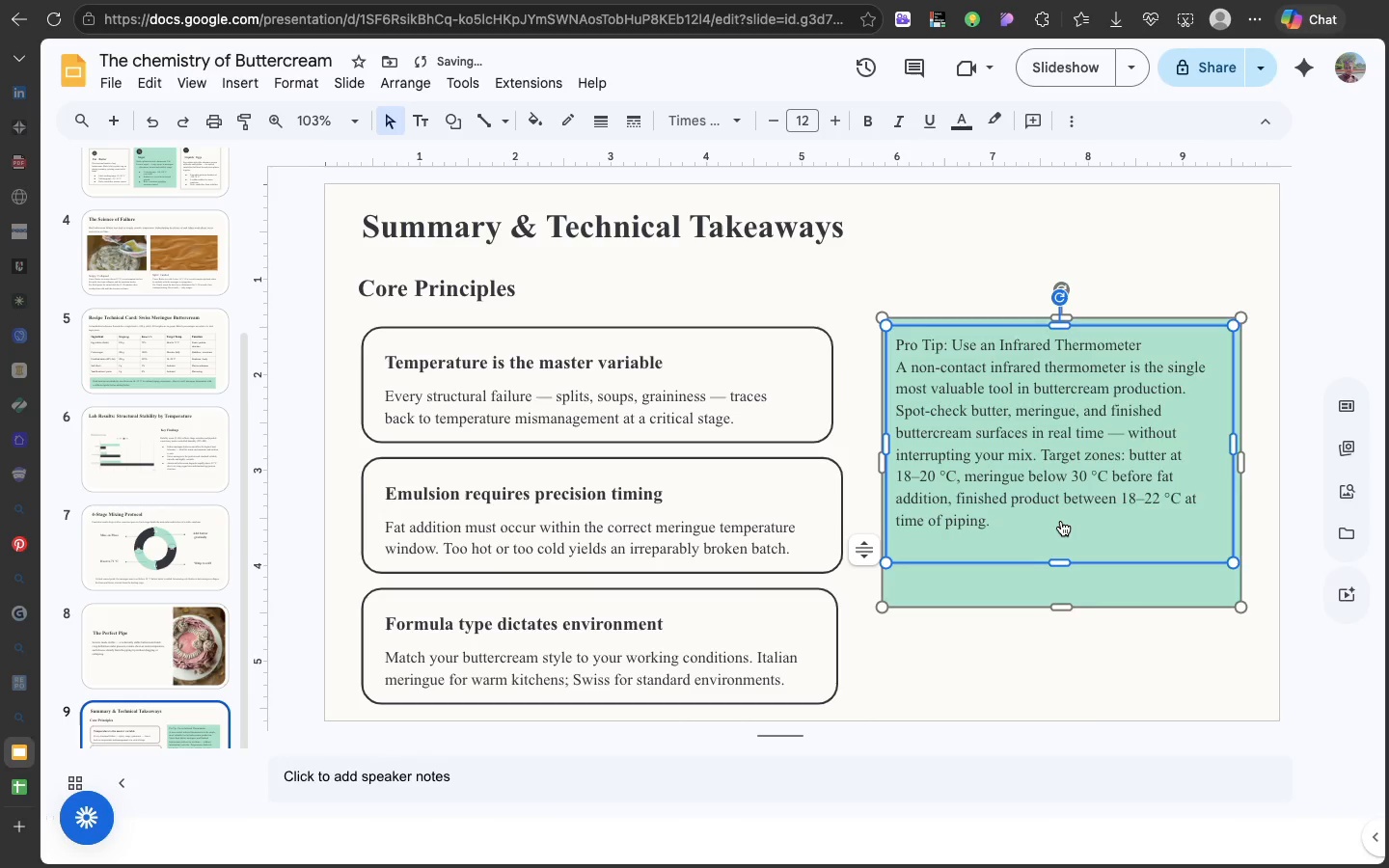 
right_click([1061, 521])
 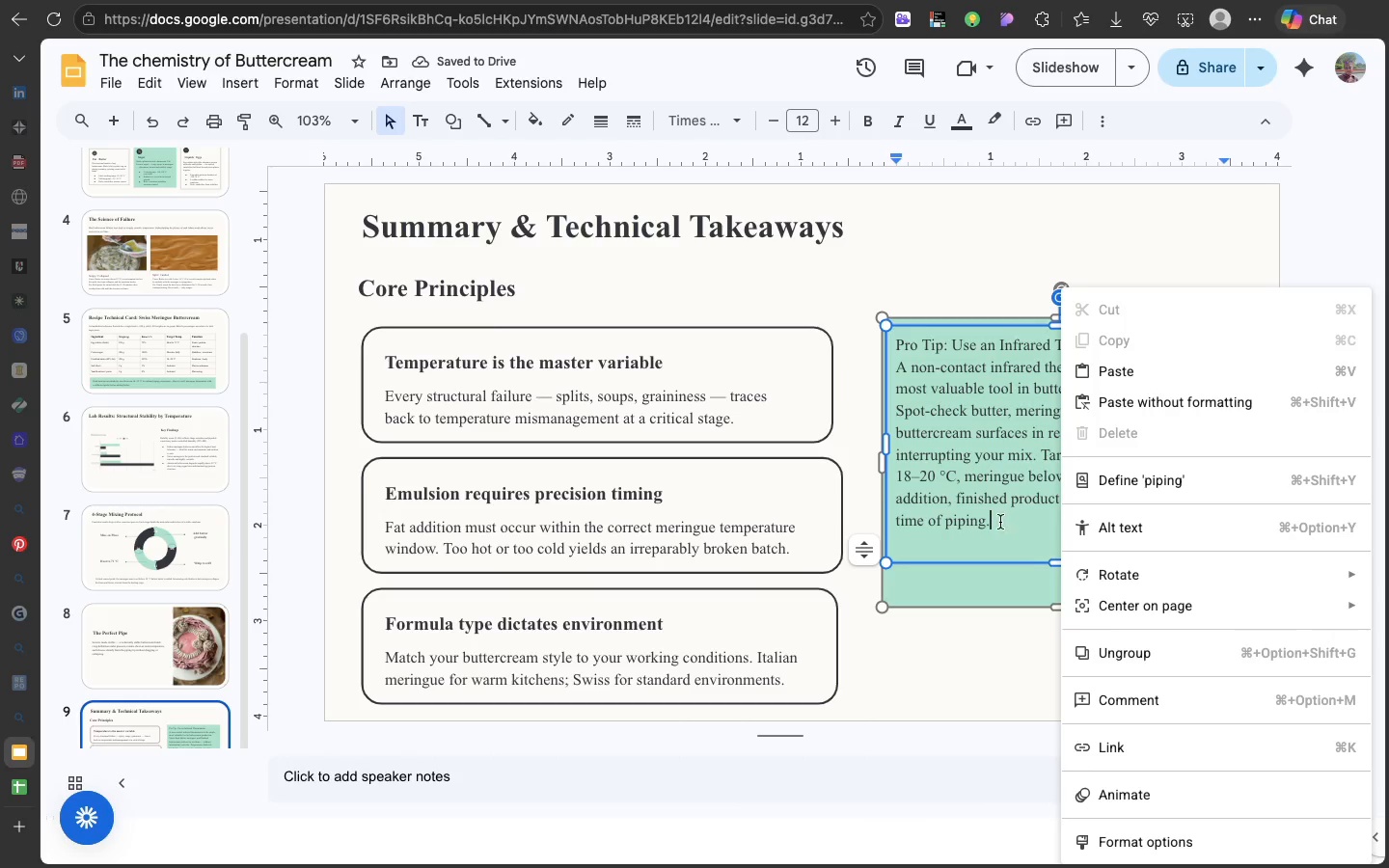 
left_click([996, 525])
 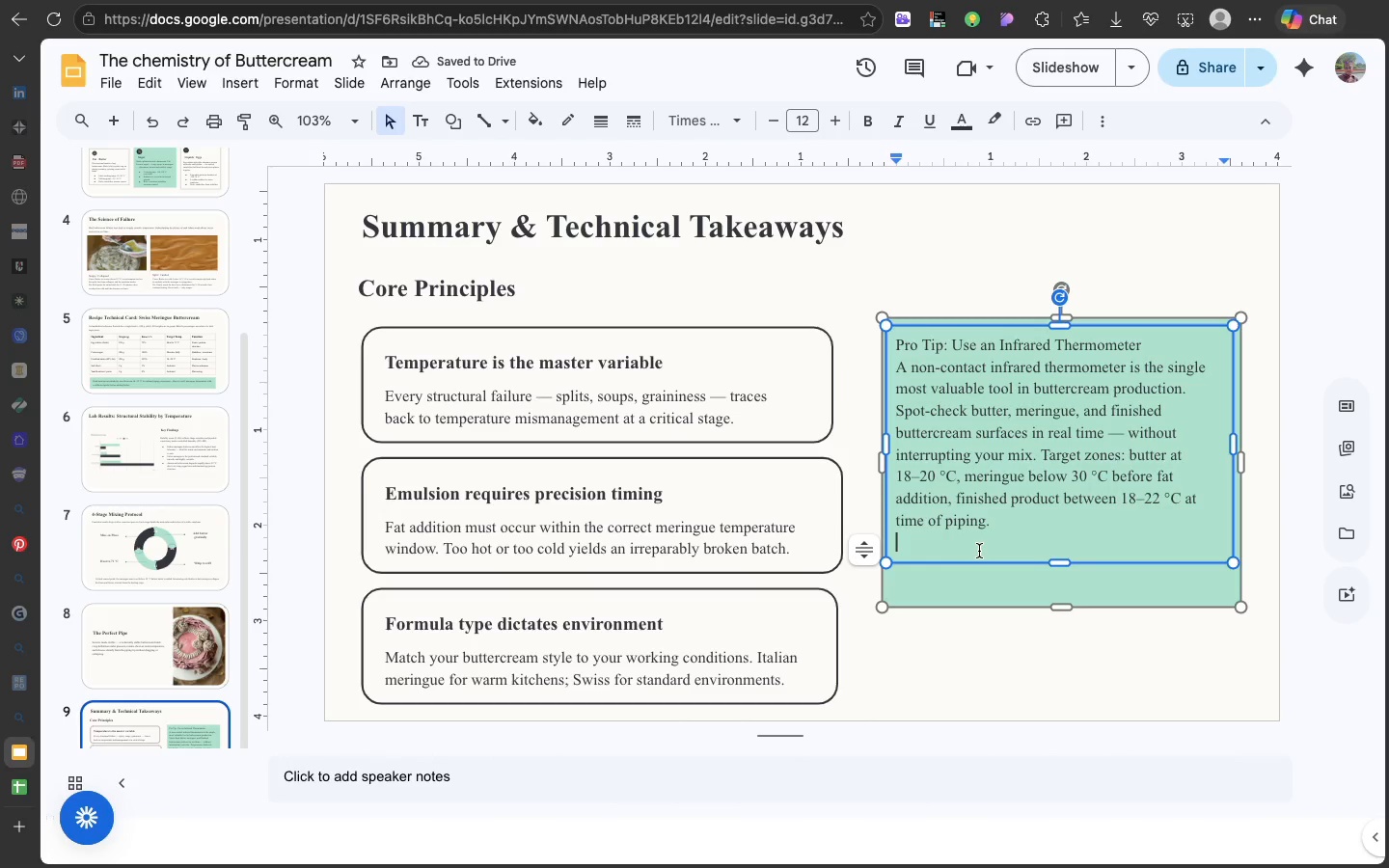 
left_click([979, 551])
 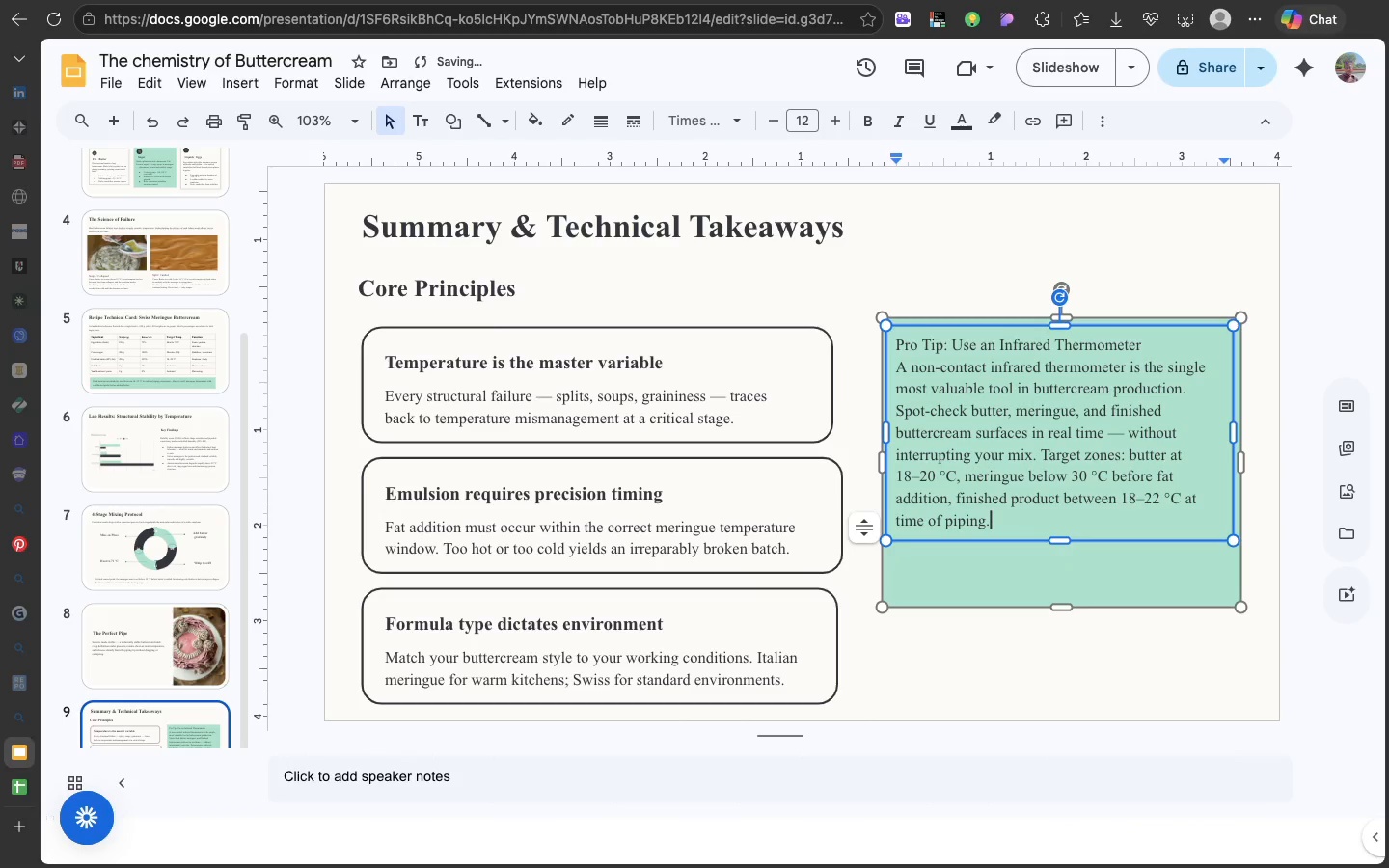 
key(Backspace)
 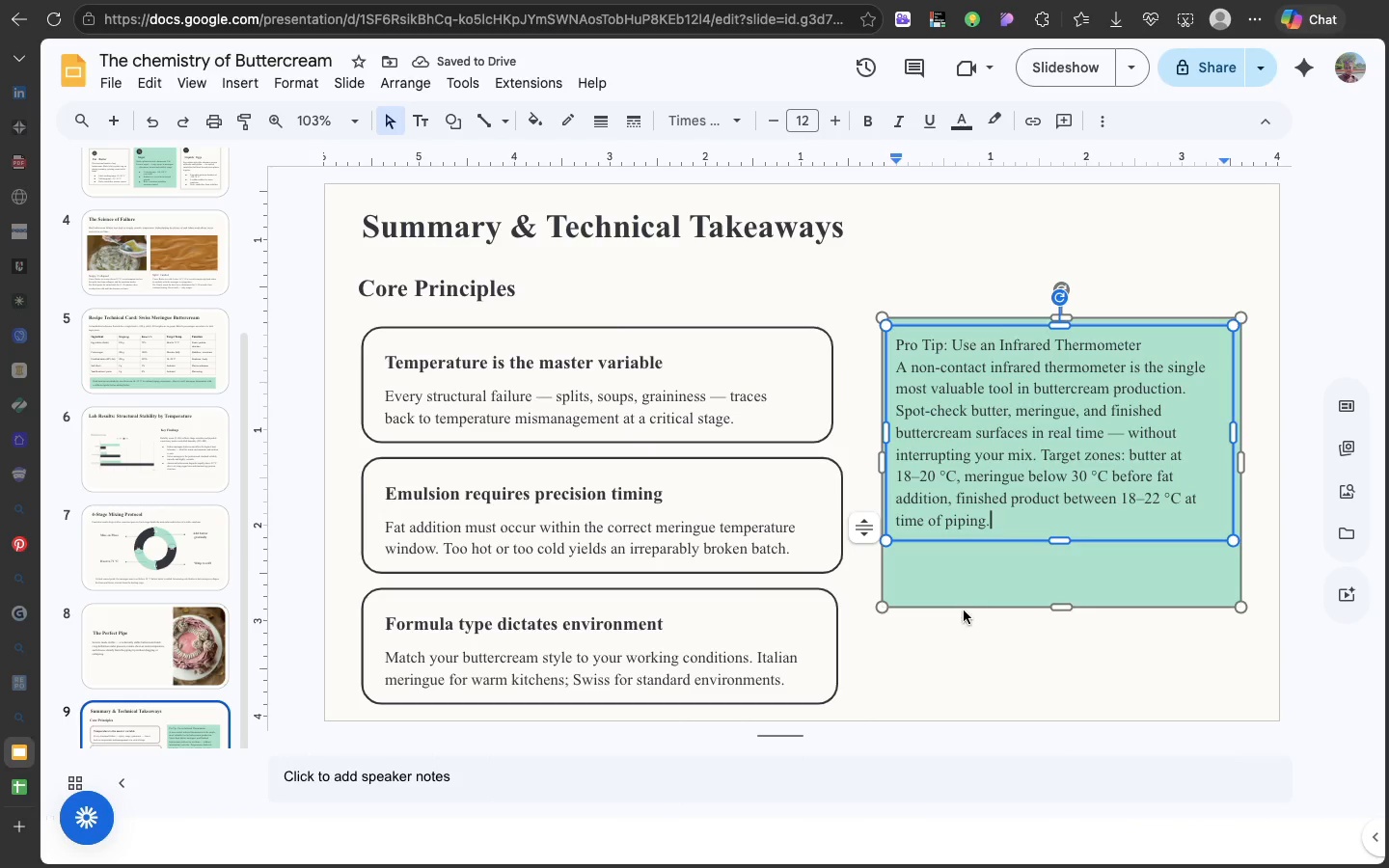 
left_click([963, 584])
 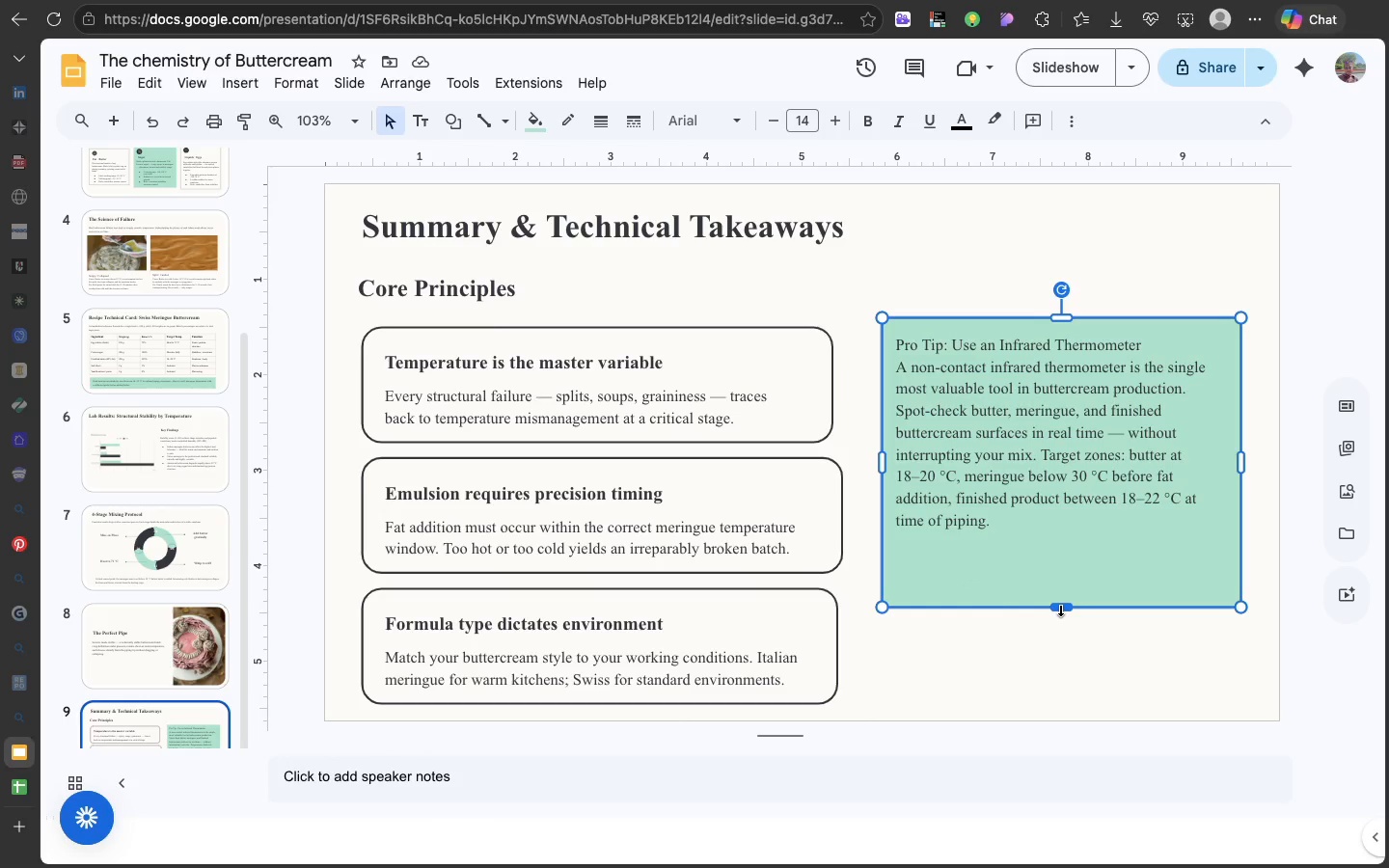 
left_click_drag(start_coordinate=[1060, 609], to_coordinate=[1068, 556])
 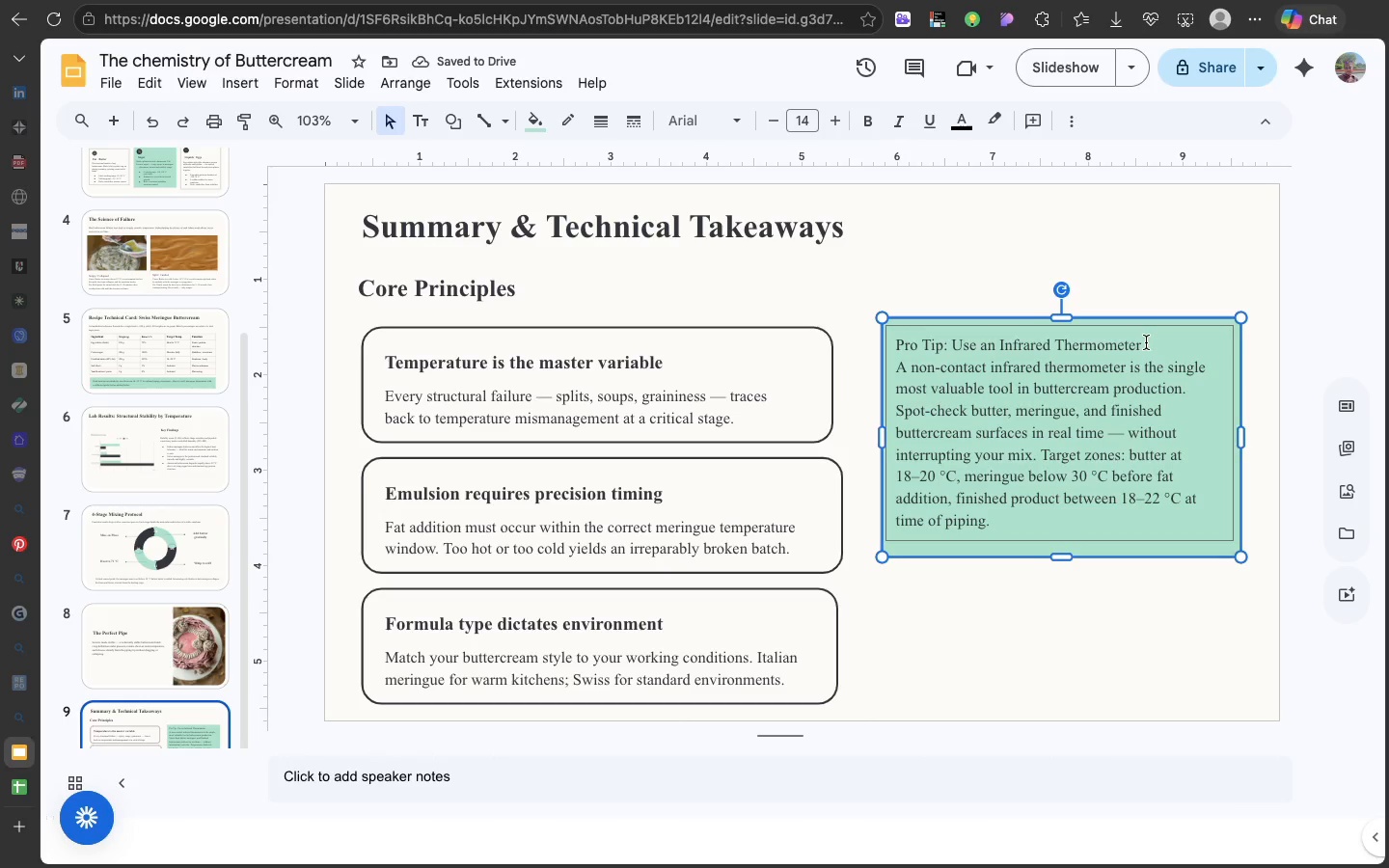 
double_click([1145, 344])
 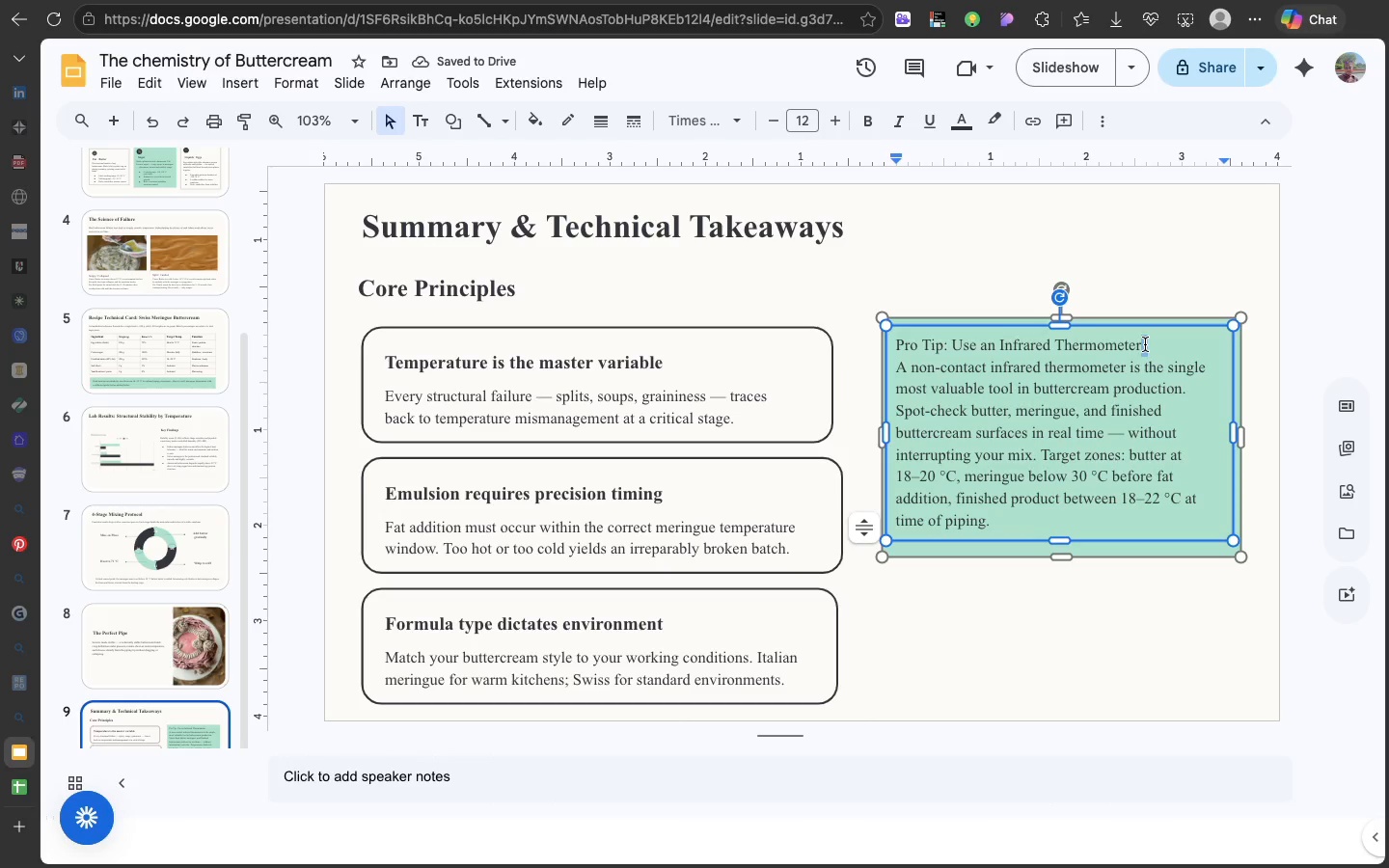 
left_click([1145, 344])
 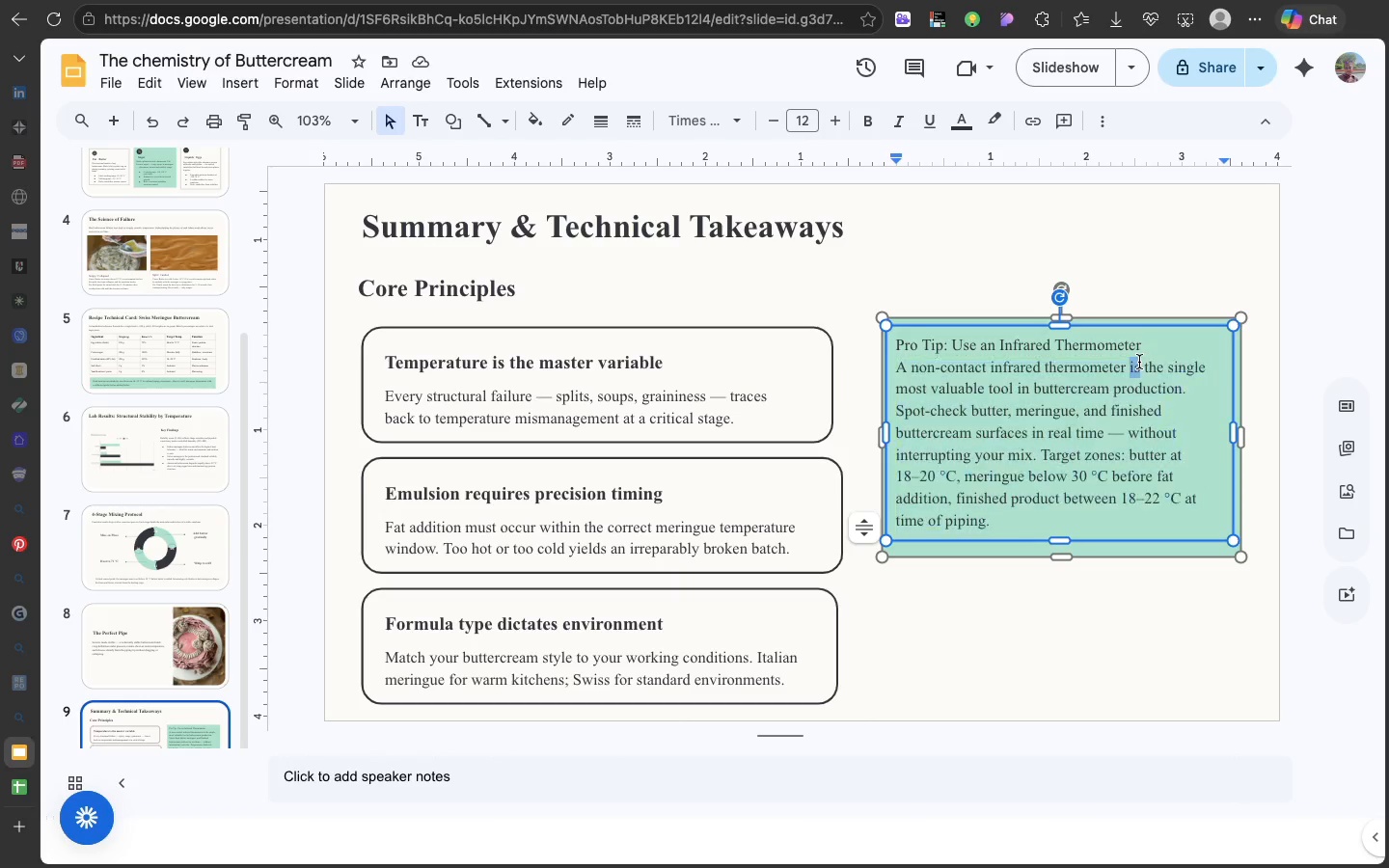 
double_click([1139, 362])
 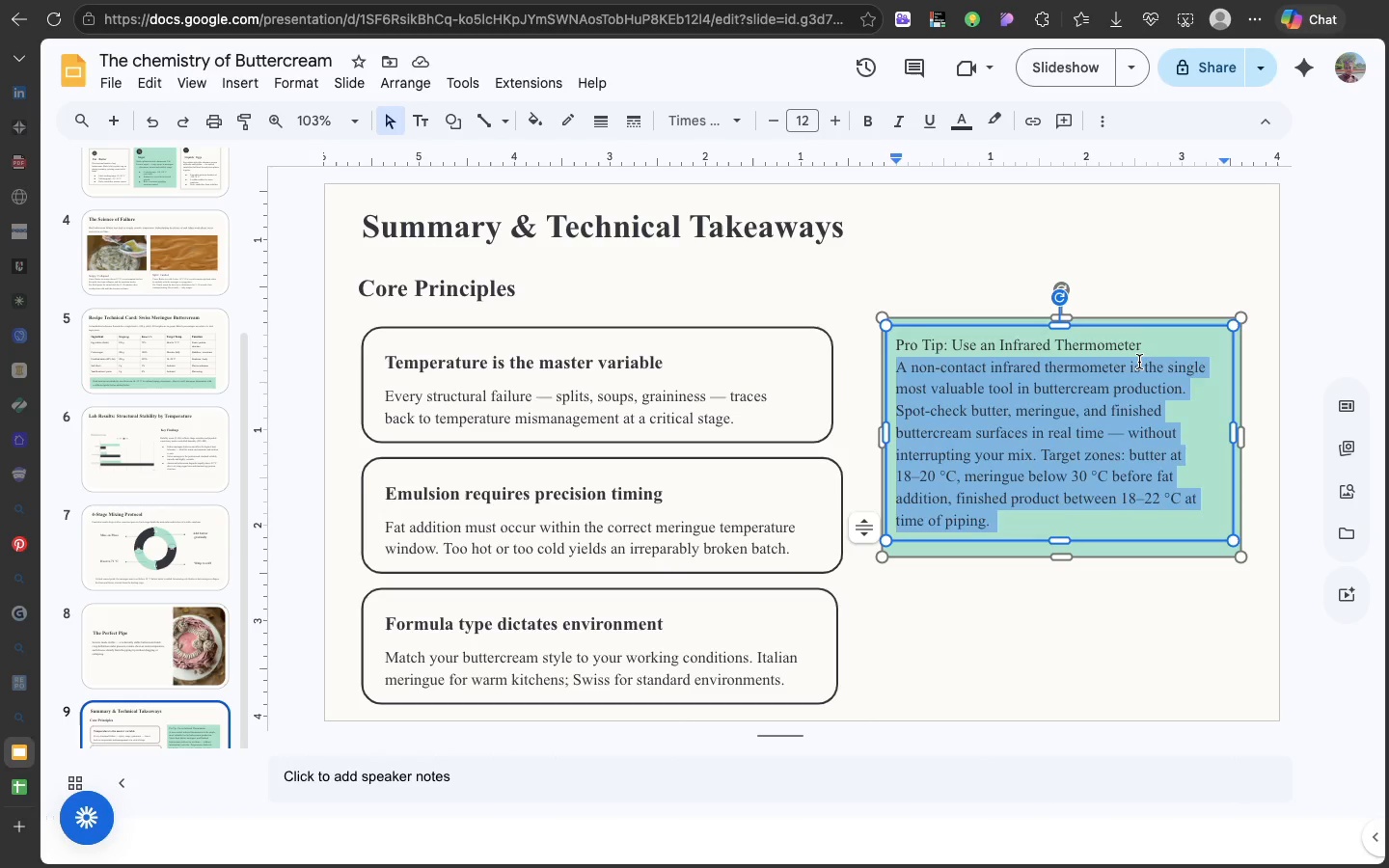 
triple_click([1139, 362])
 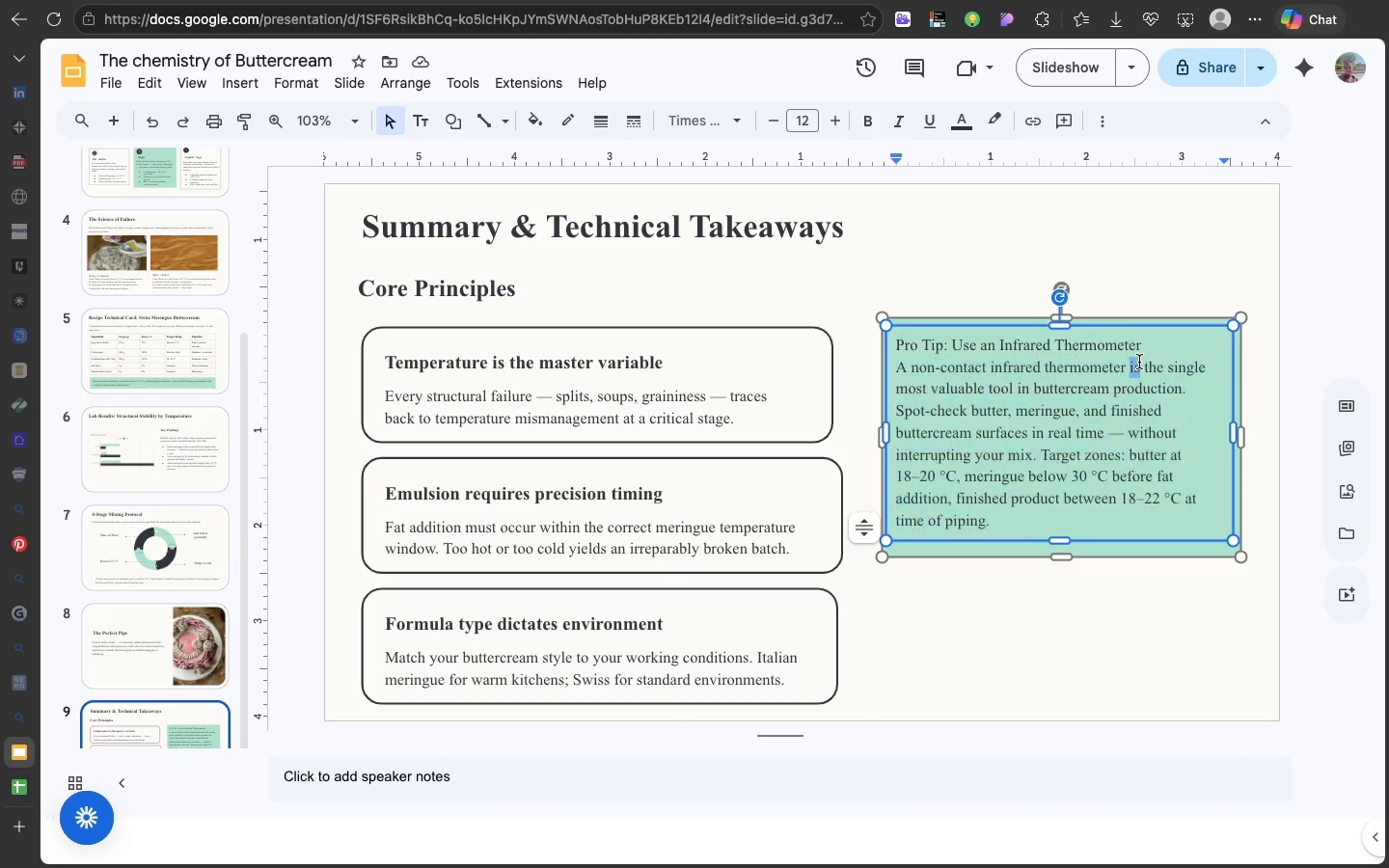 
triple_click([1139, 362])
 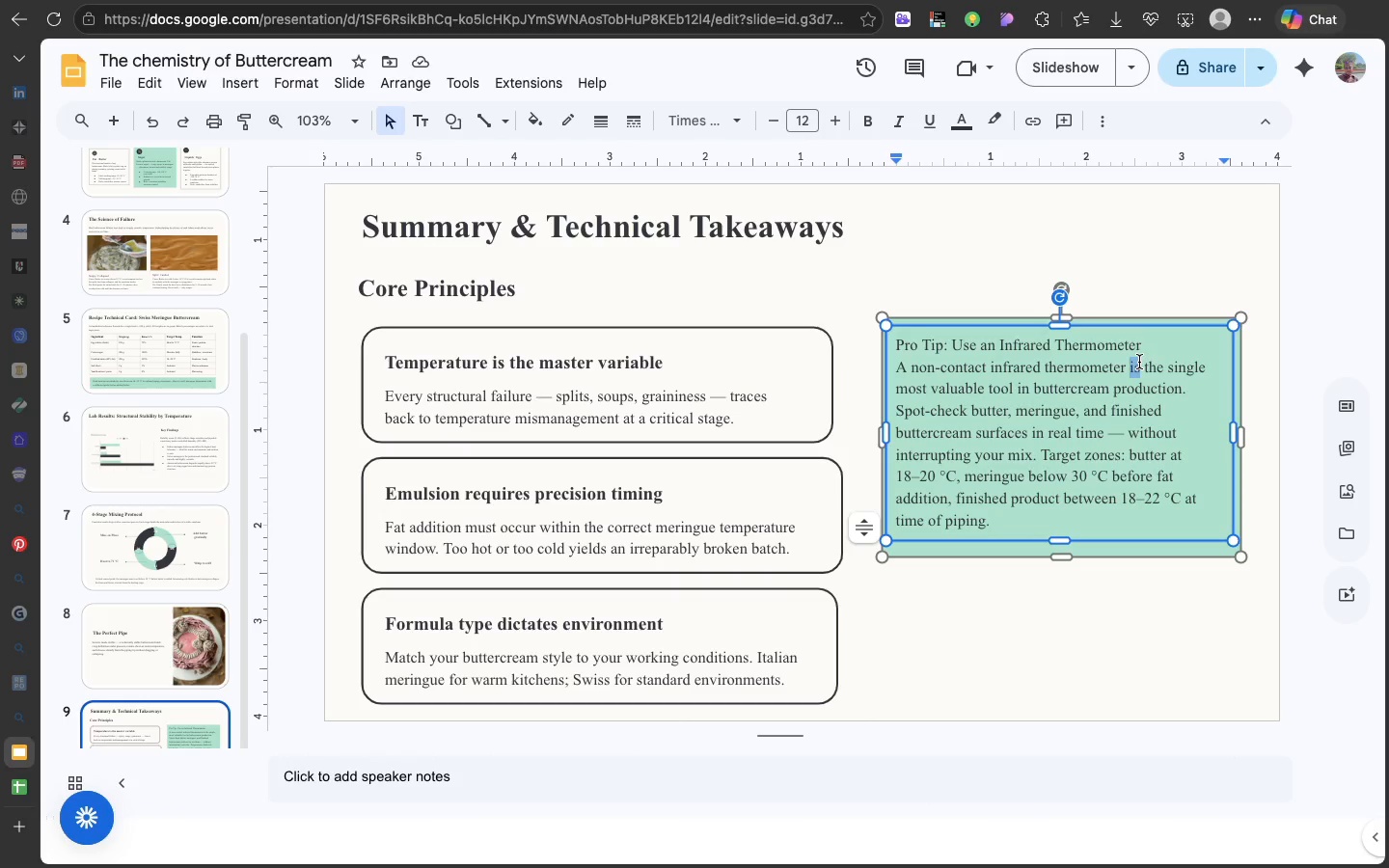 
triple_click([1139, 362])
 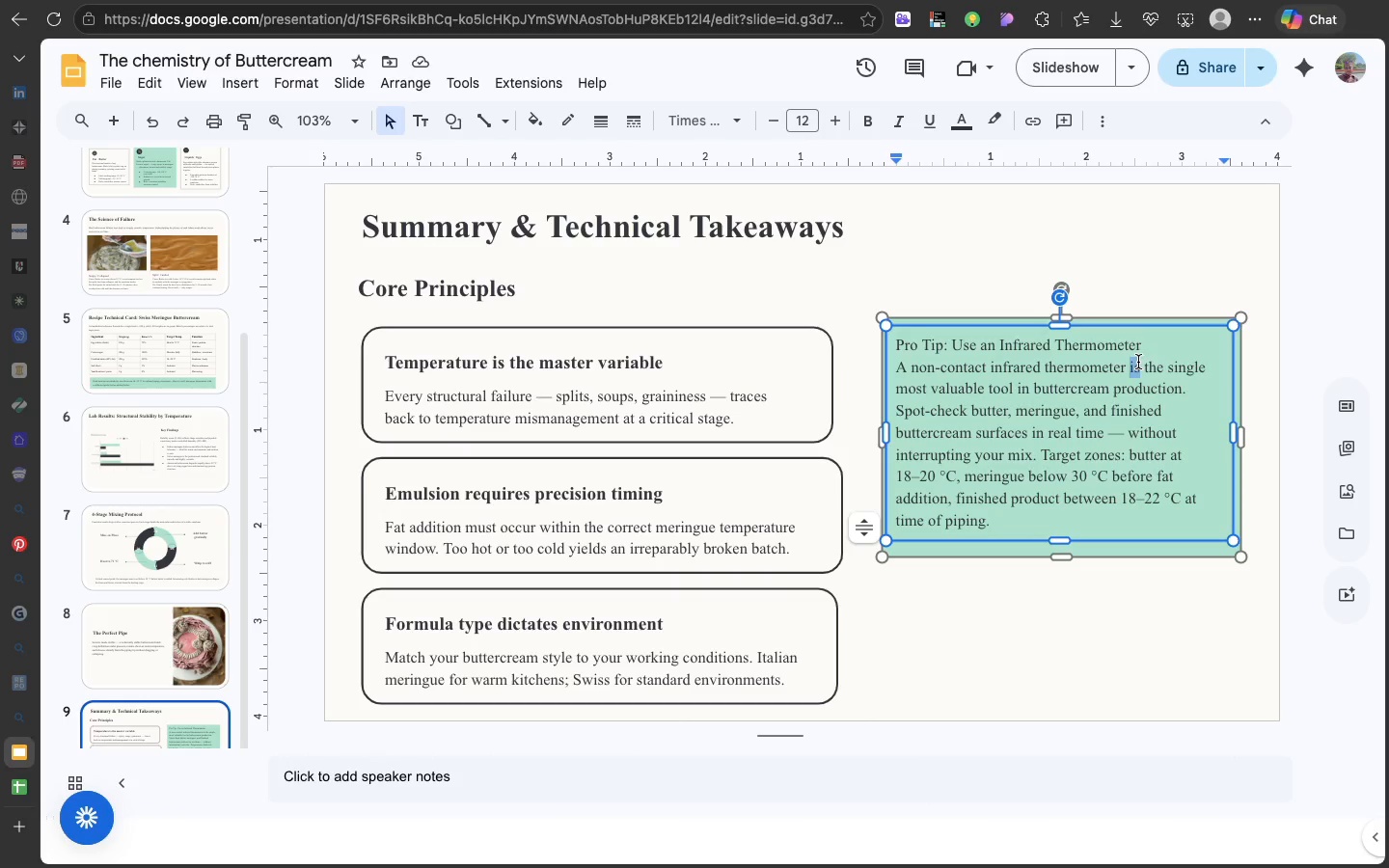 
triple_click([1139, 362])
 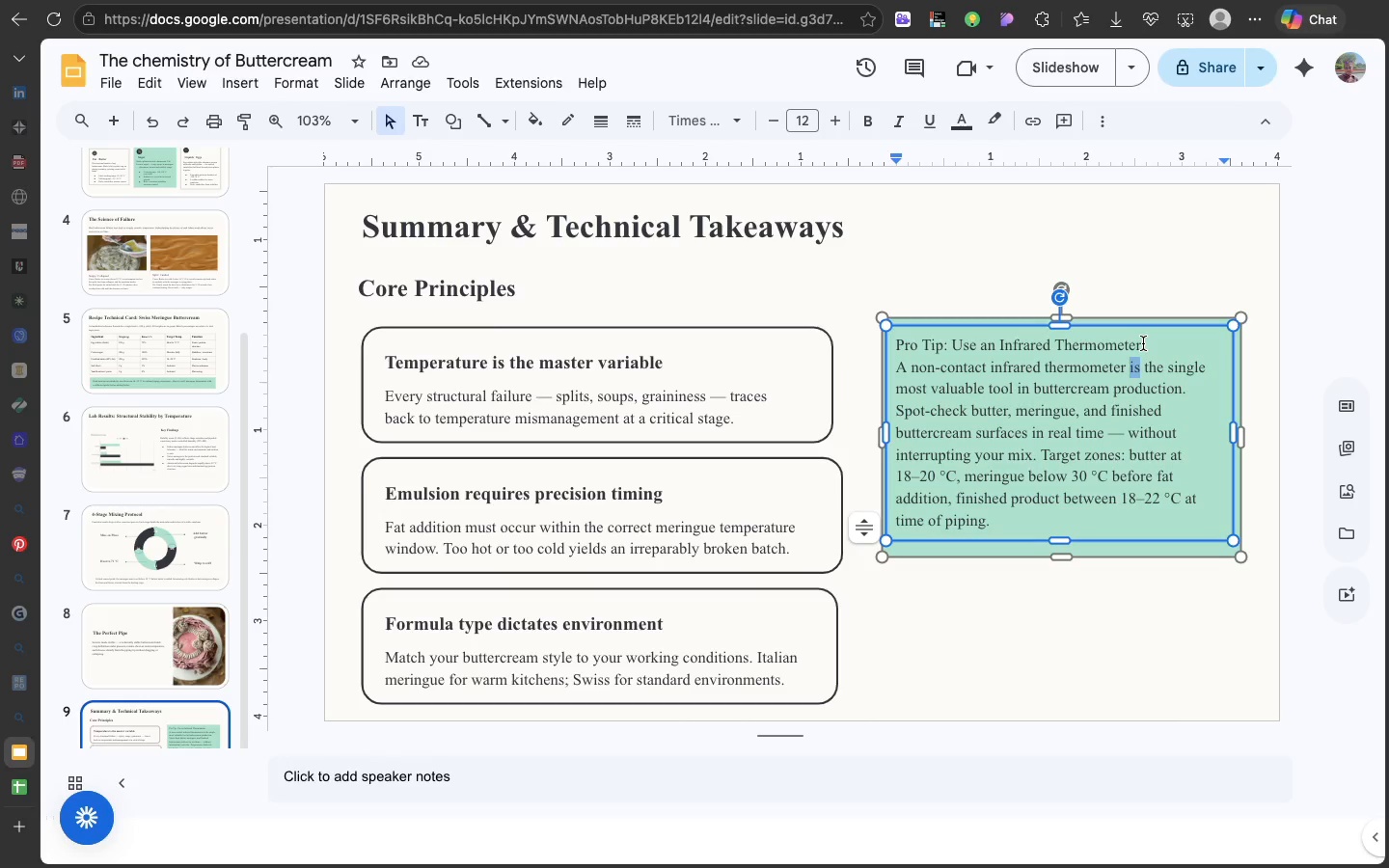 
left_click_drag(start_coordinate=[1143, 343], to_coordinate=[899, 334])
 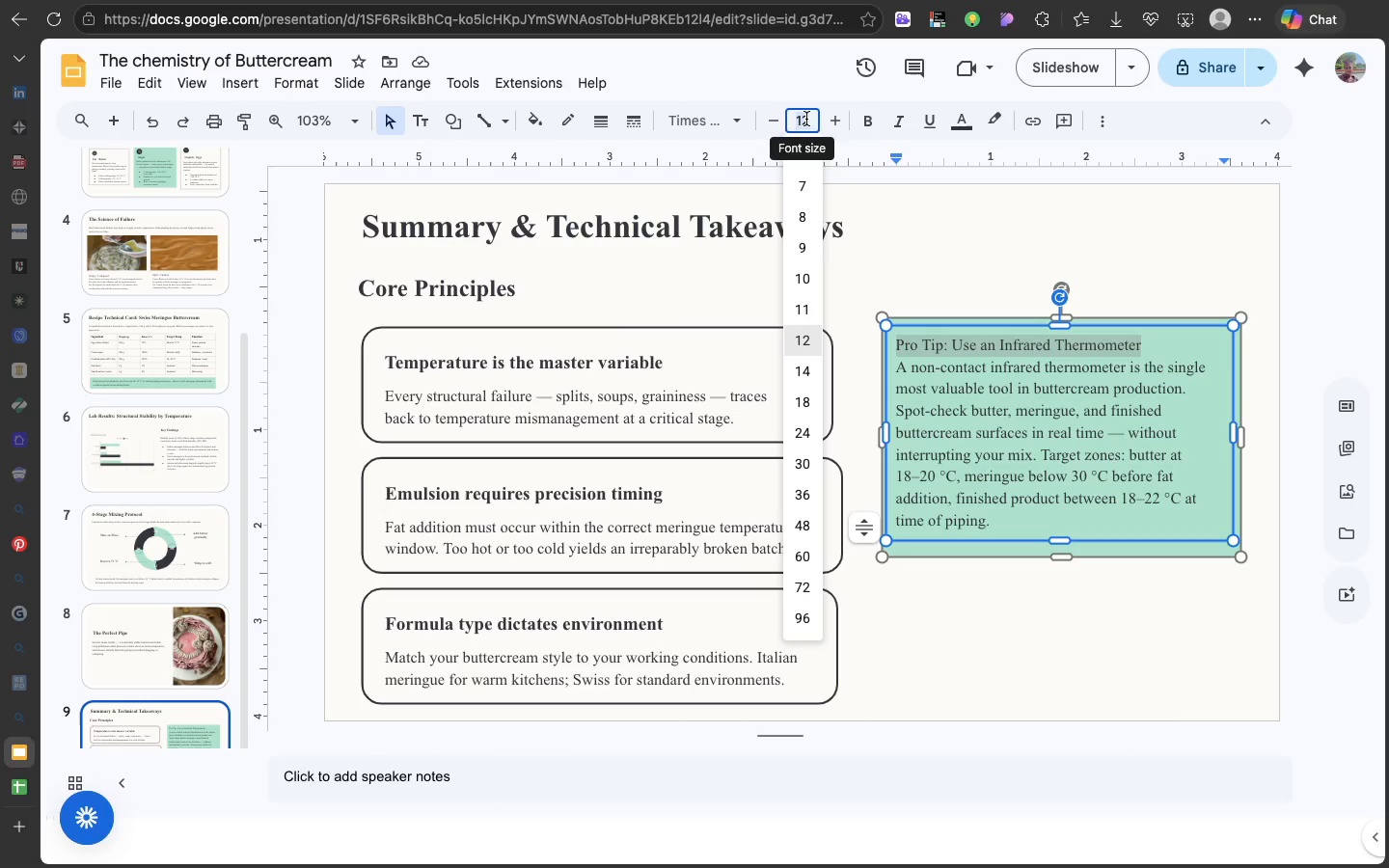 
left_click([806, 119])
 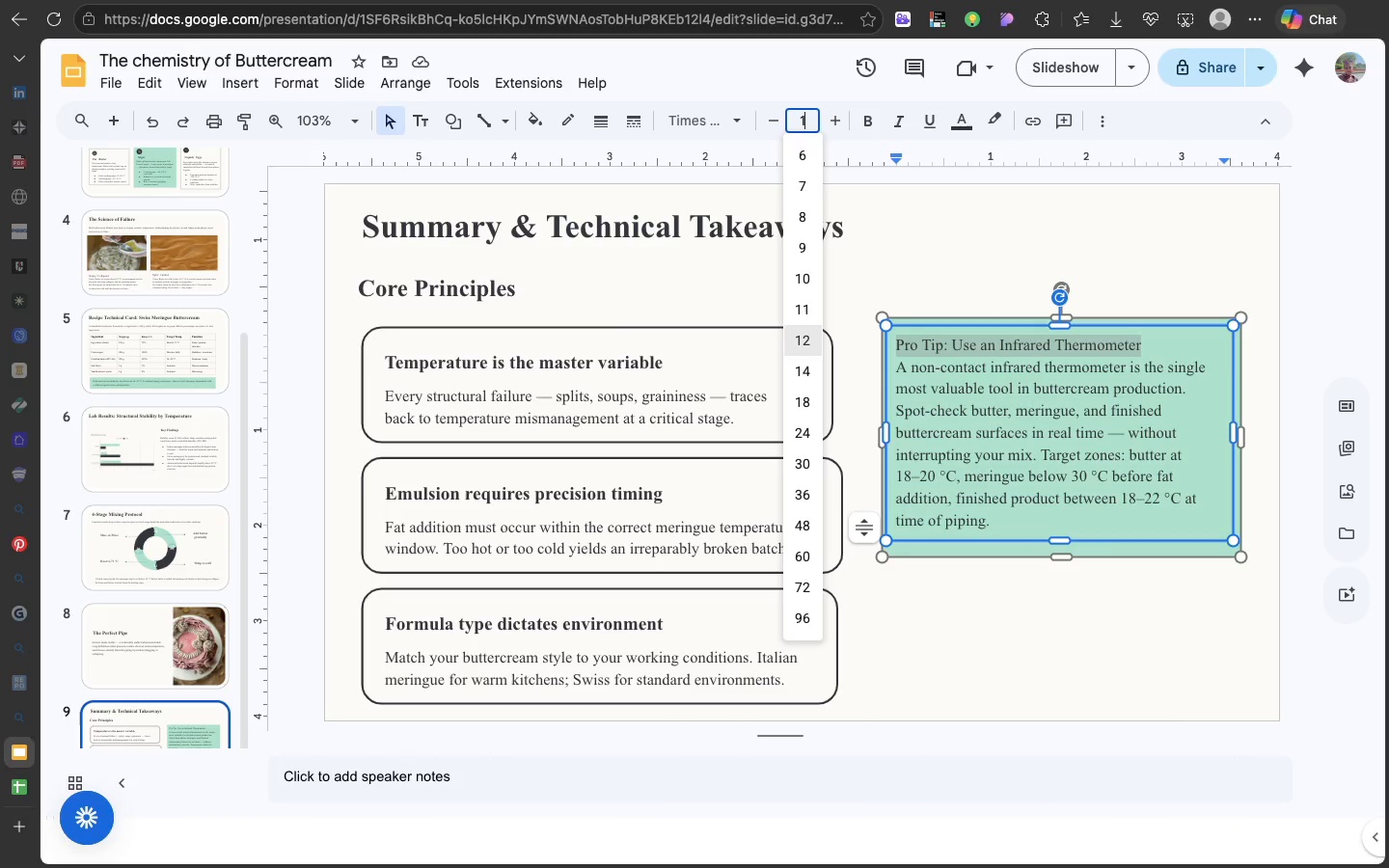 
type(14)
 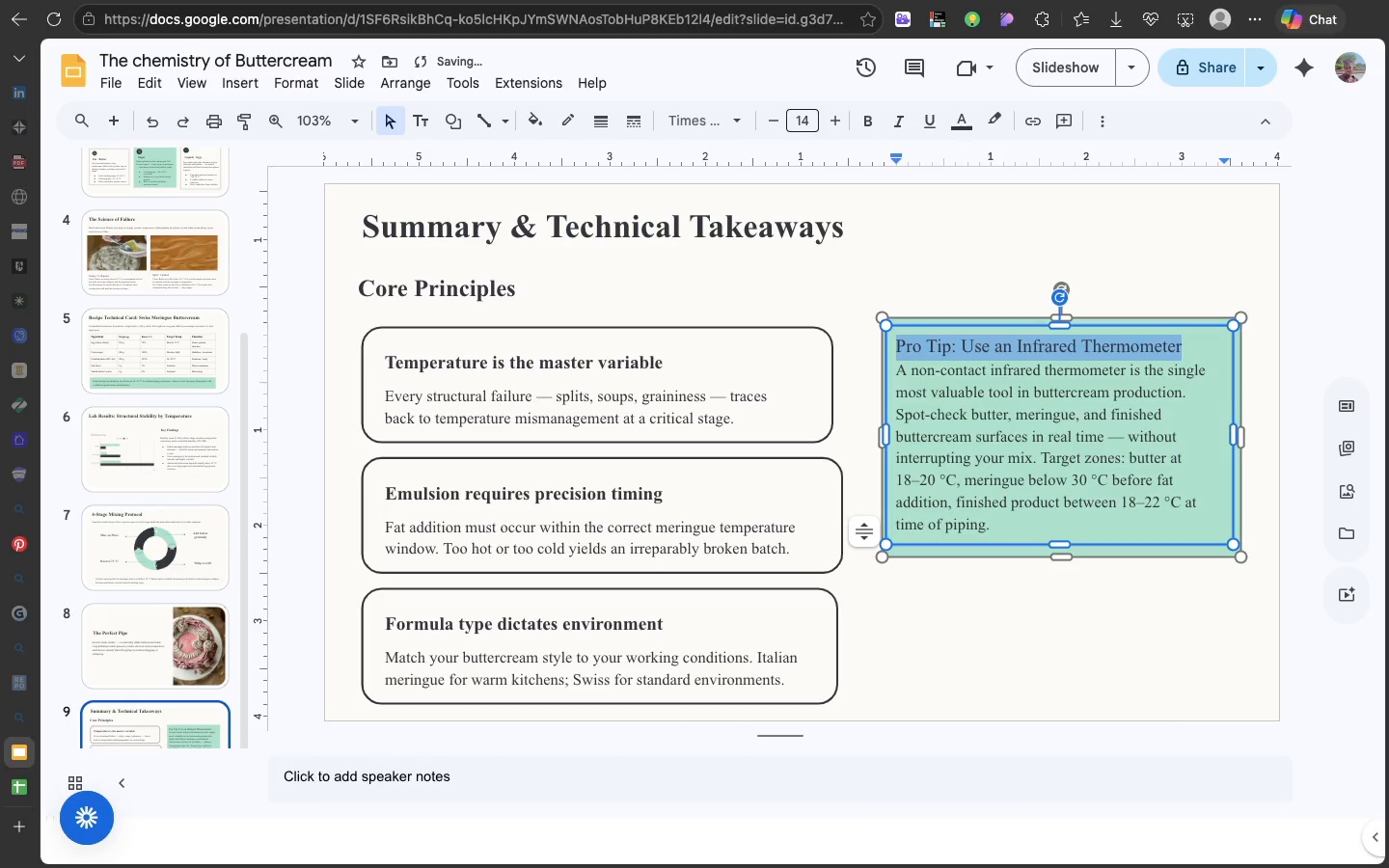 
key(Enter)
 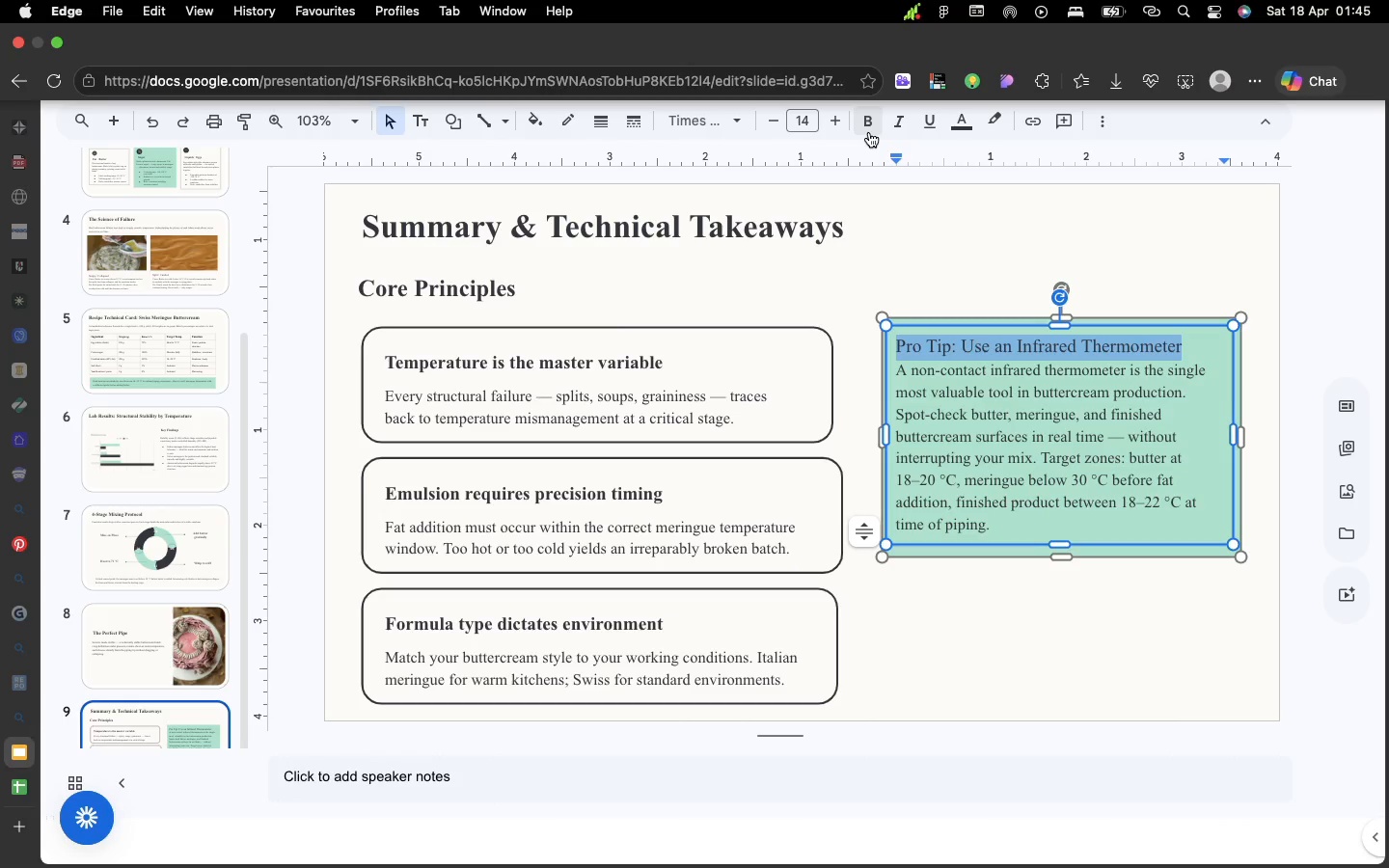 
left_click([869, 130])
 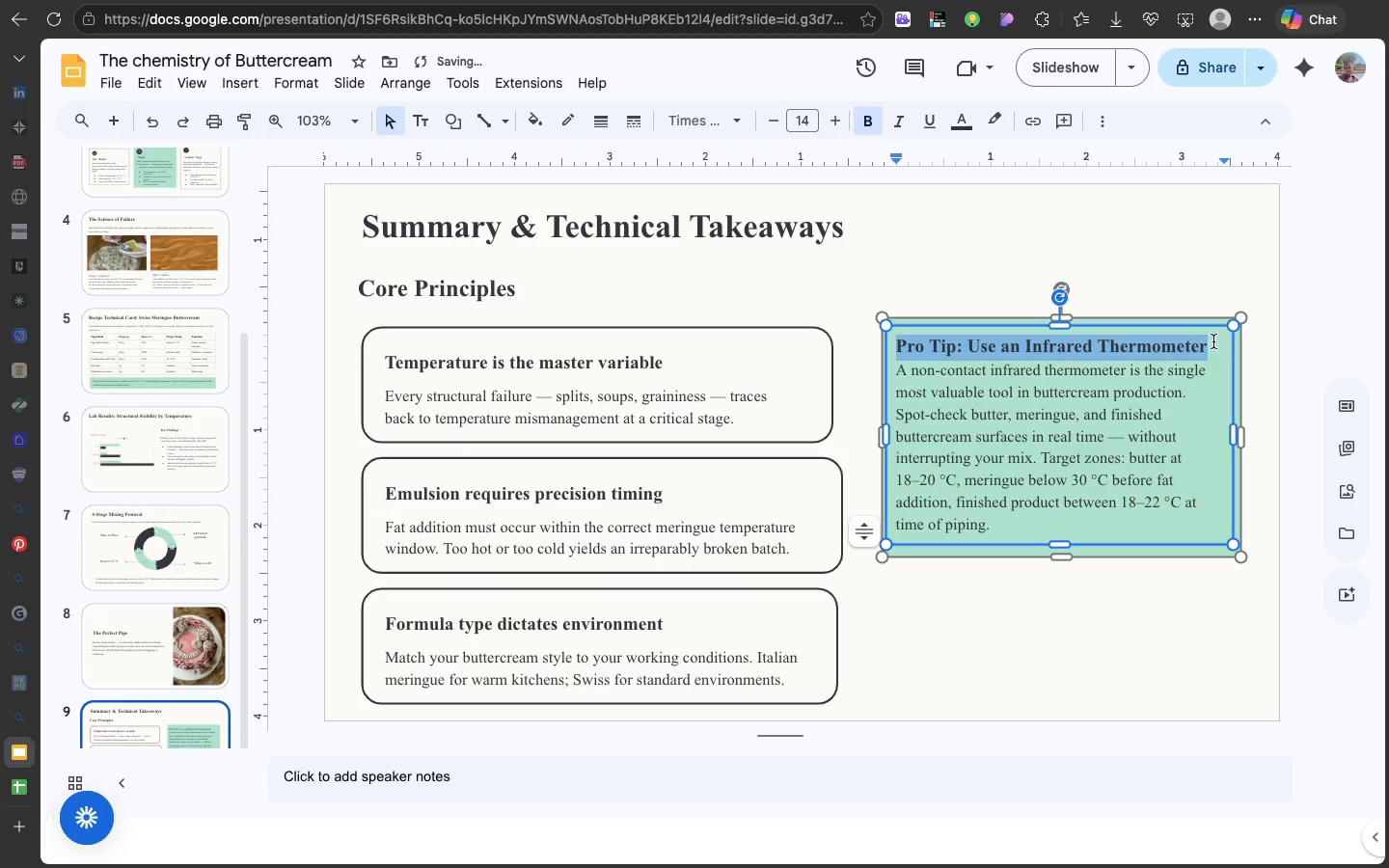 
left_click([1213, 341])
 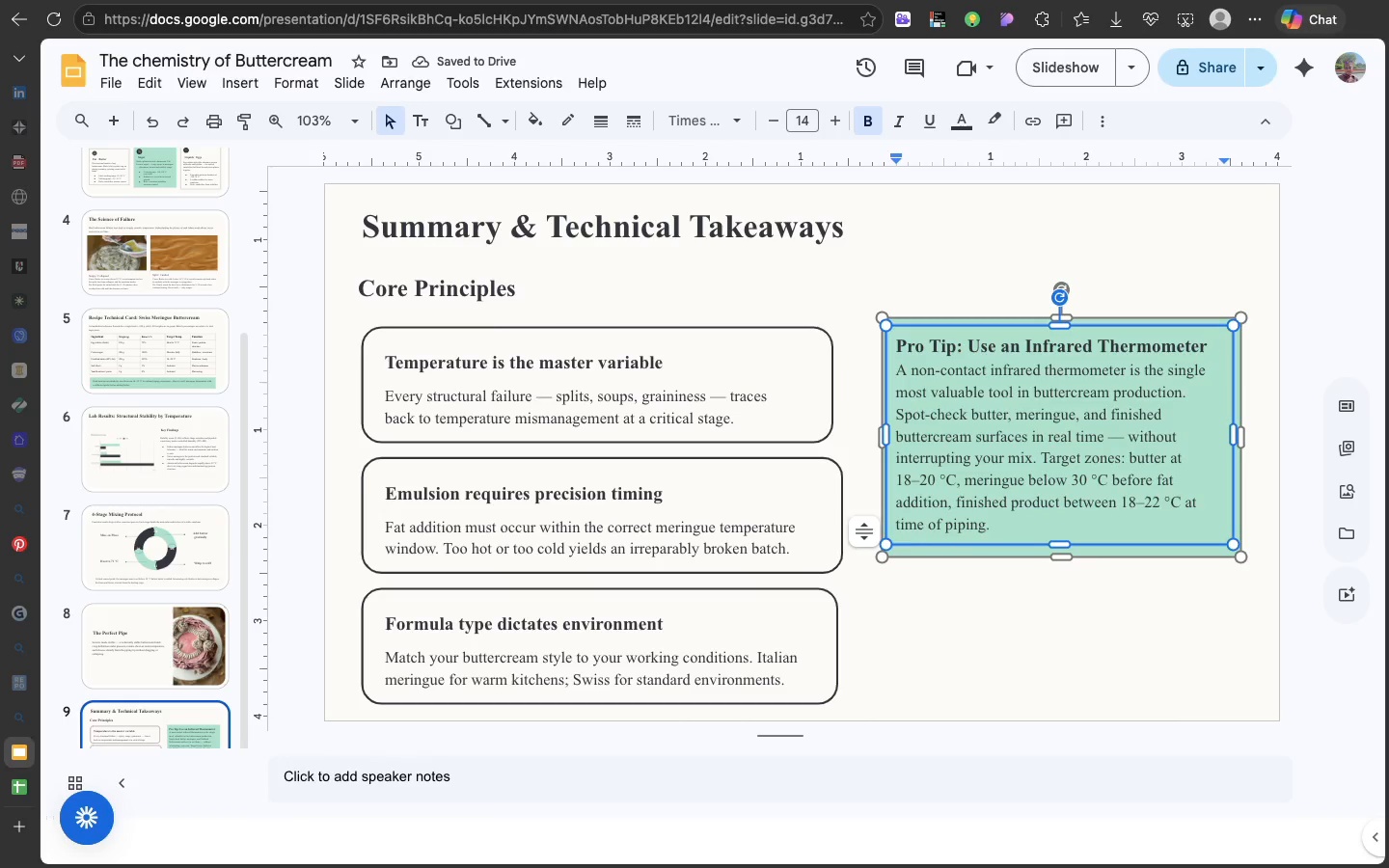 
key(Enter)
 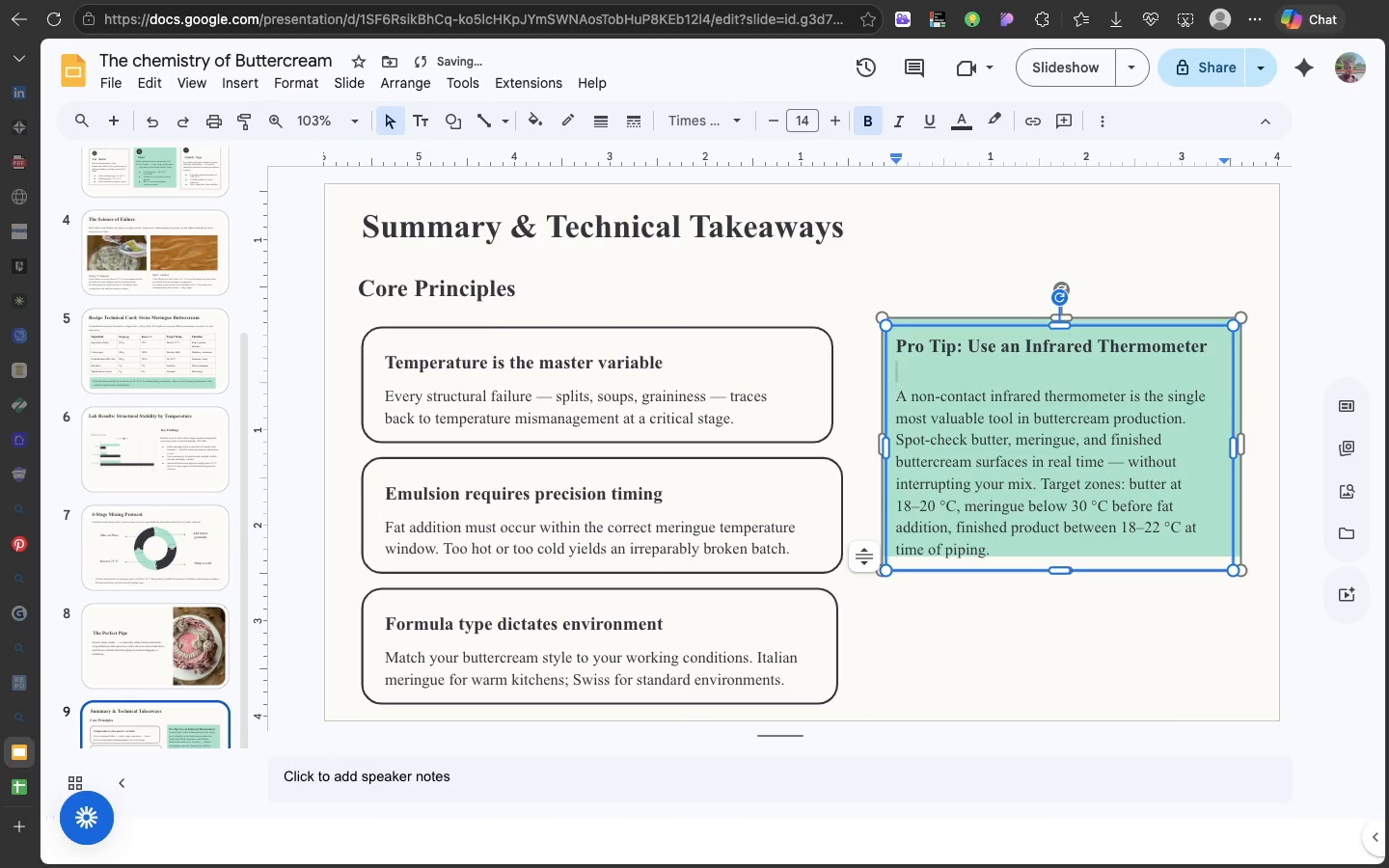 
key(Meta+Z)
 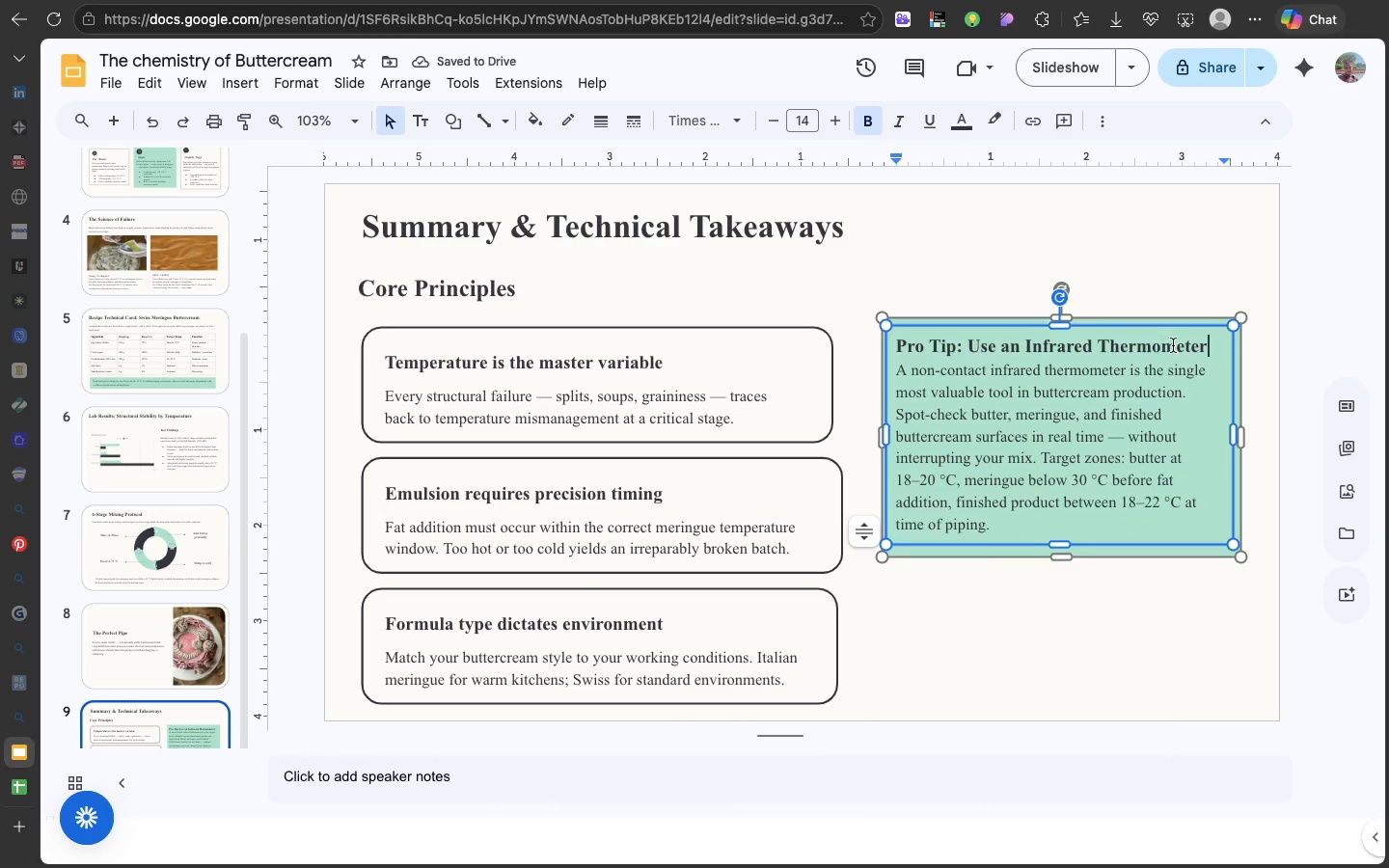 
double_click([1173, 345])
 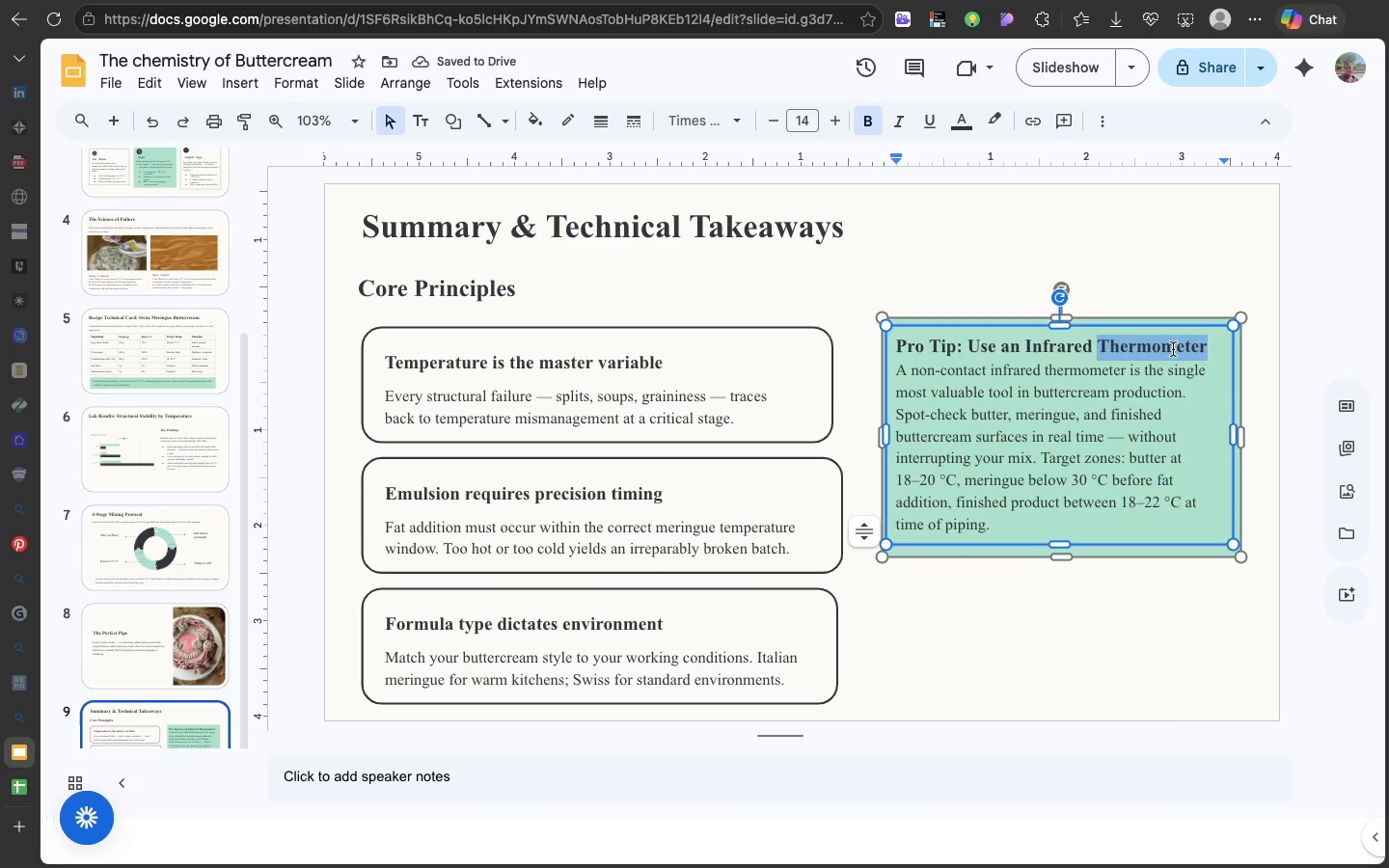 
triple_click([1173, 345])
 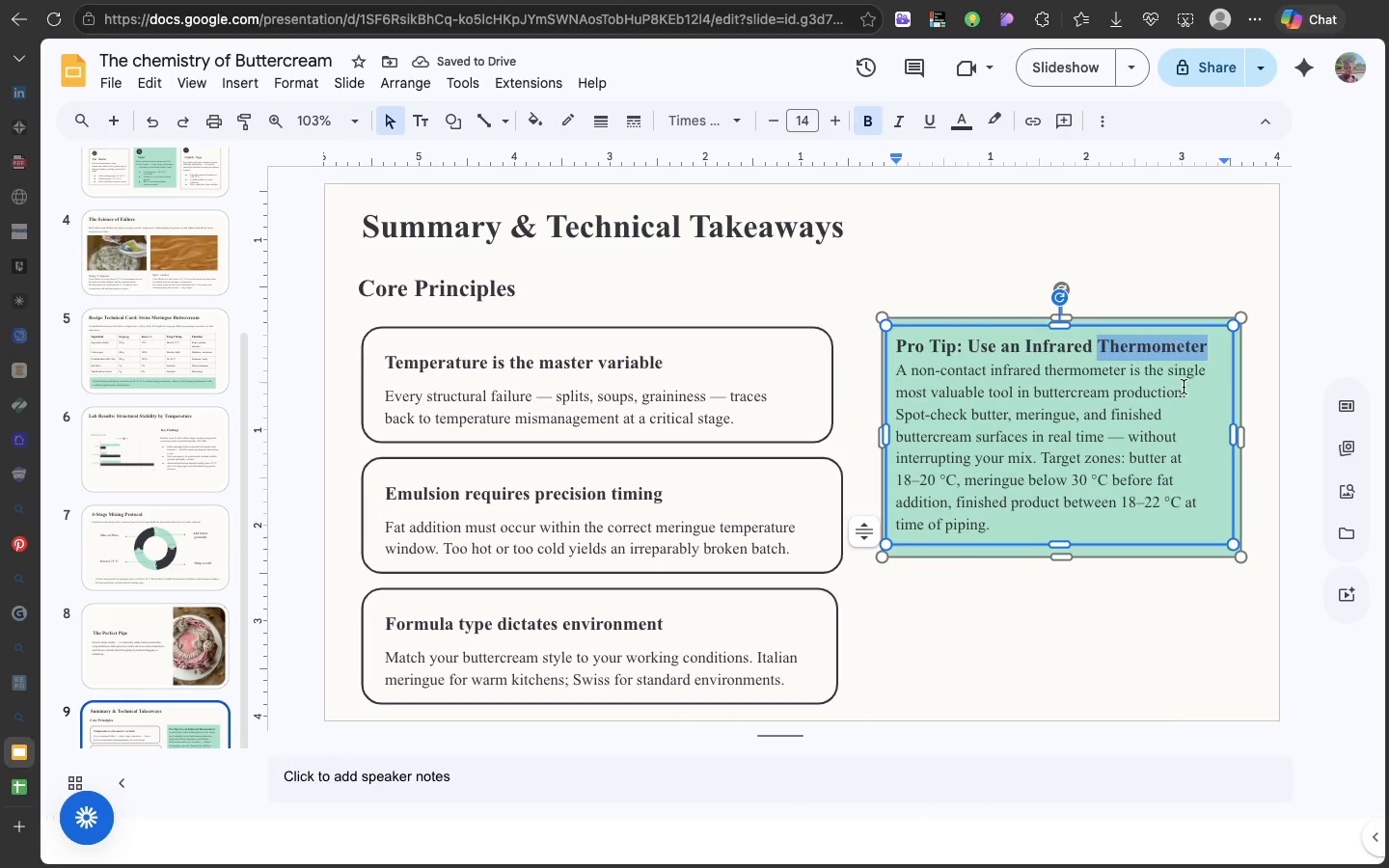 
triple_click([1173, 345])
 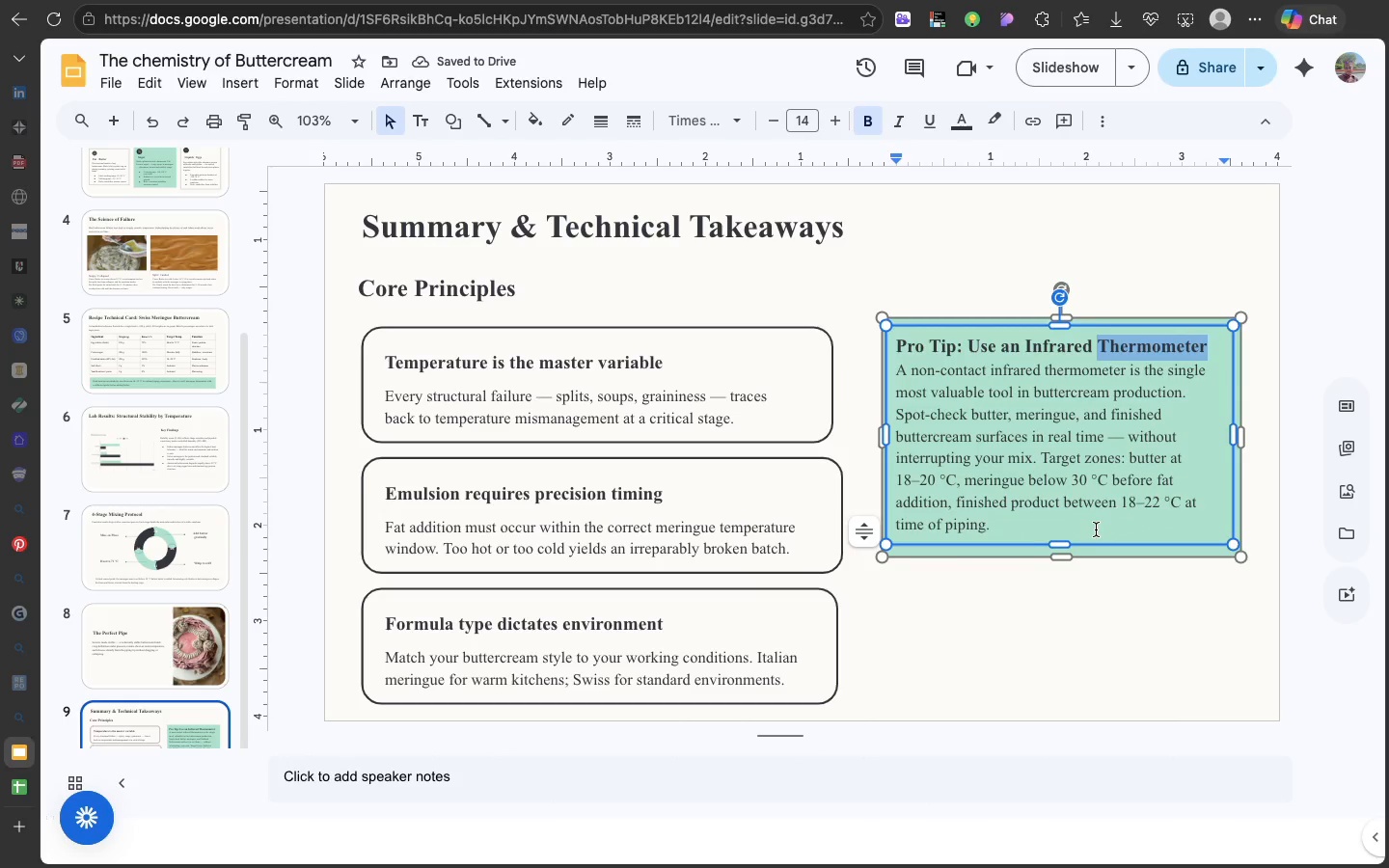 
left_click([1096, 529])
 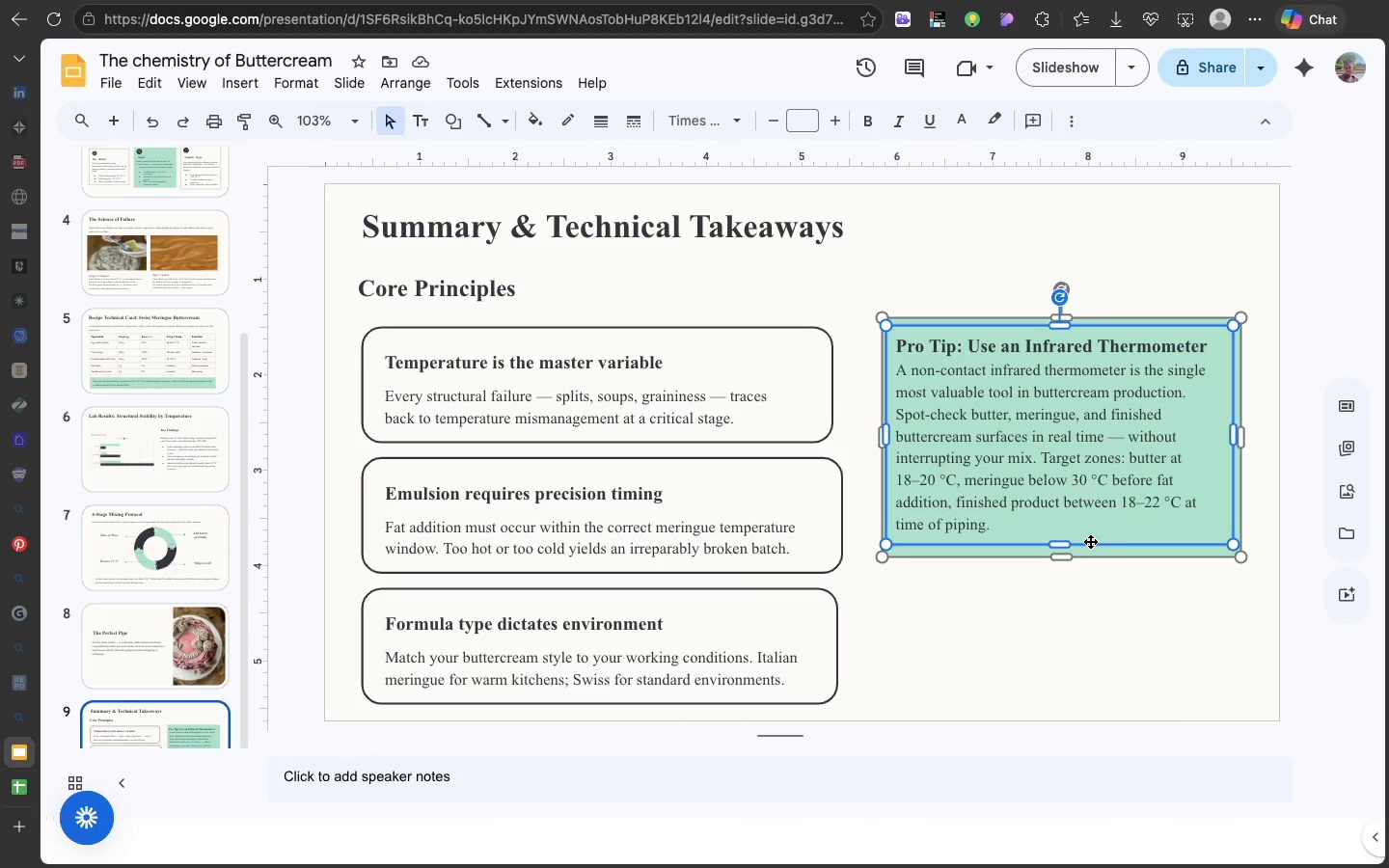 
left_click([1090, 541])
 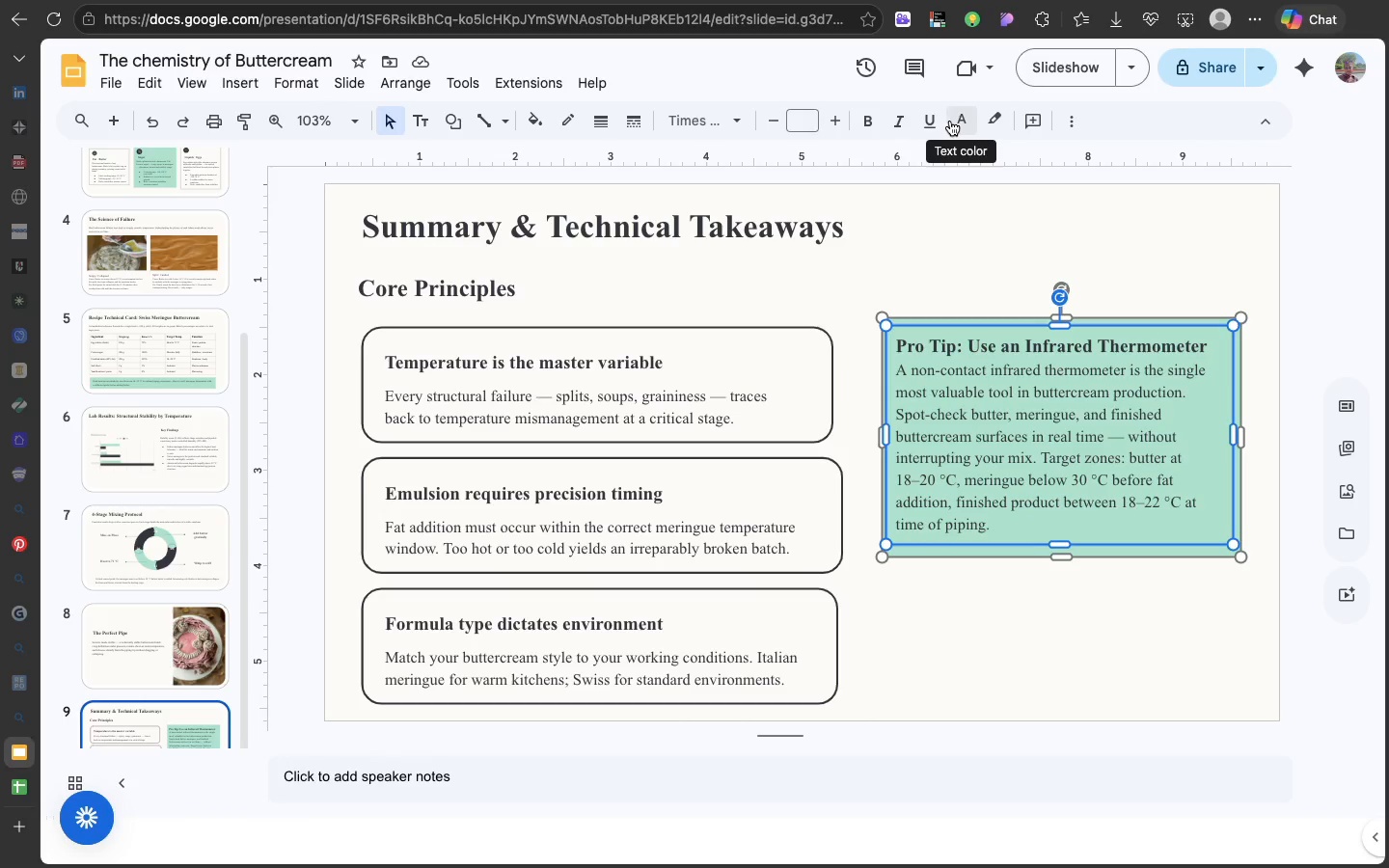 
left_click([950, 121])
 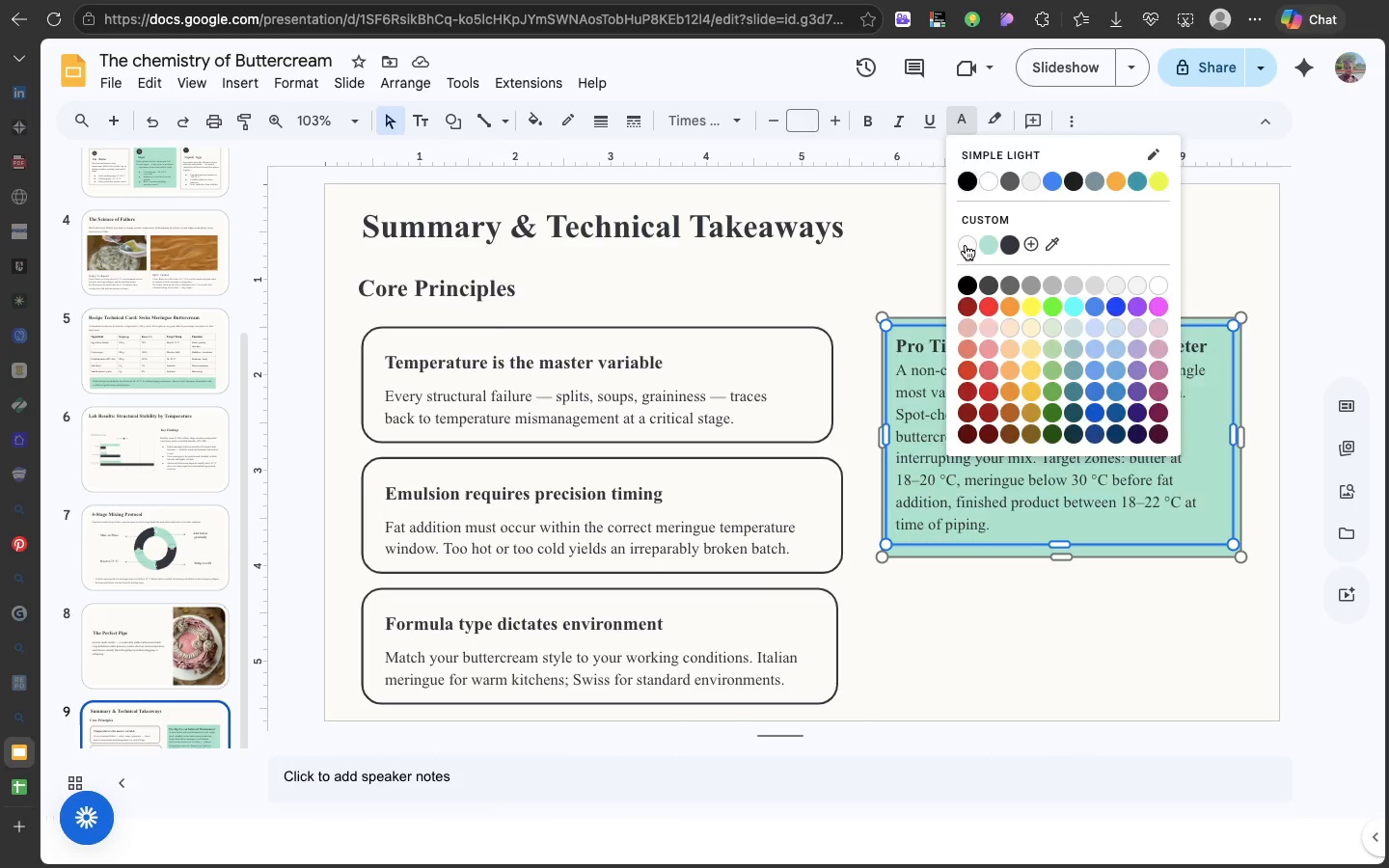 
left_click([966, 245])
 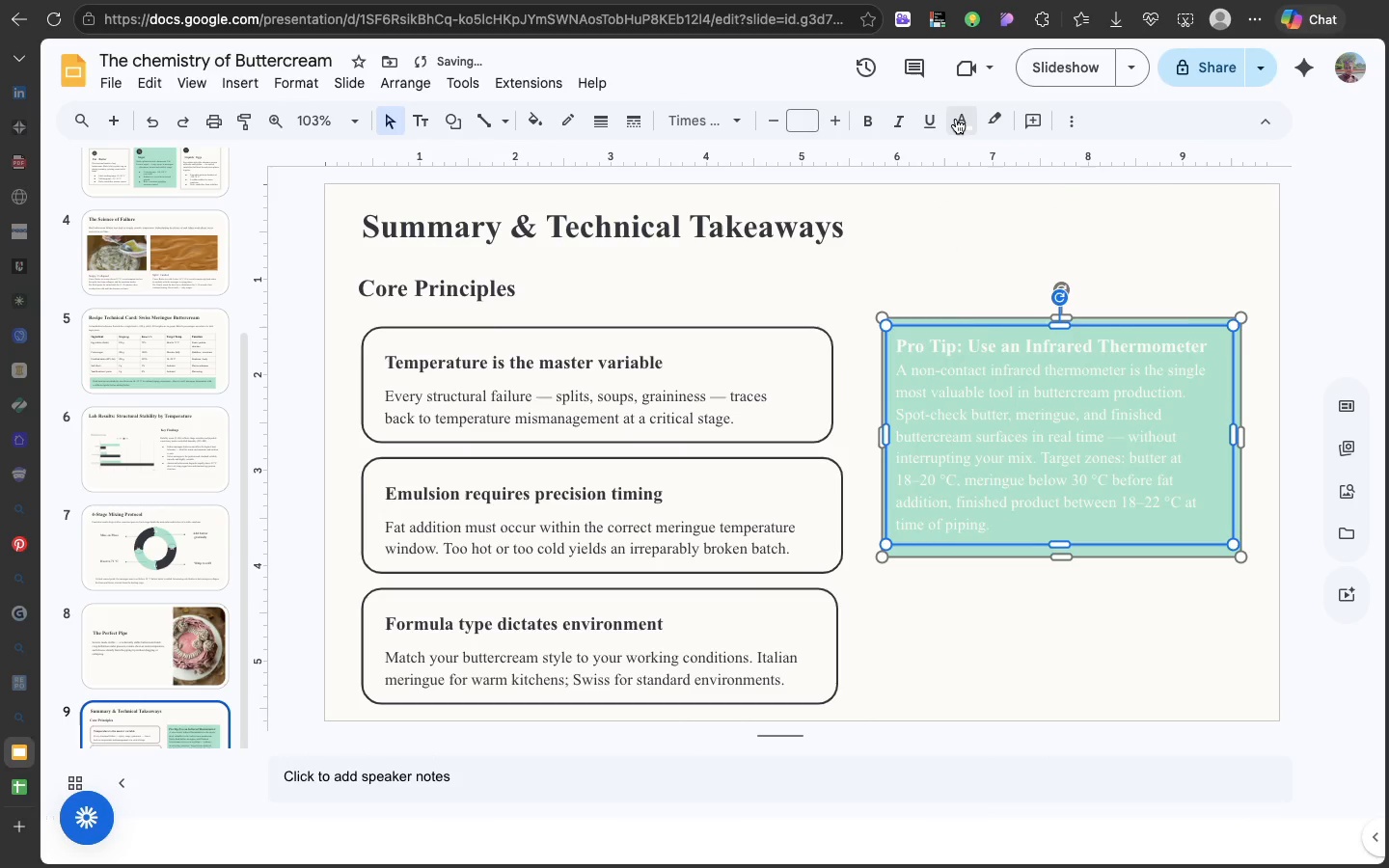 
left_click([956, 119])
 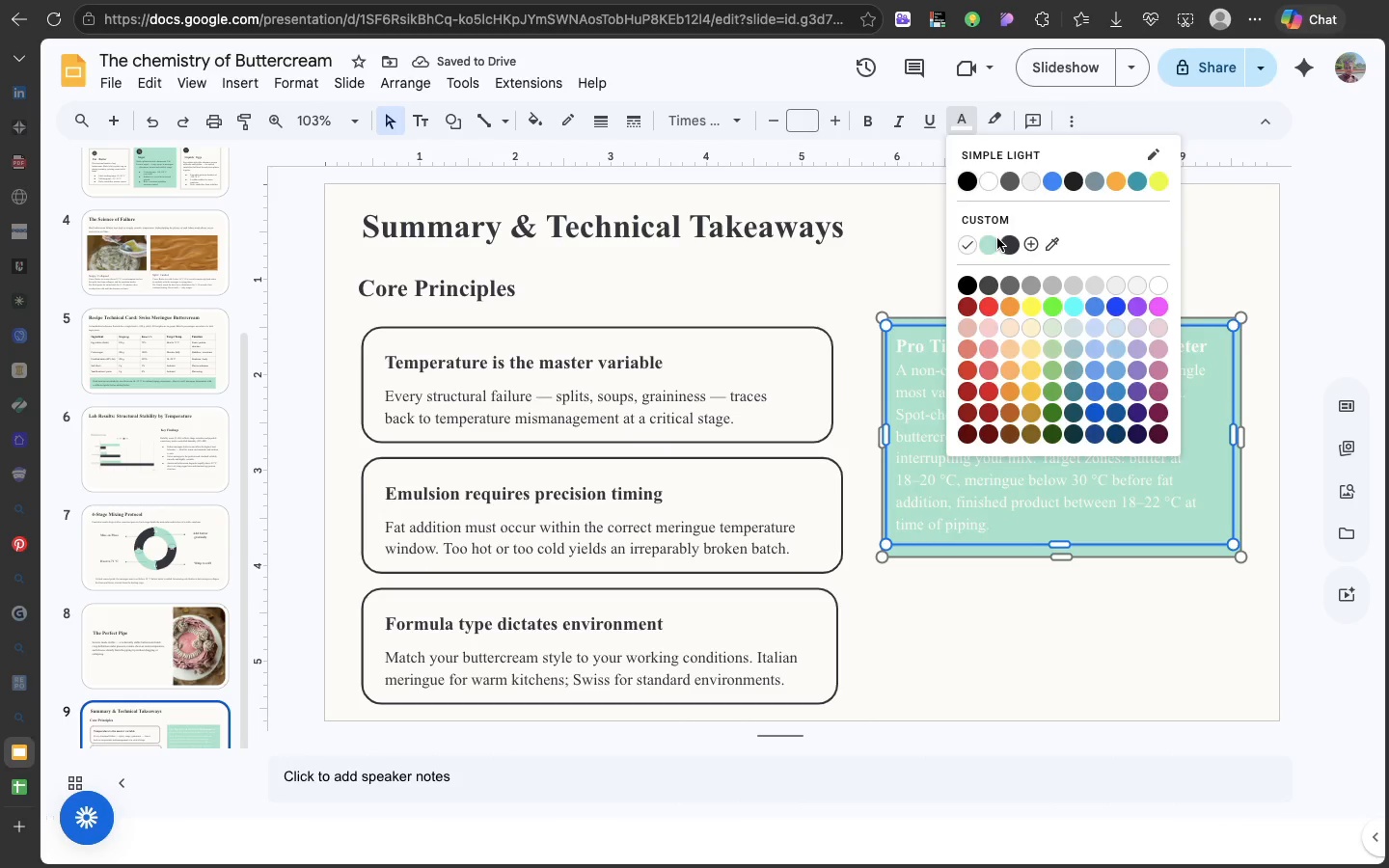 
left_click([997, 238])
 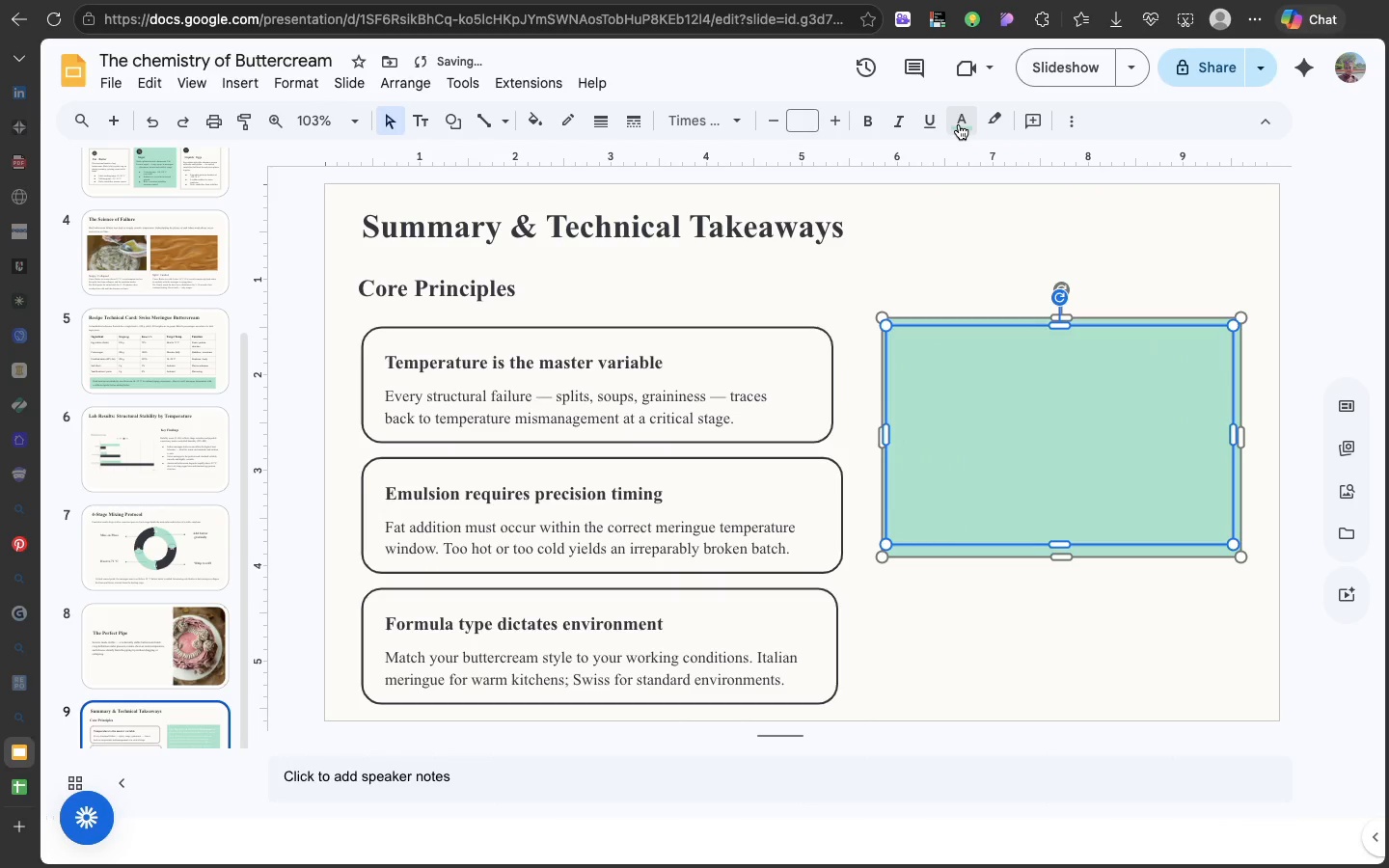 
left_click([959, 124])
 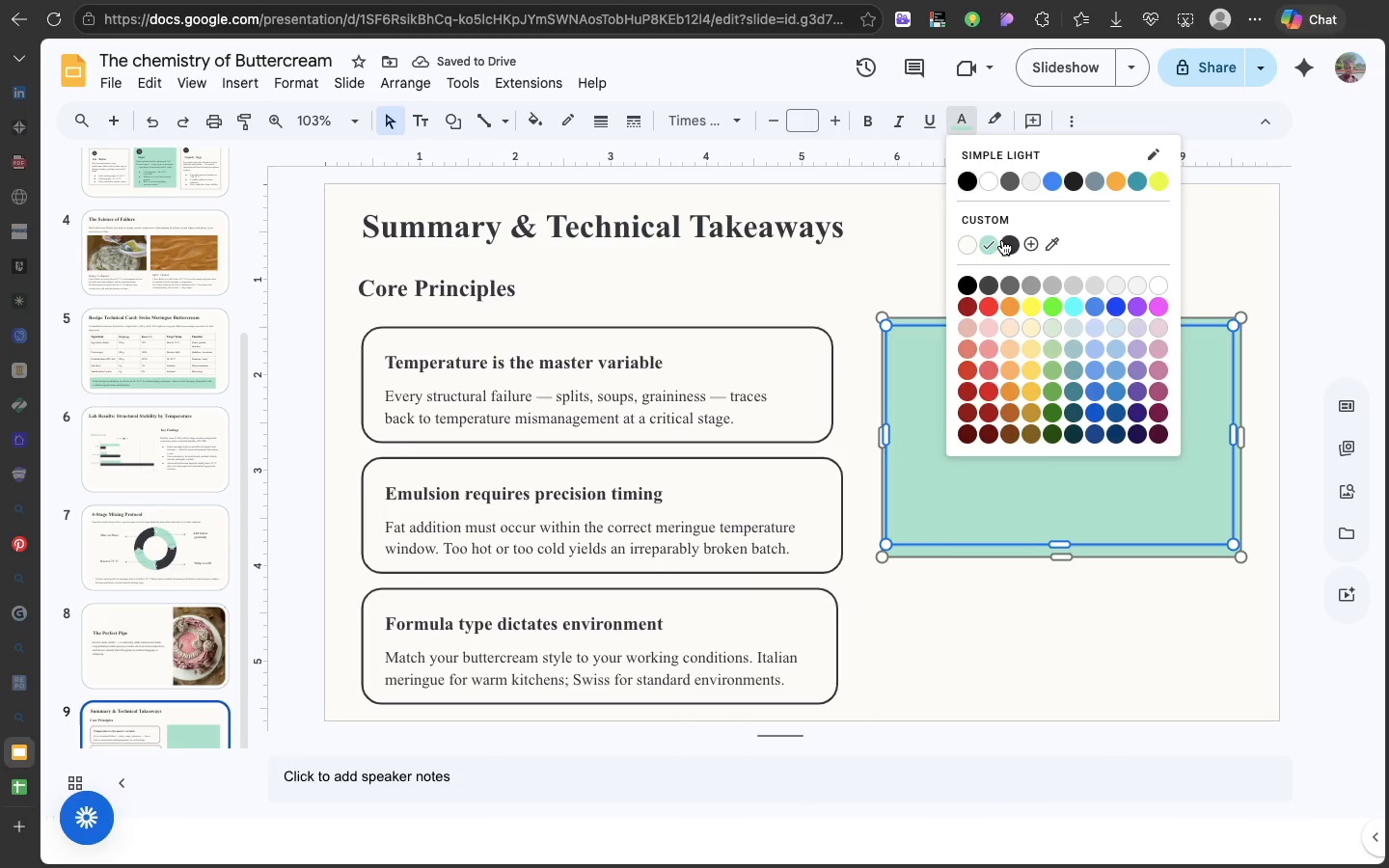 
left_click([1003, 240])
 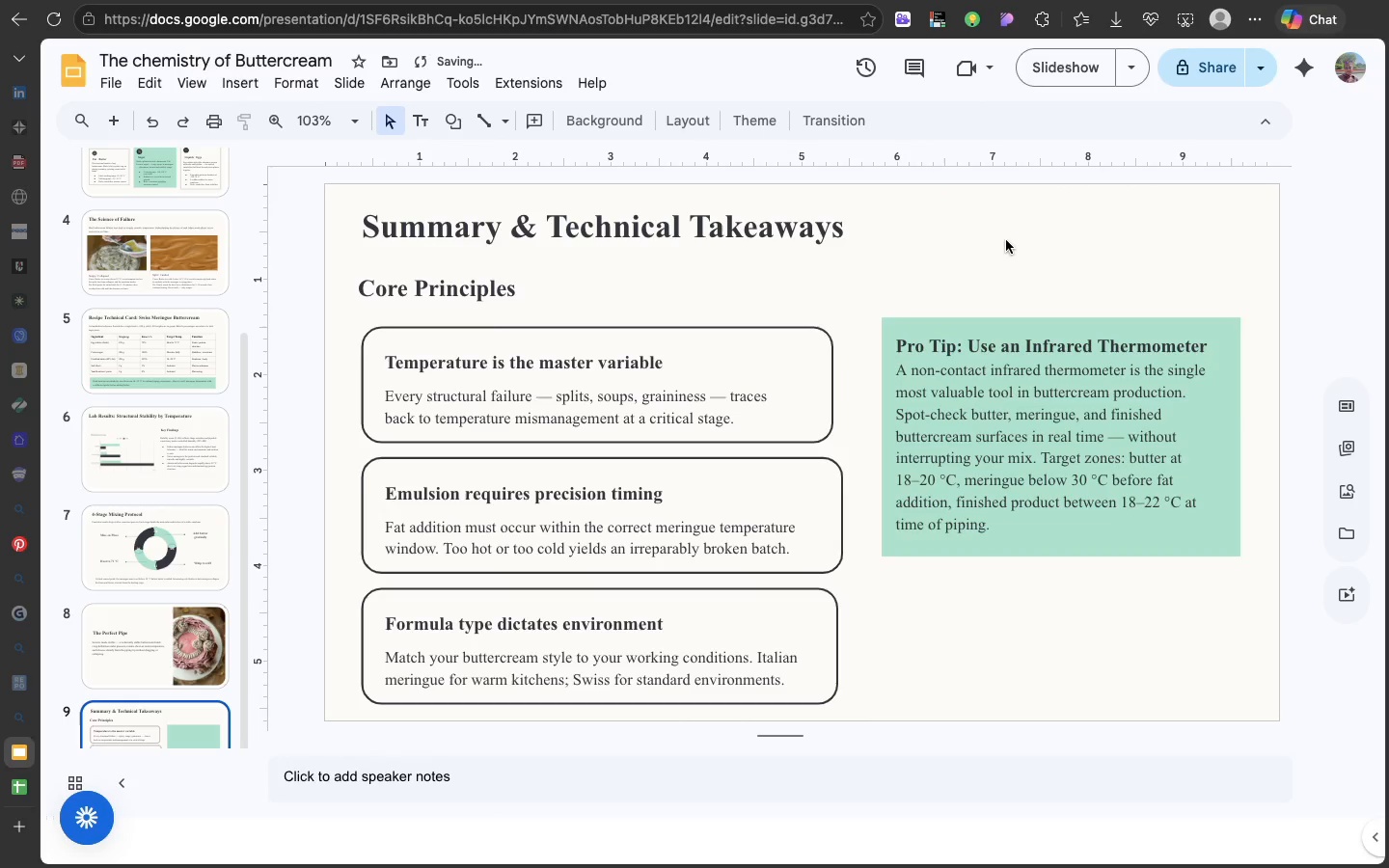 
left_click([1006, 240])
 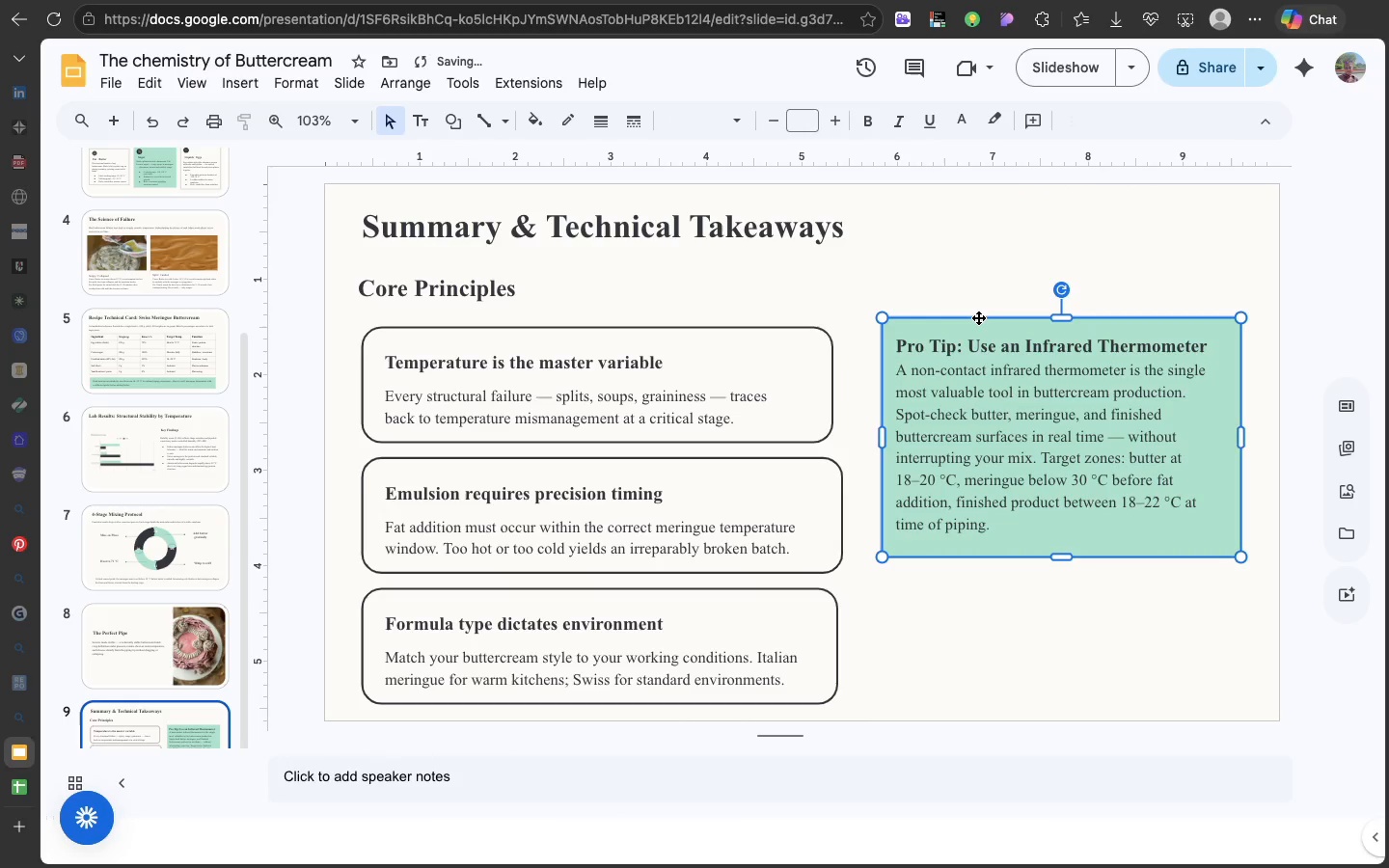 
left_click([977, 318])
 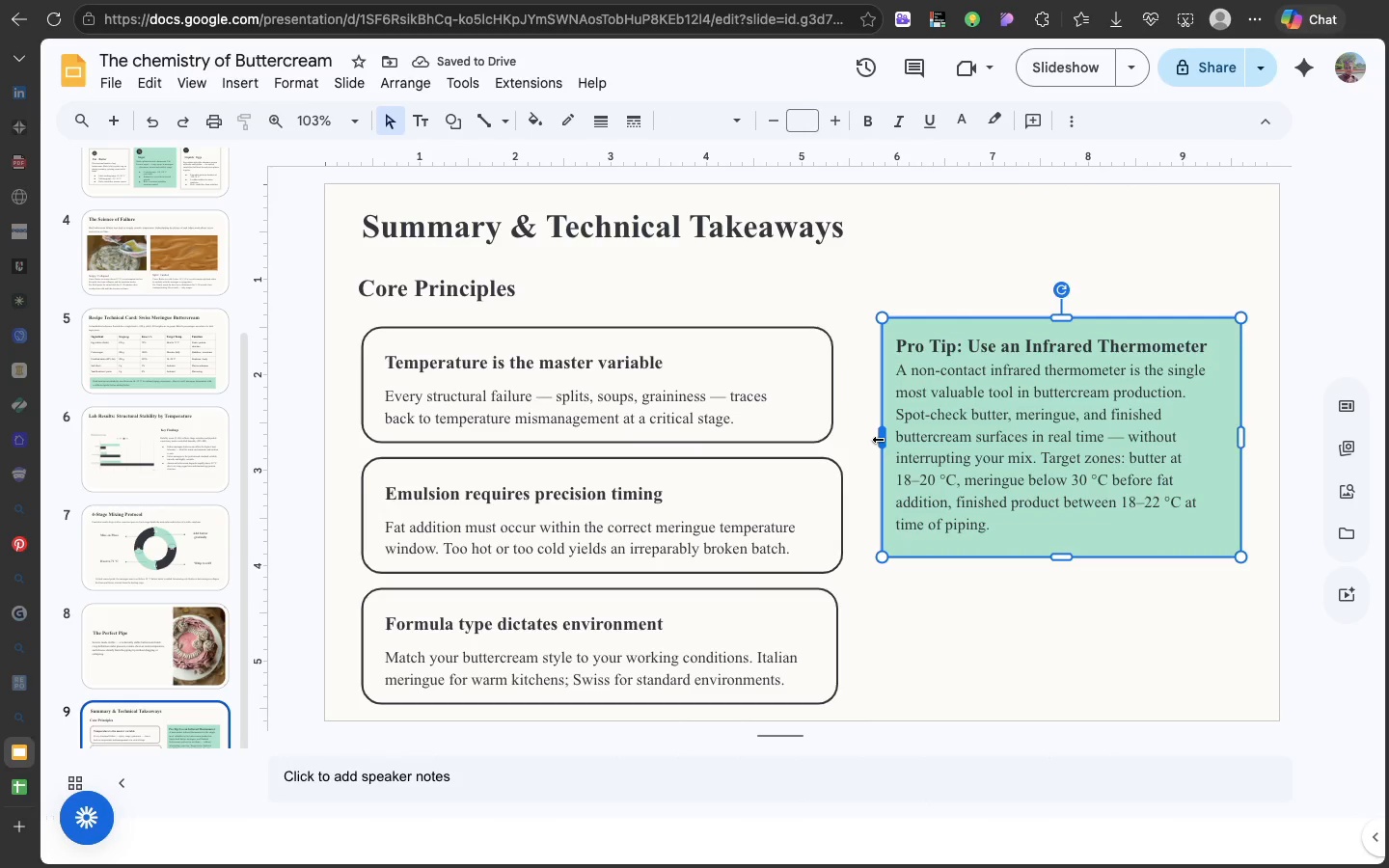 
left_click_drag(start_coordinate=[879, 439], to_coordinate=[861, 439])
 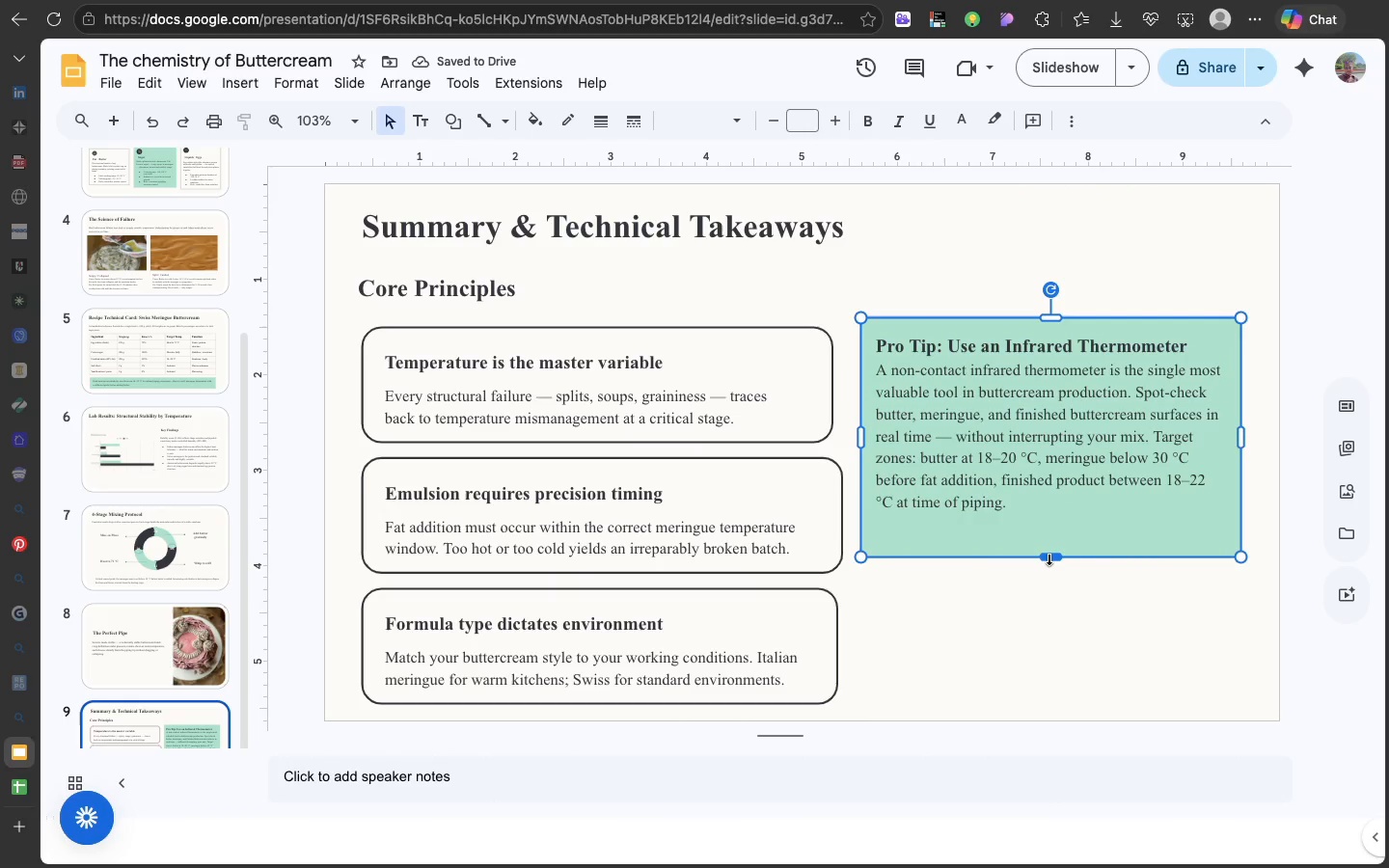 
left_click_drag(start_coordinate=[1049, 557], to_coordinate=[1051, 536])
 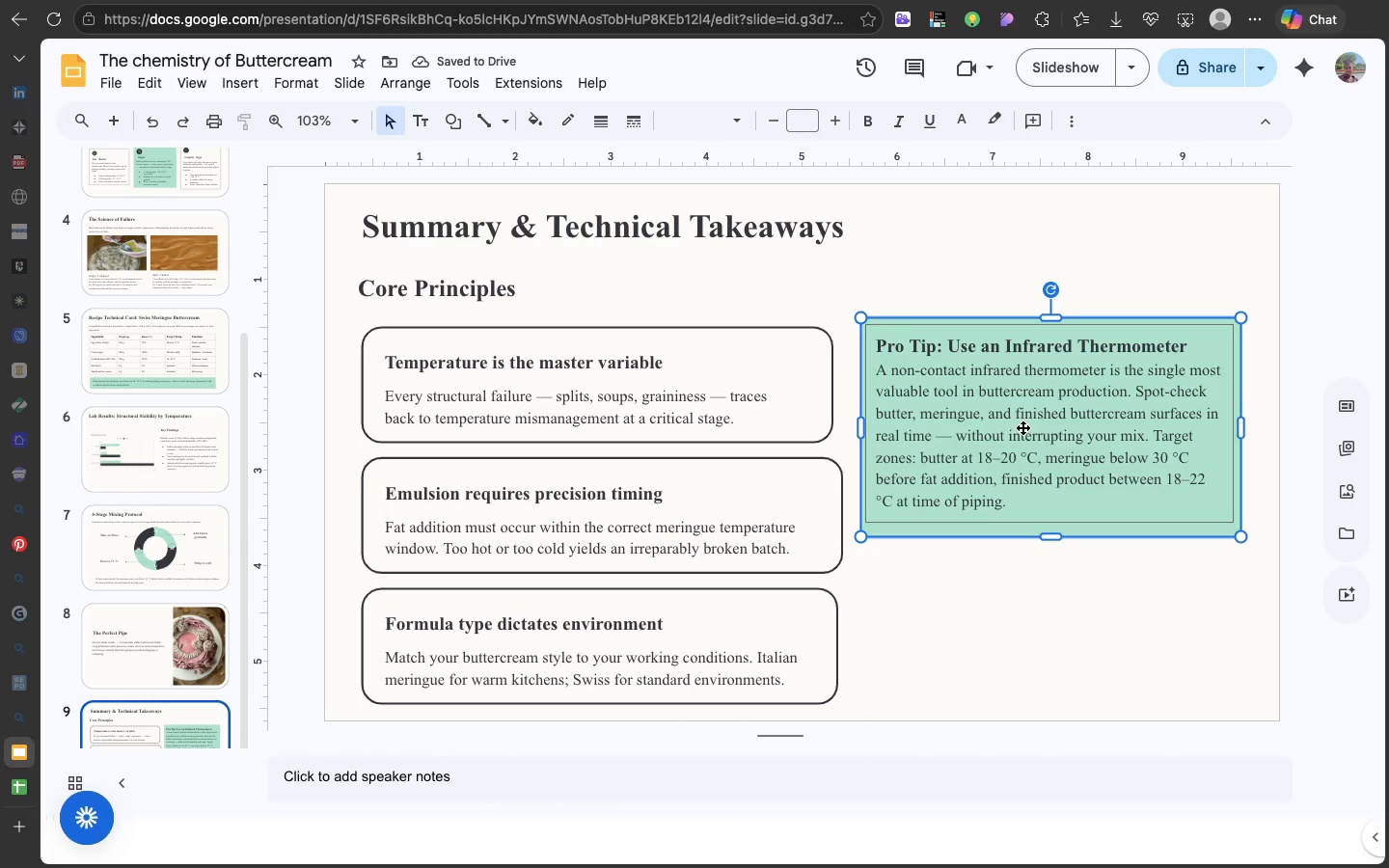 
wait(5.74)
 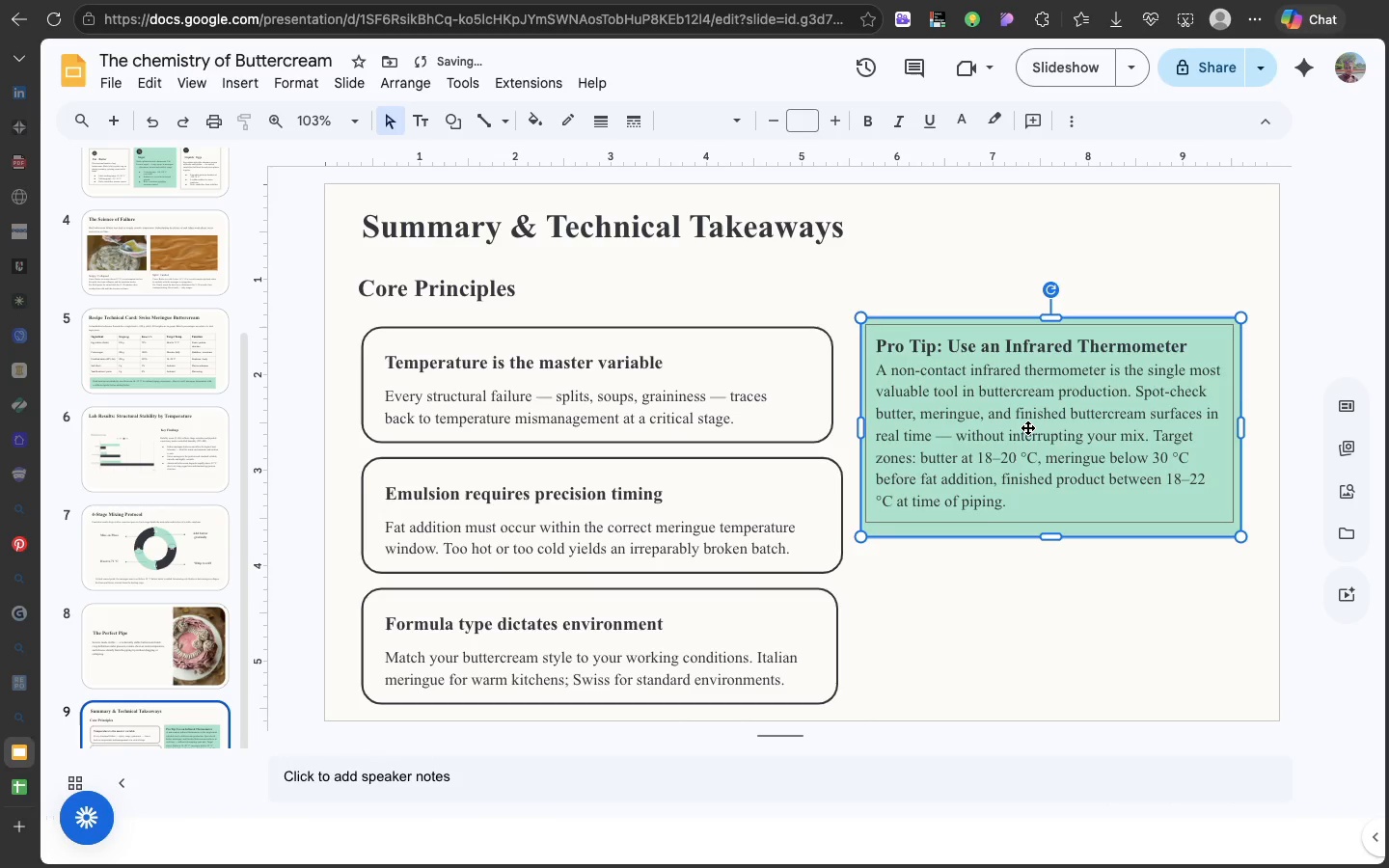 
left_click([1022, 275])
 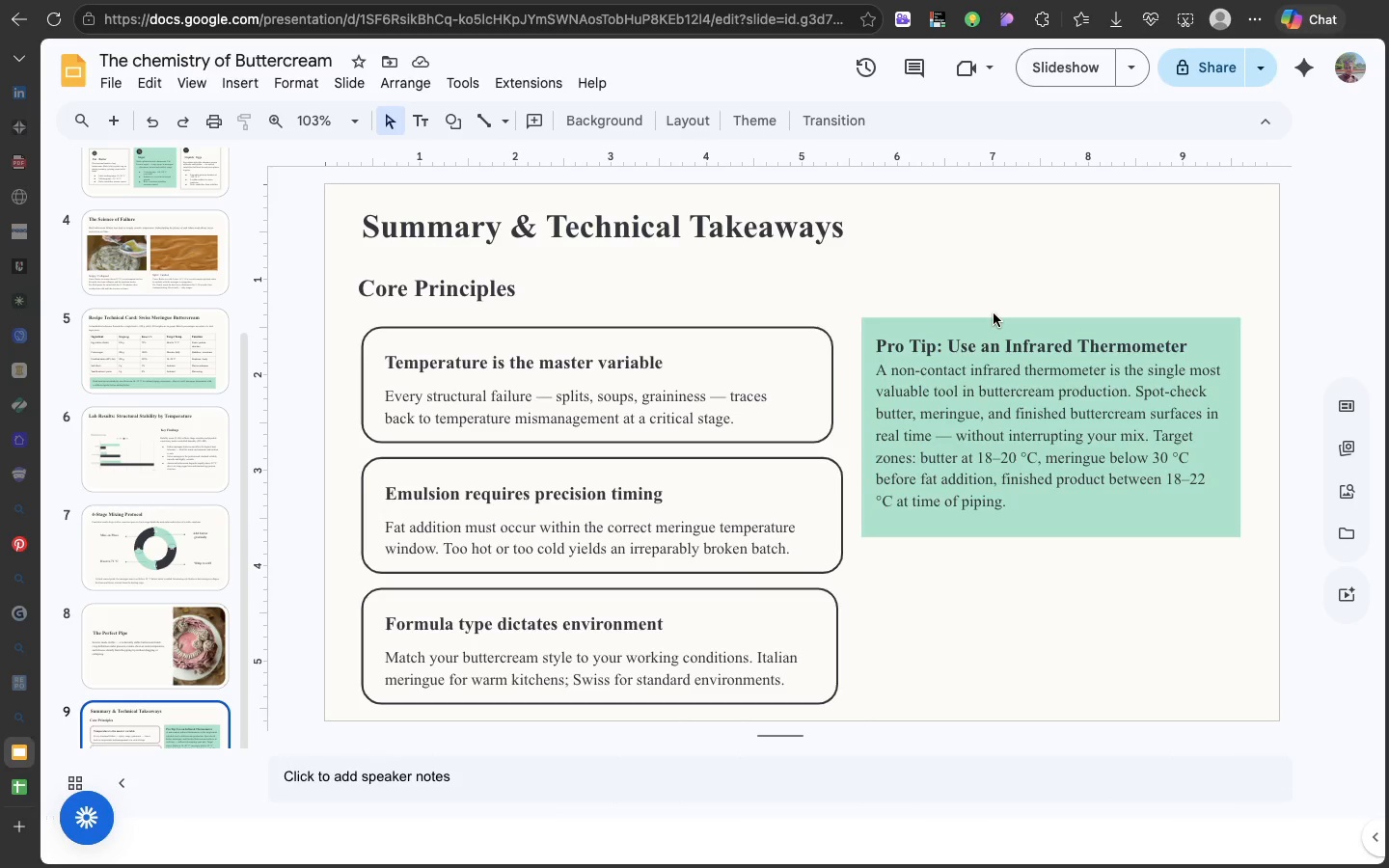 
left_click([994, 313])
 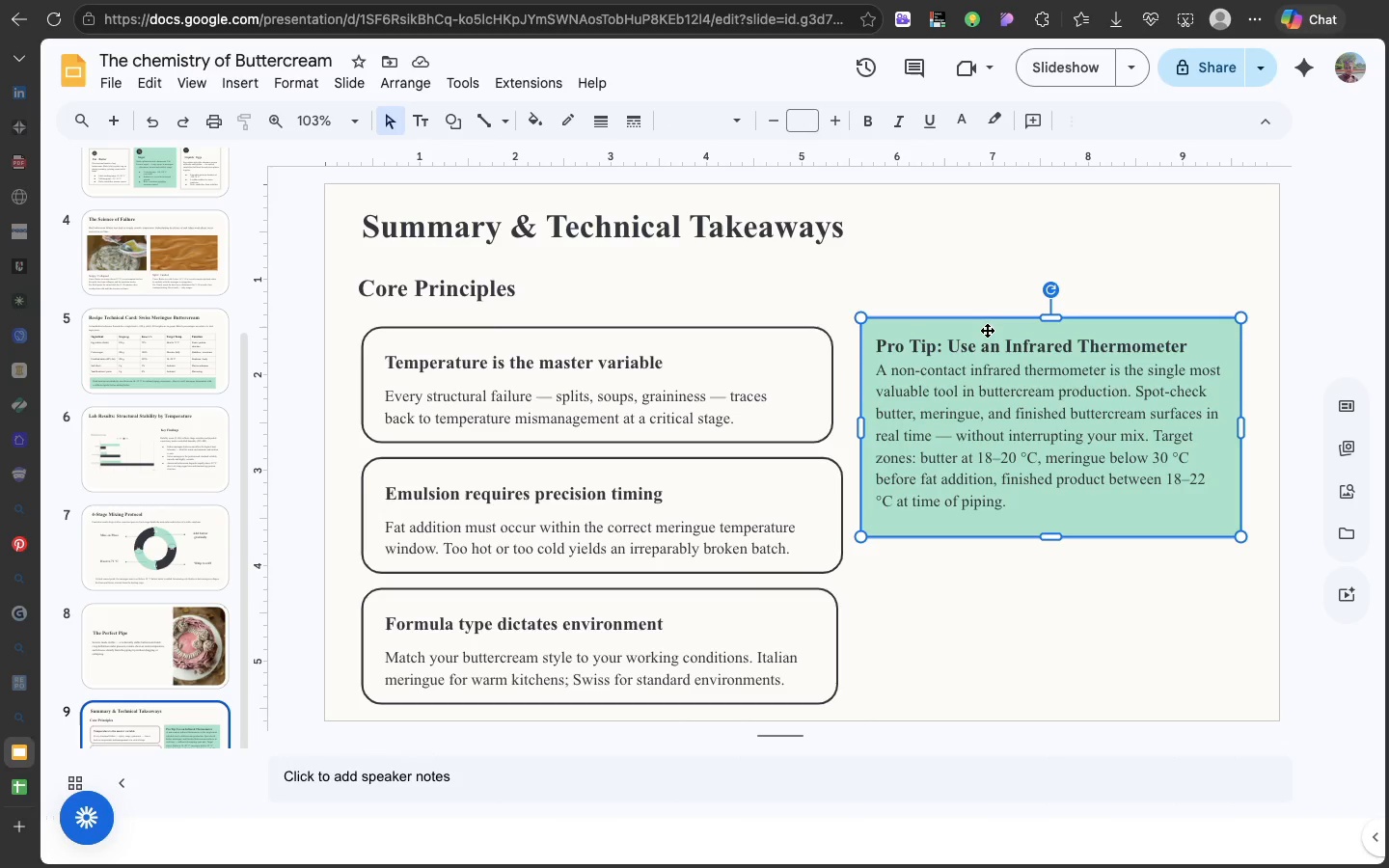 
left_click([987, 330])
 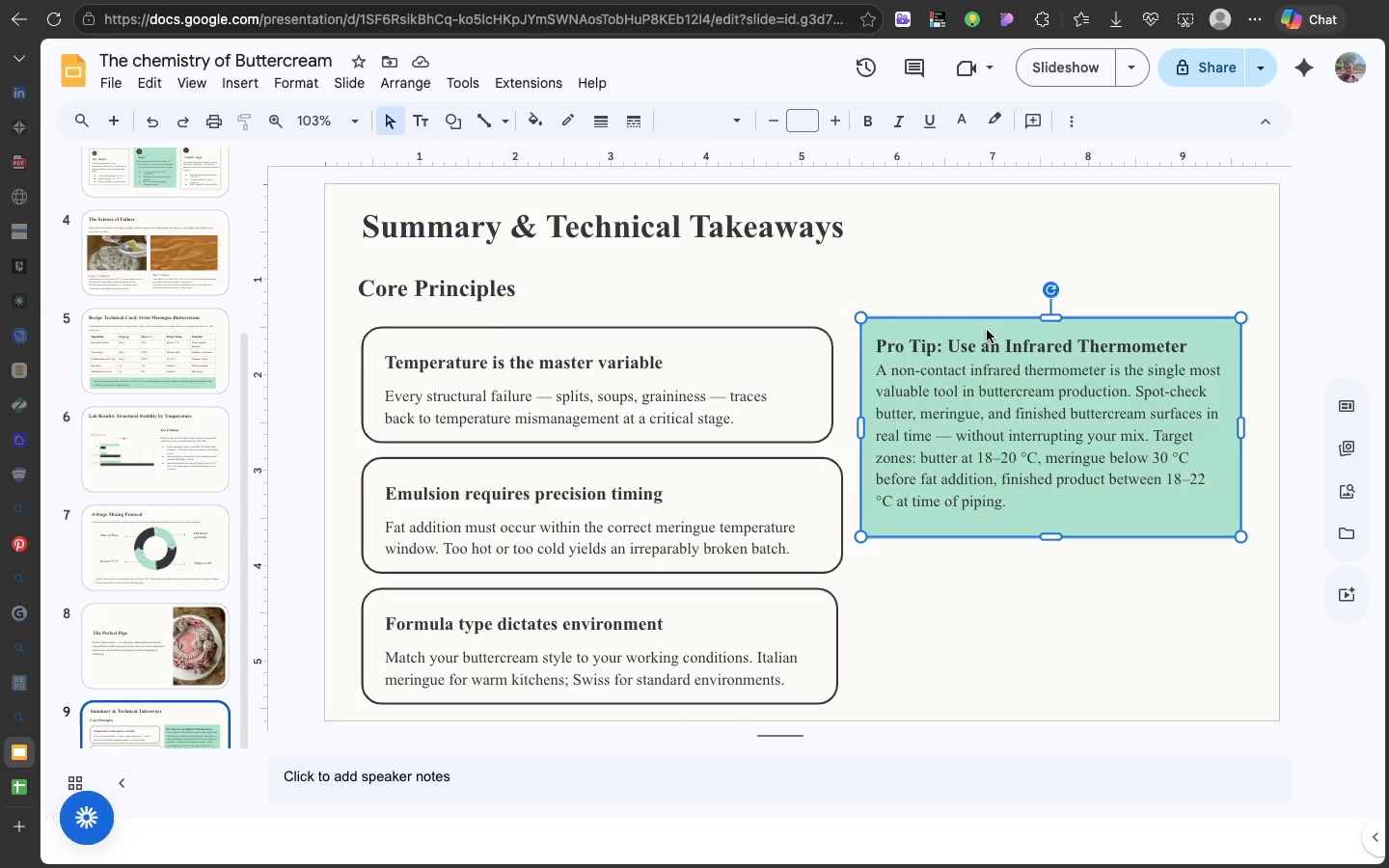 
key(Meta+D)
 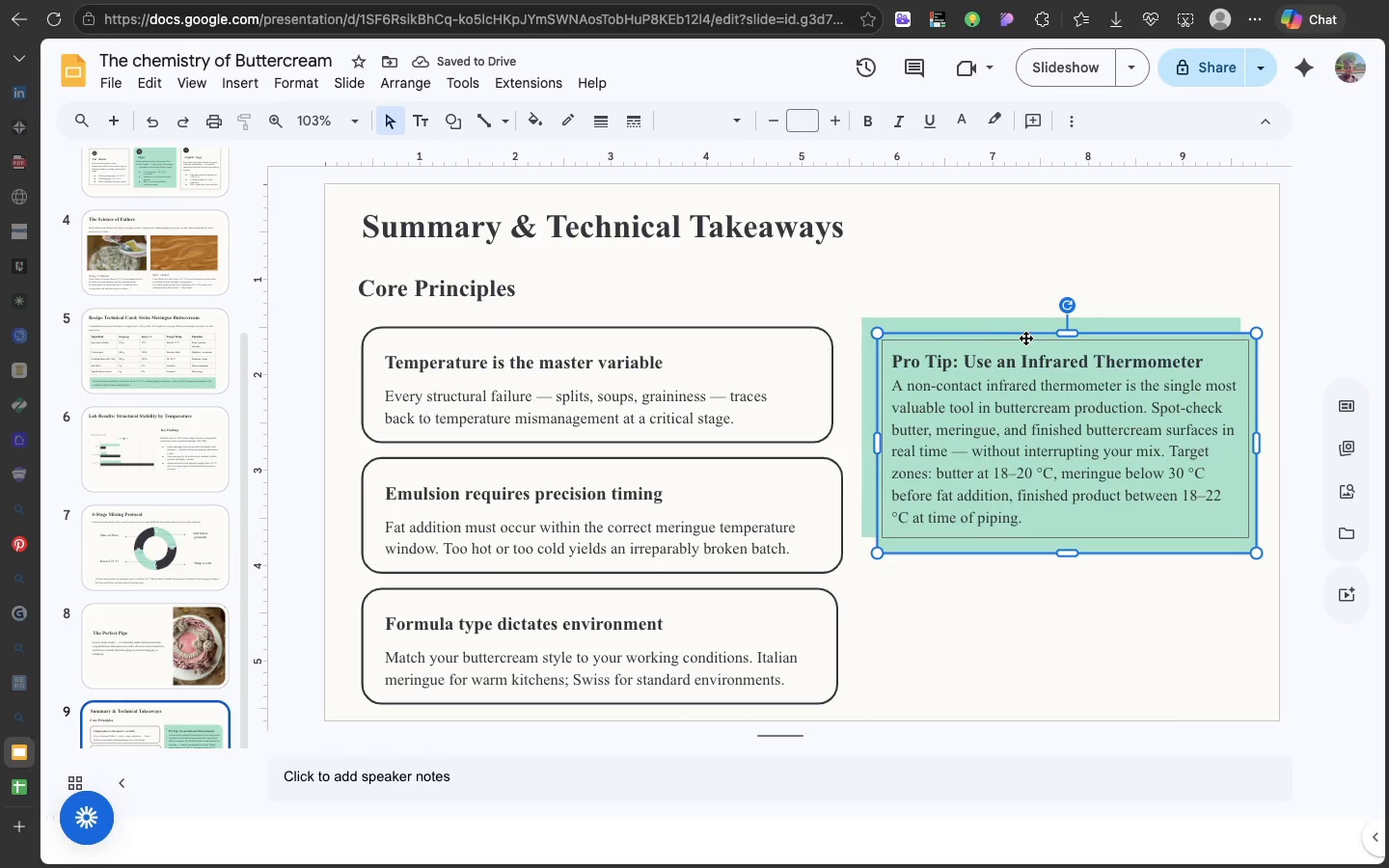 
left_click_drag(start_coordinate=[1024, 339], to_coordinate=[1005, 515])
 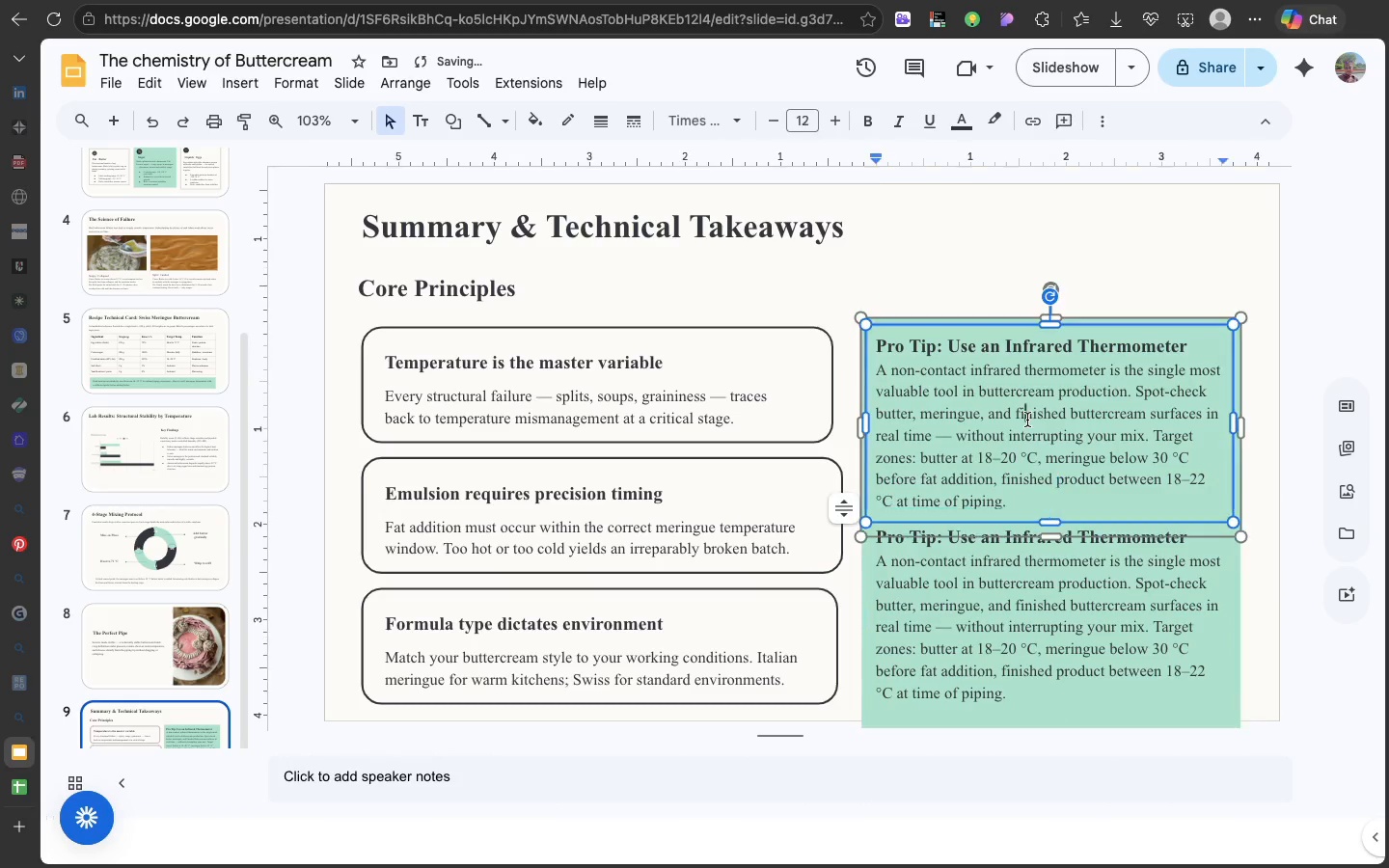 
left_click([1027, 420])
 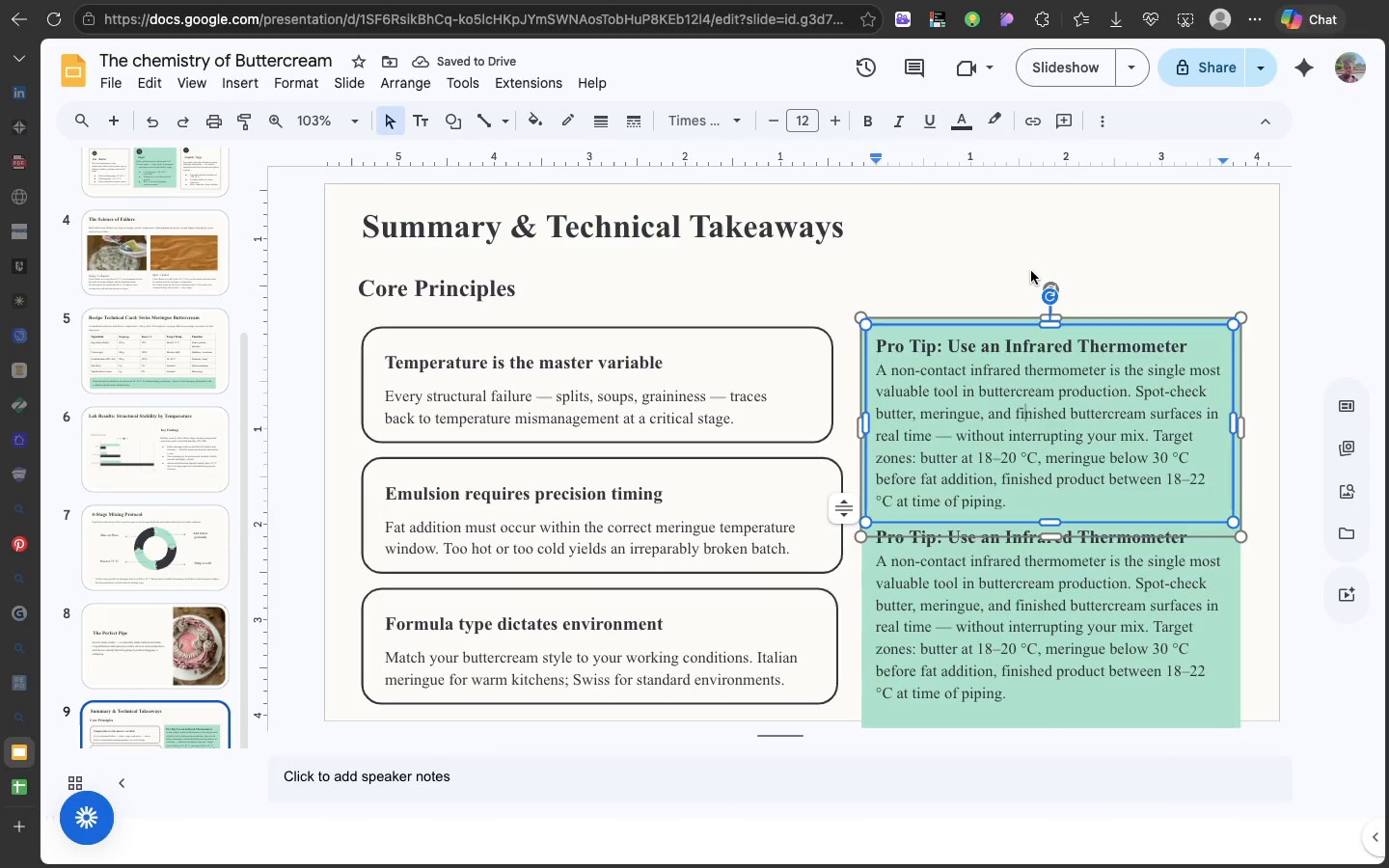 
left_click([1031, 271])
 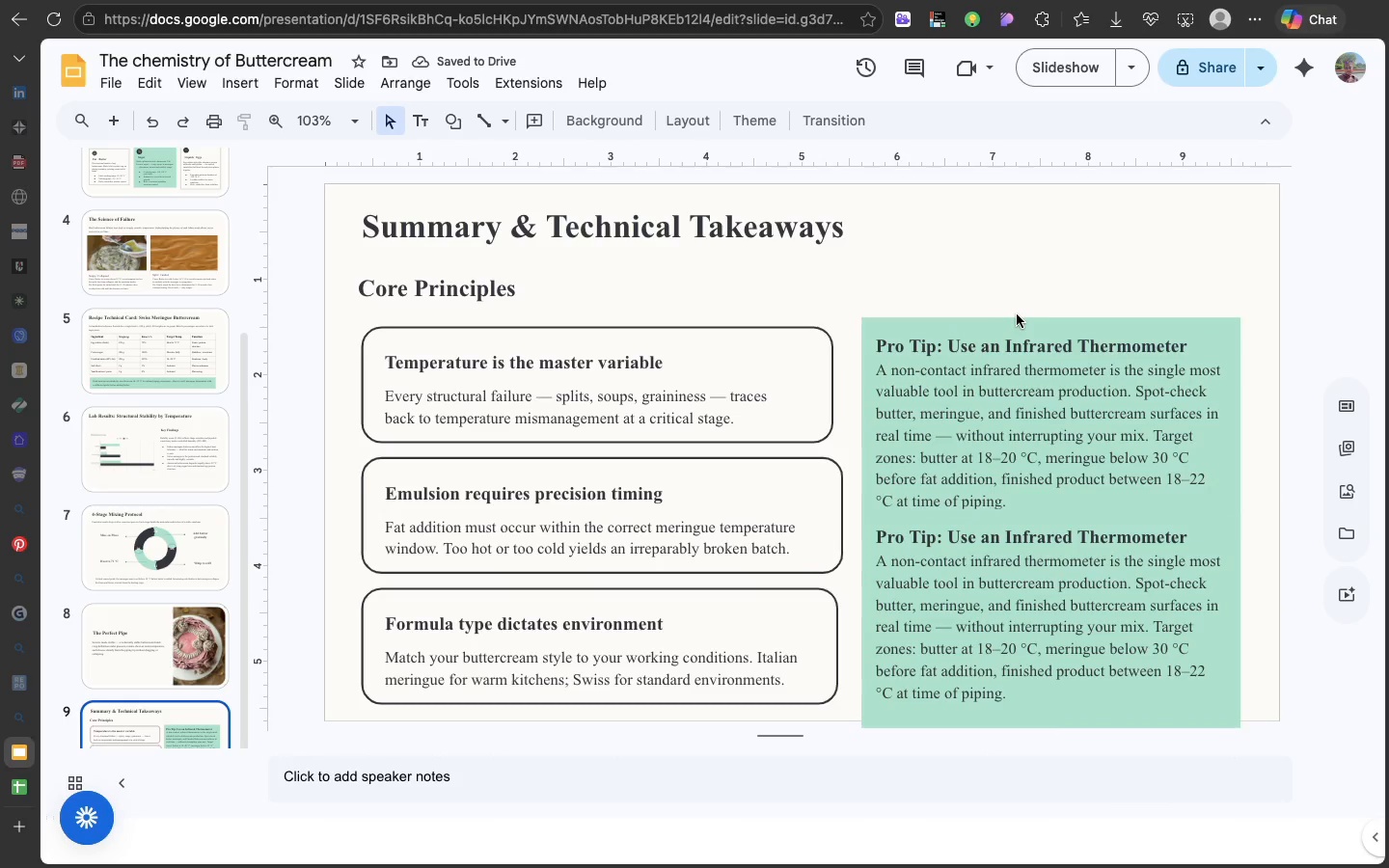 
left_click([1017, 314])
 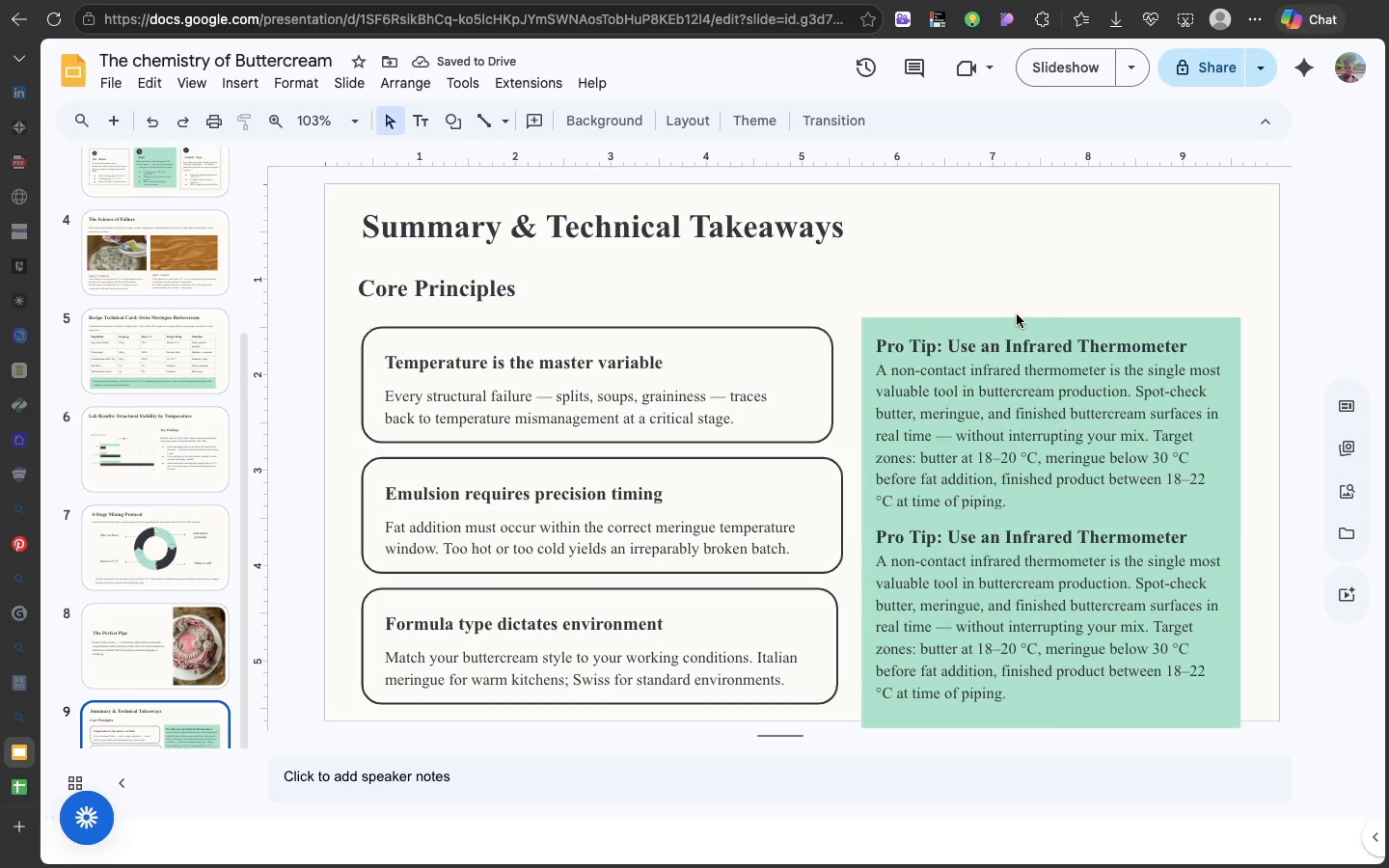 
double_click([1017, 314])
 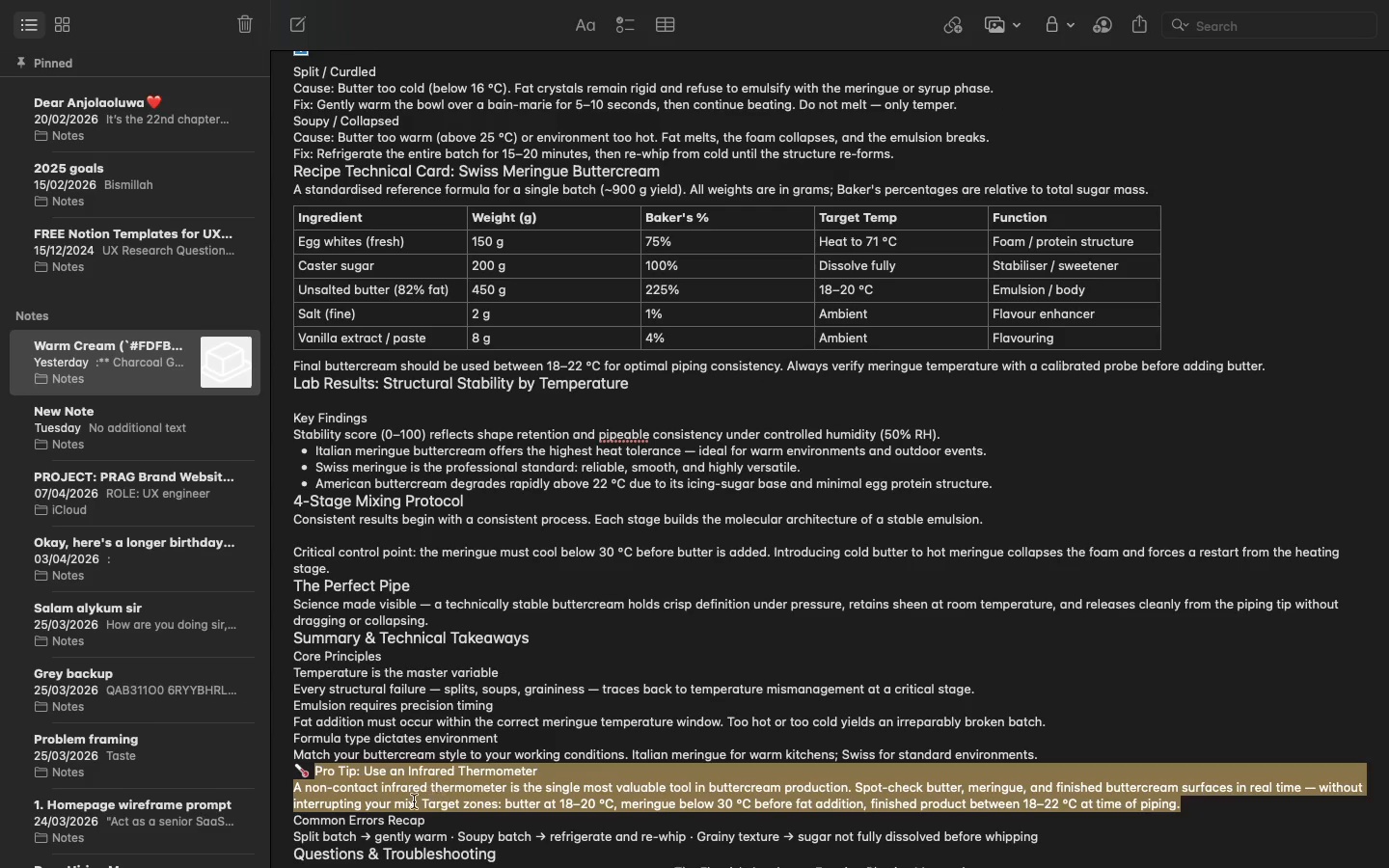 
scroll: coordinate [415, 801], scroll_direction: down, amount: 4.0
 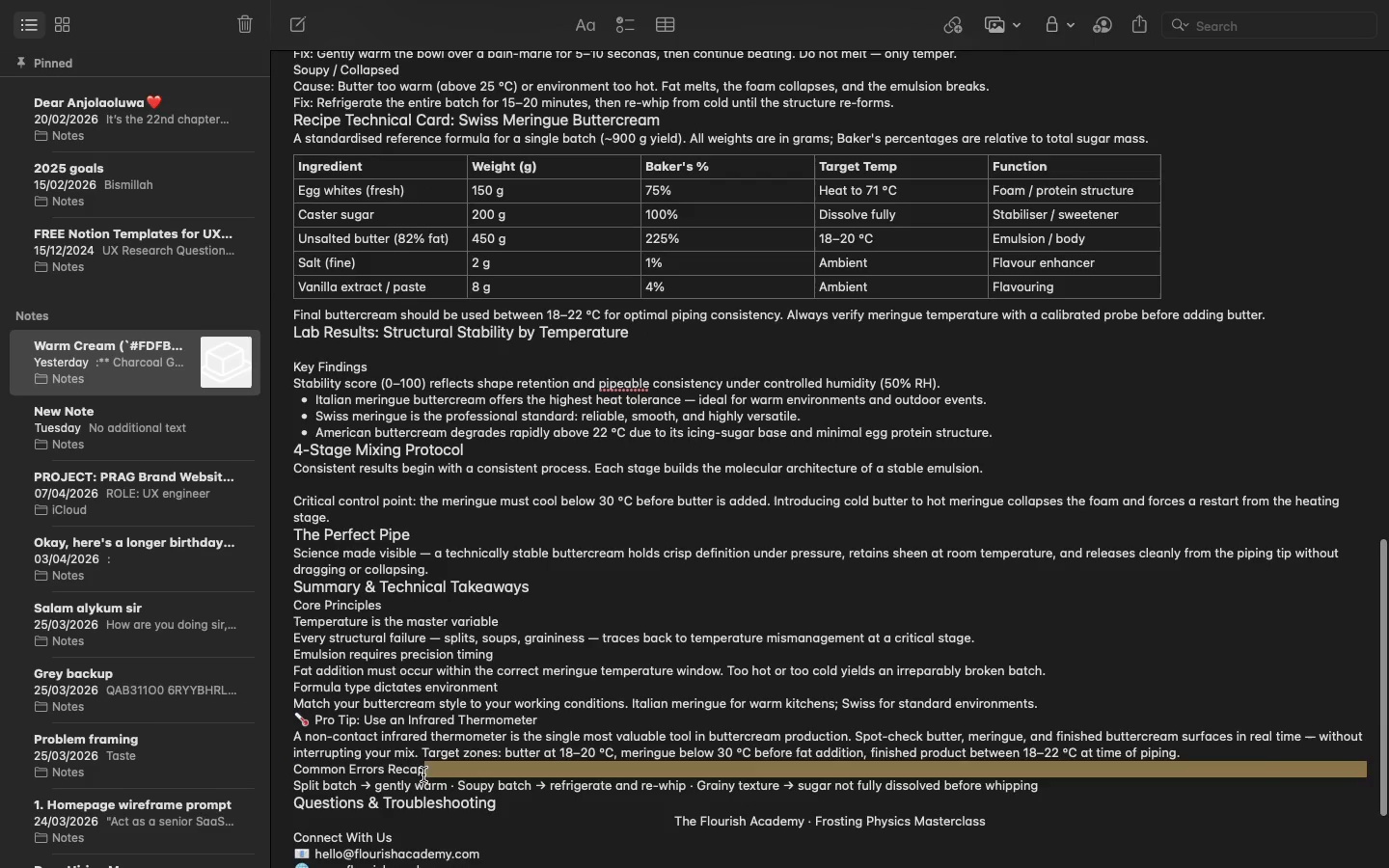 
left_click_drag(start_coordinate=[433, 774], to_coordinate=[293, 764])
 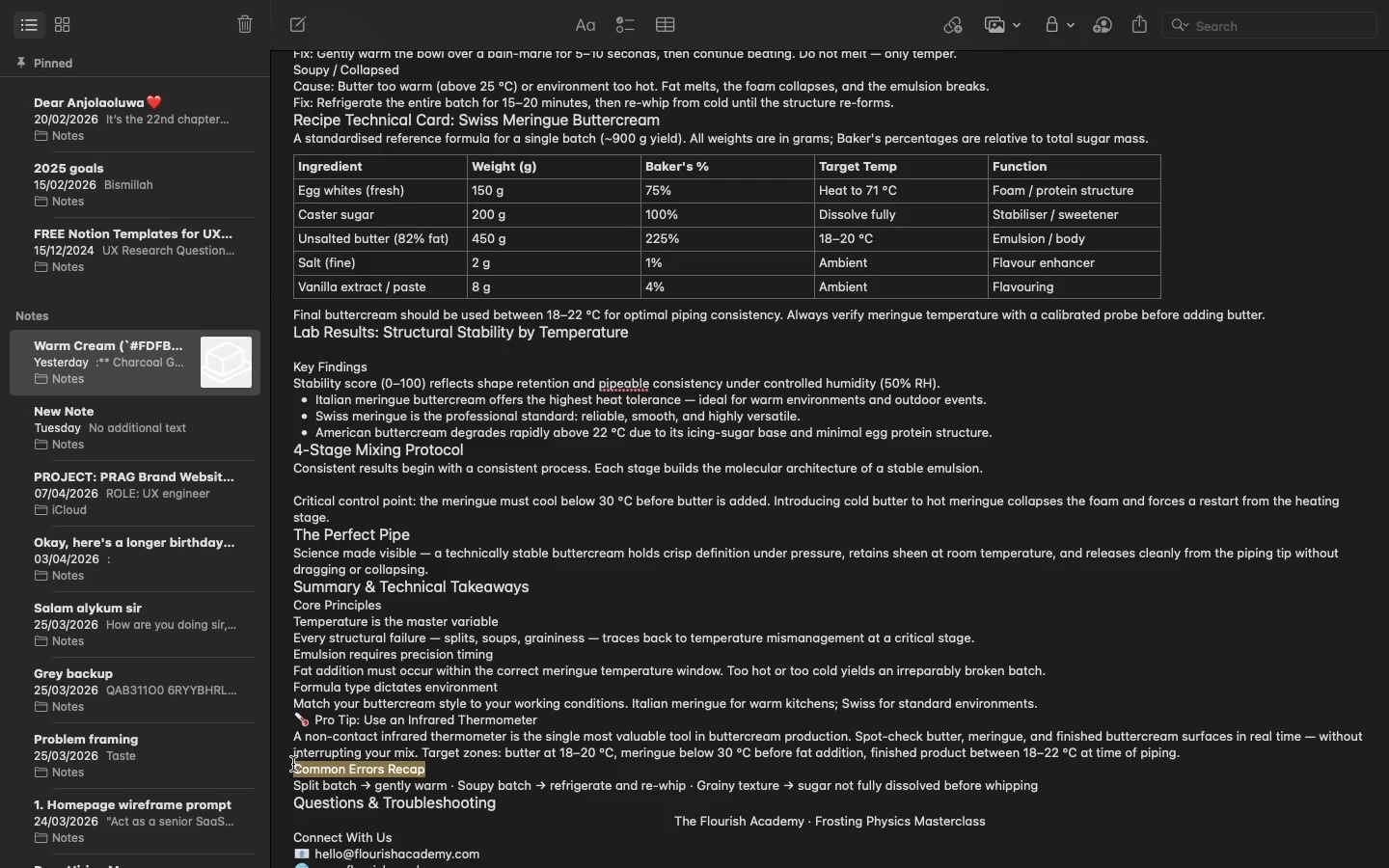 
key(Meta+C)
 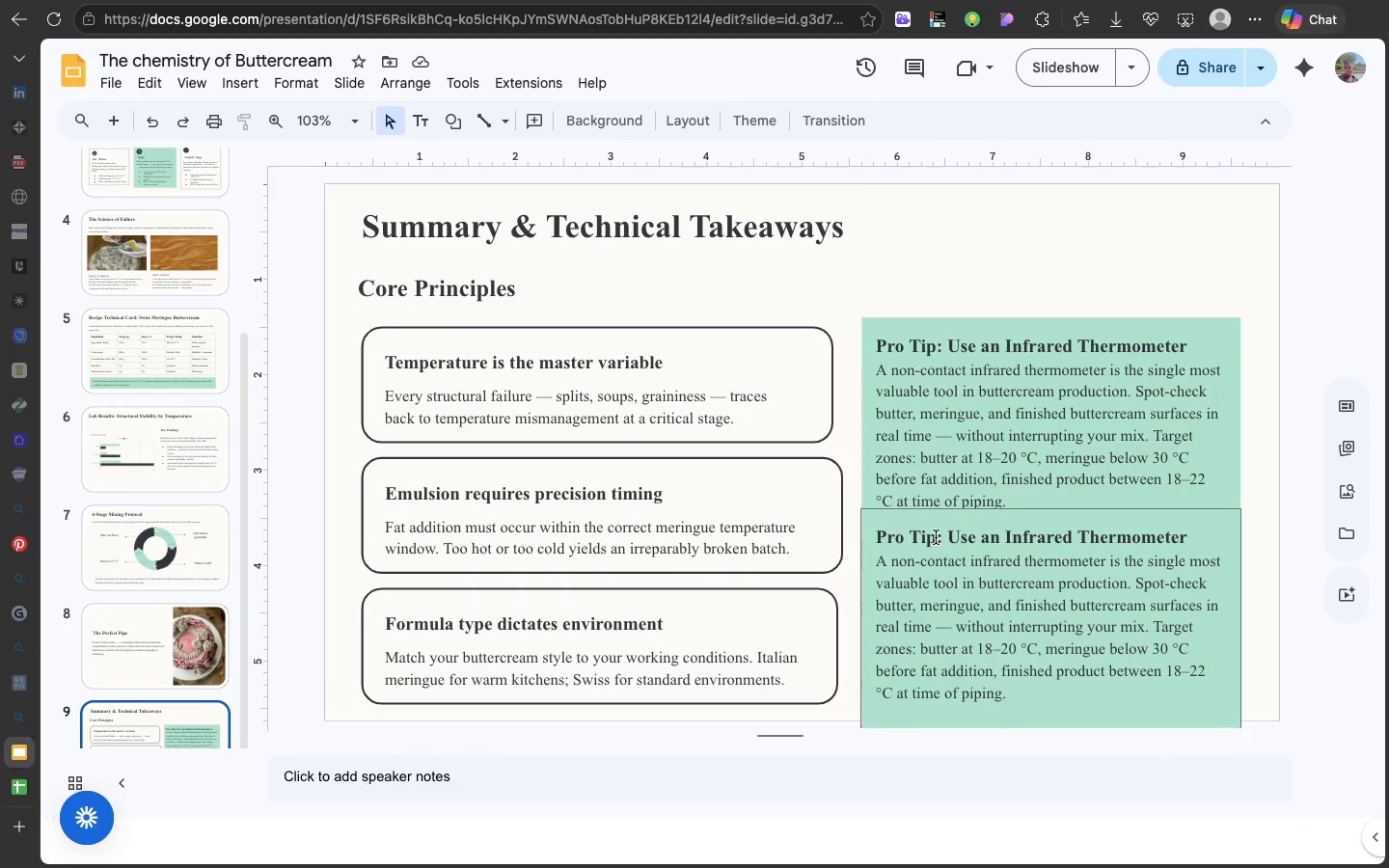 
double_click([936, 536])
 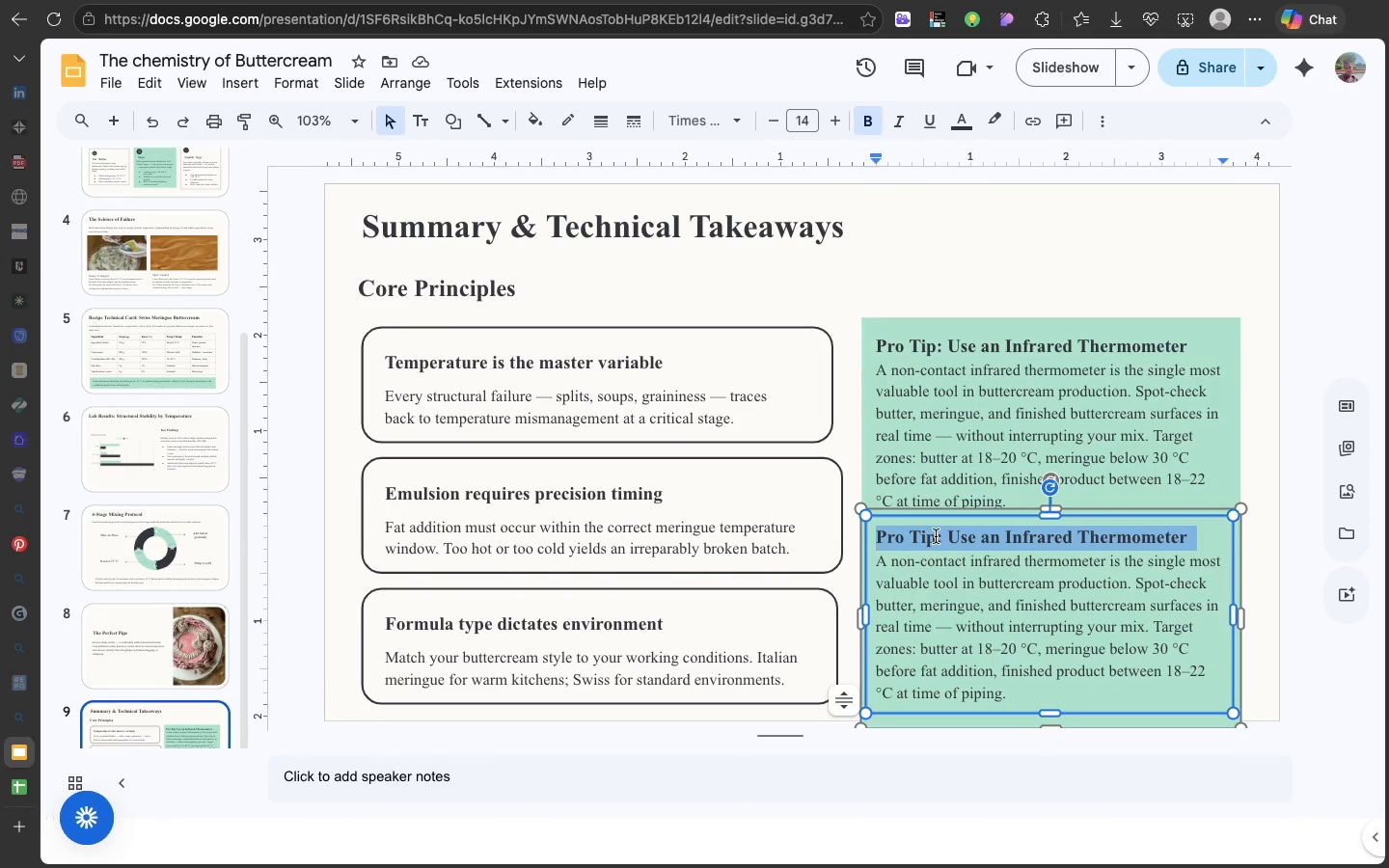 
triple_click([936, 536])
 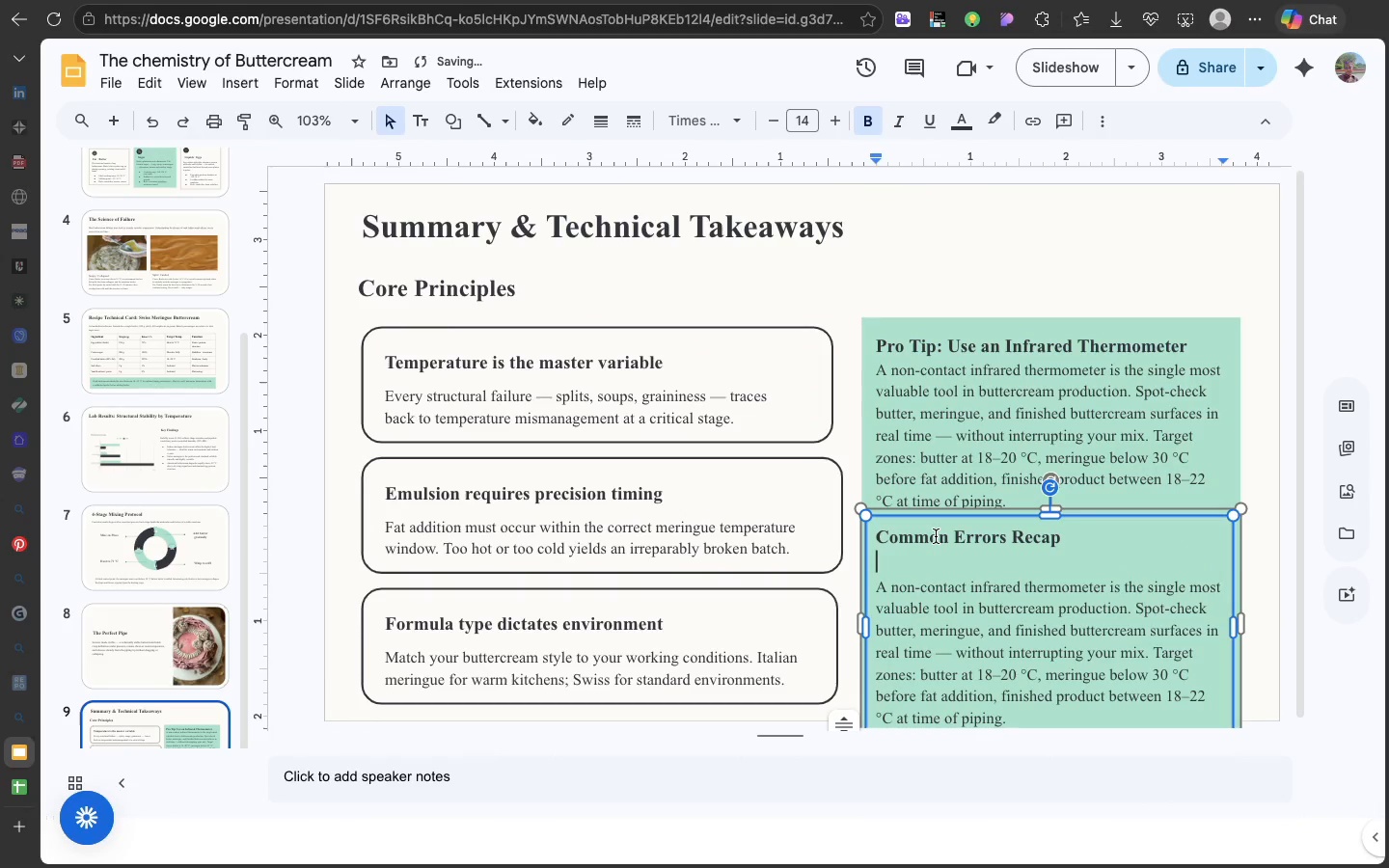 
key(Meta+V)
 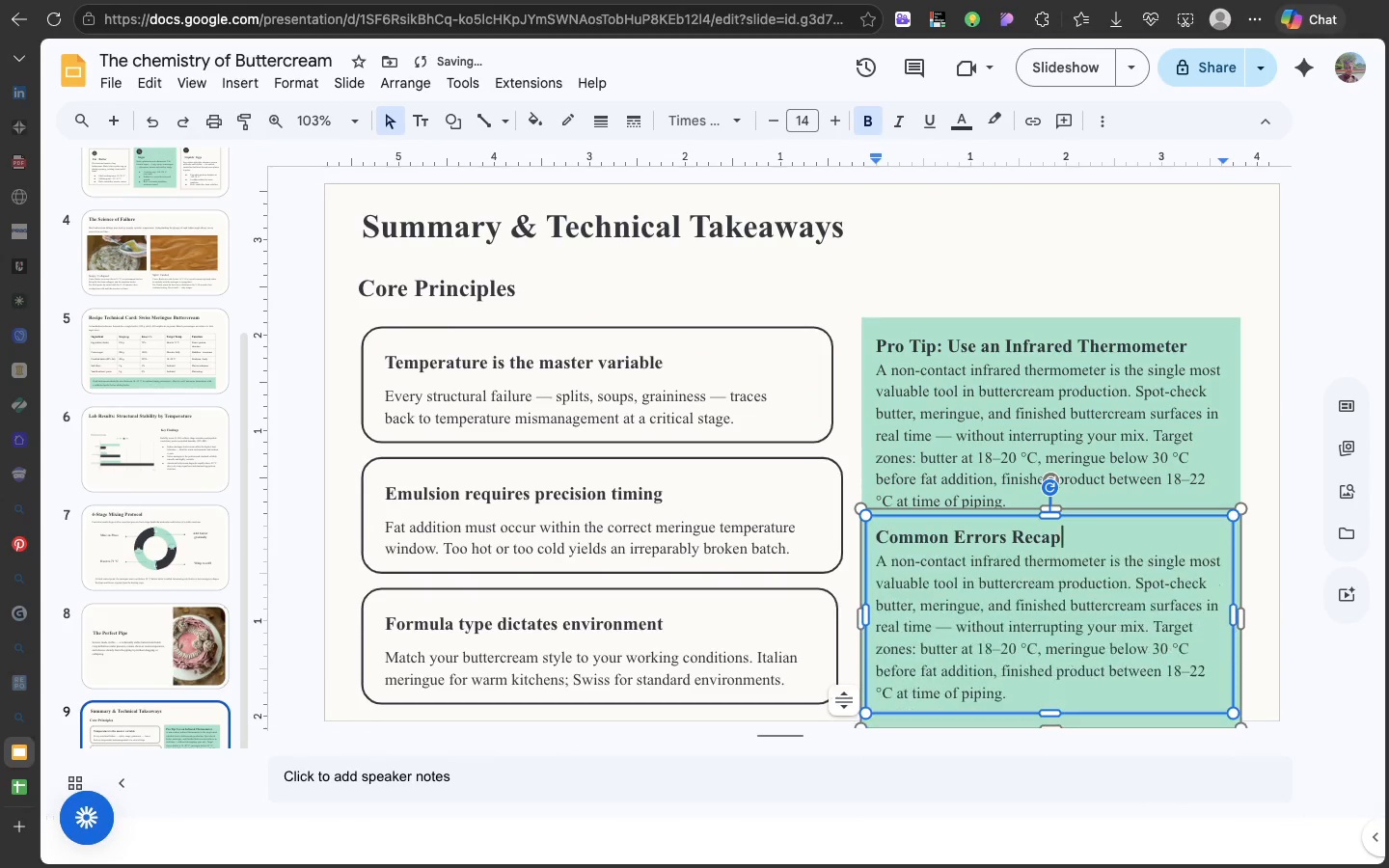 
key(Backspace)
 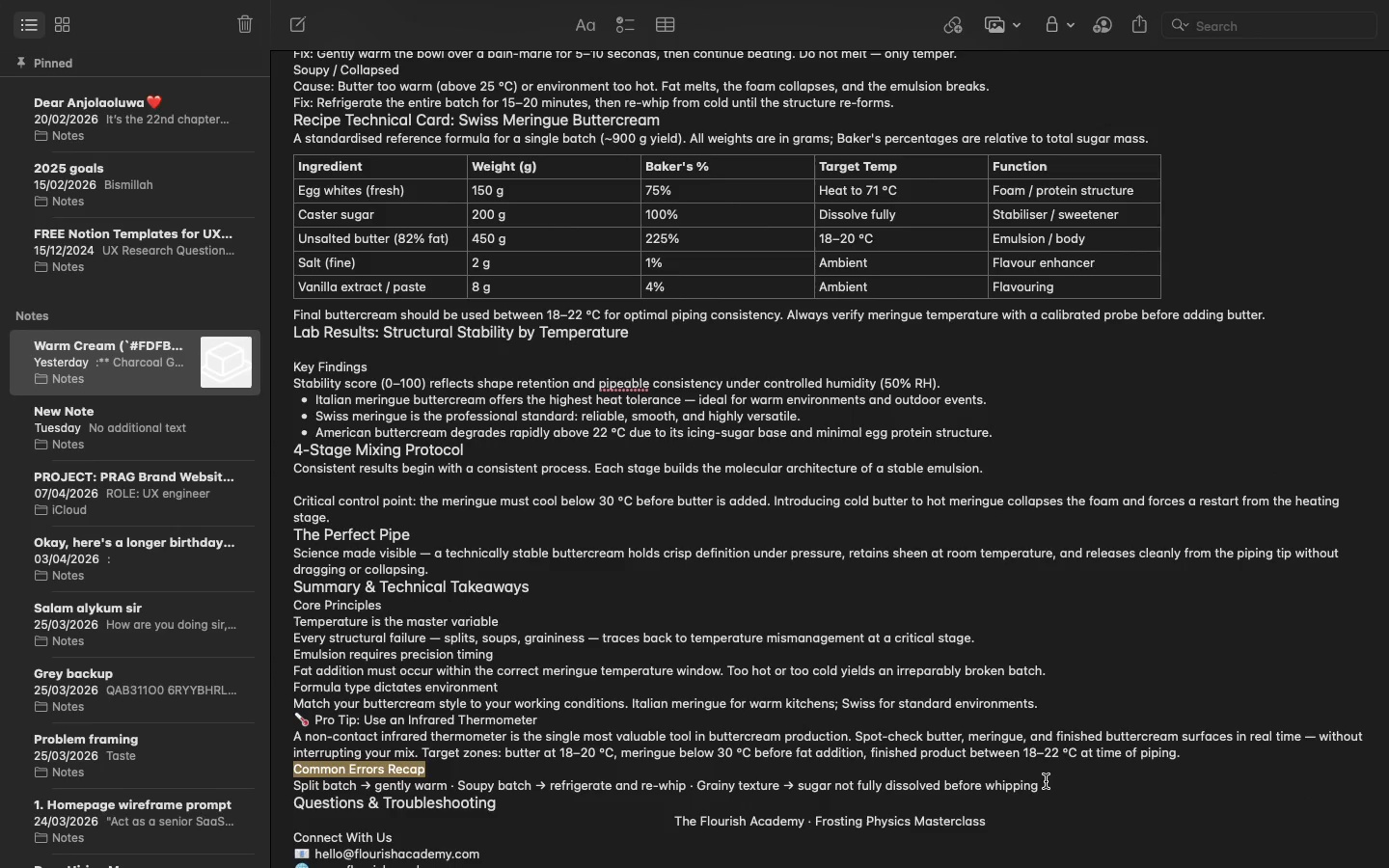 
left_click_drag(start_coordinate=[1046, 782], to_coordinate=[291, 778])
 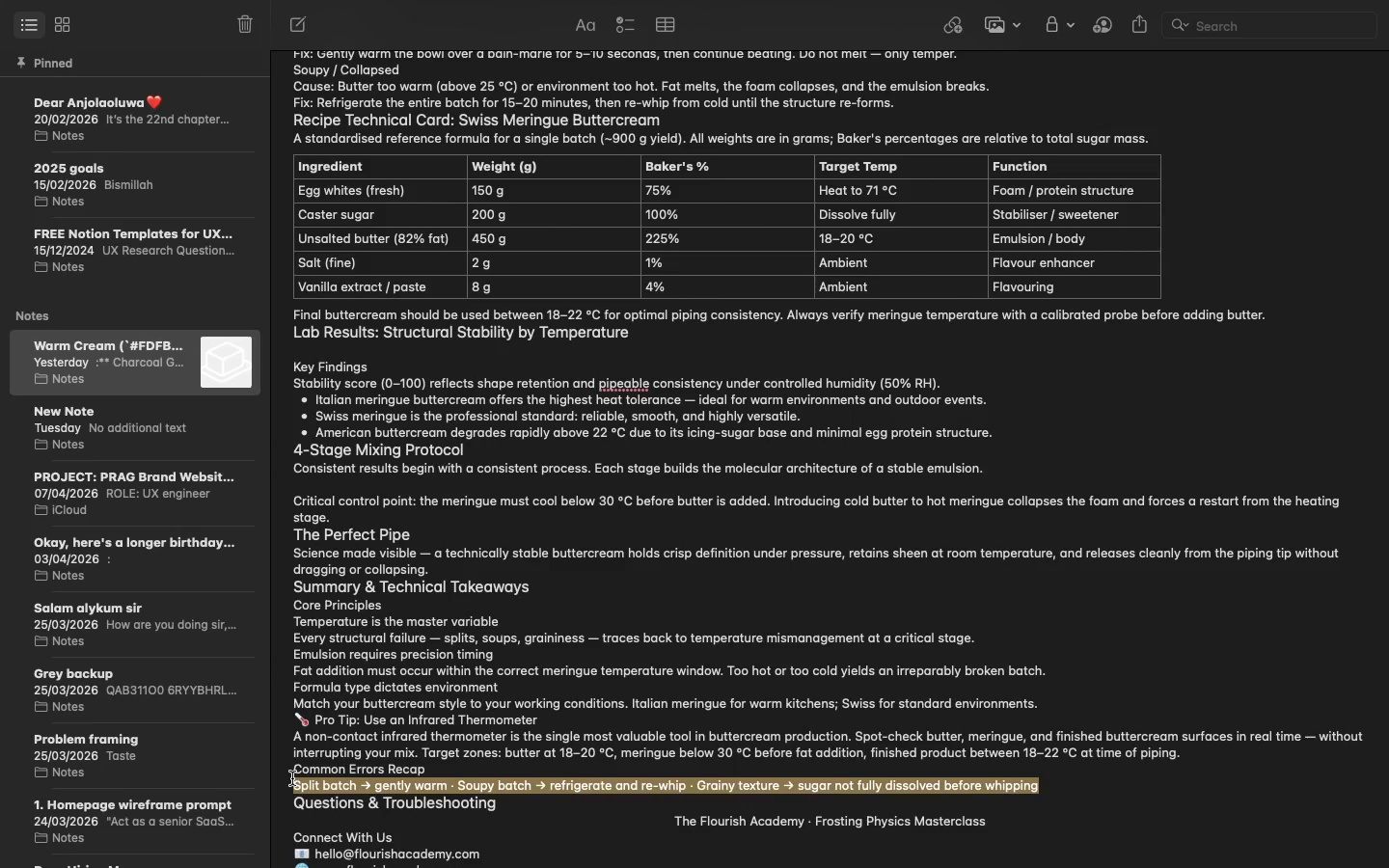 
key(Meta+C)
 